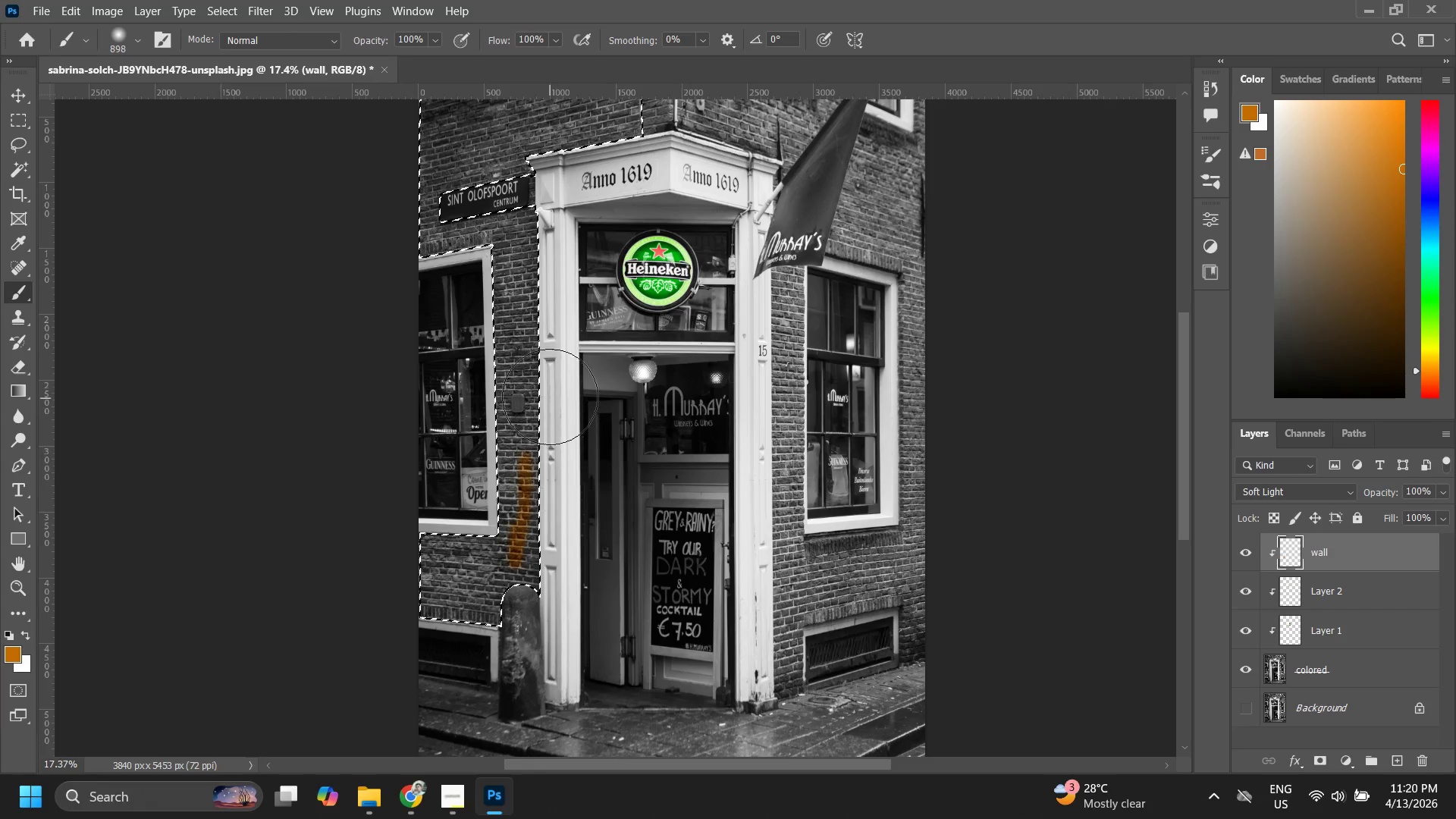 
left_click_drag(start_coordinate=[550, 397], to_coordinate=[513, 366])
 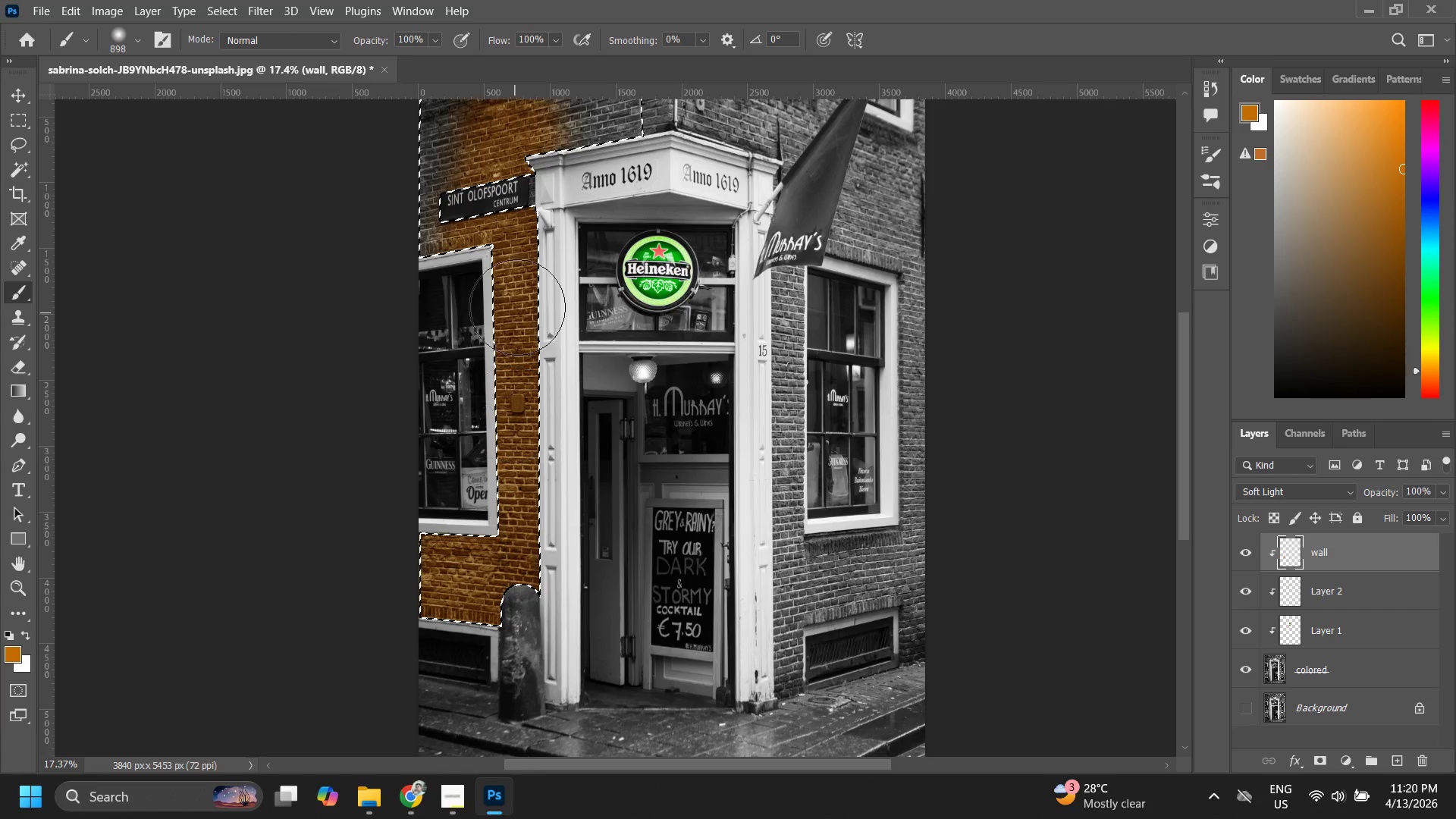 
hold_key(key=Space, duration=0.47)
 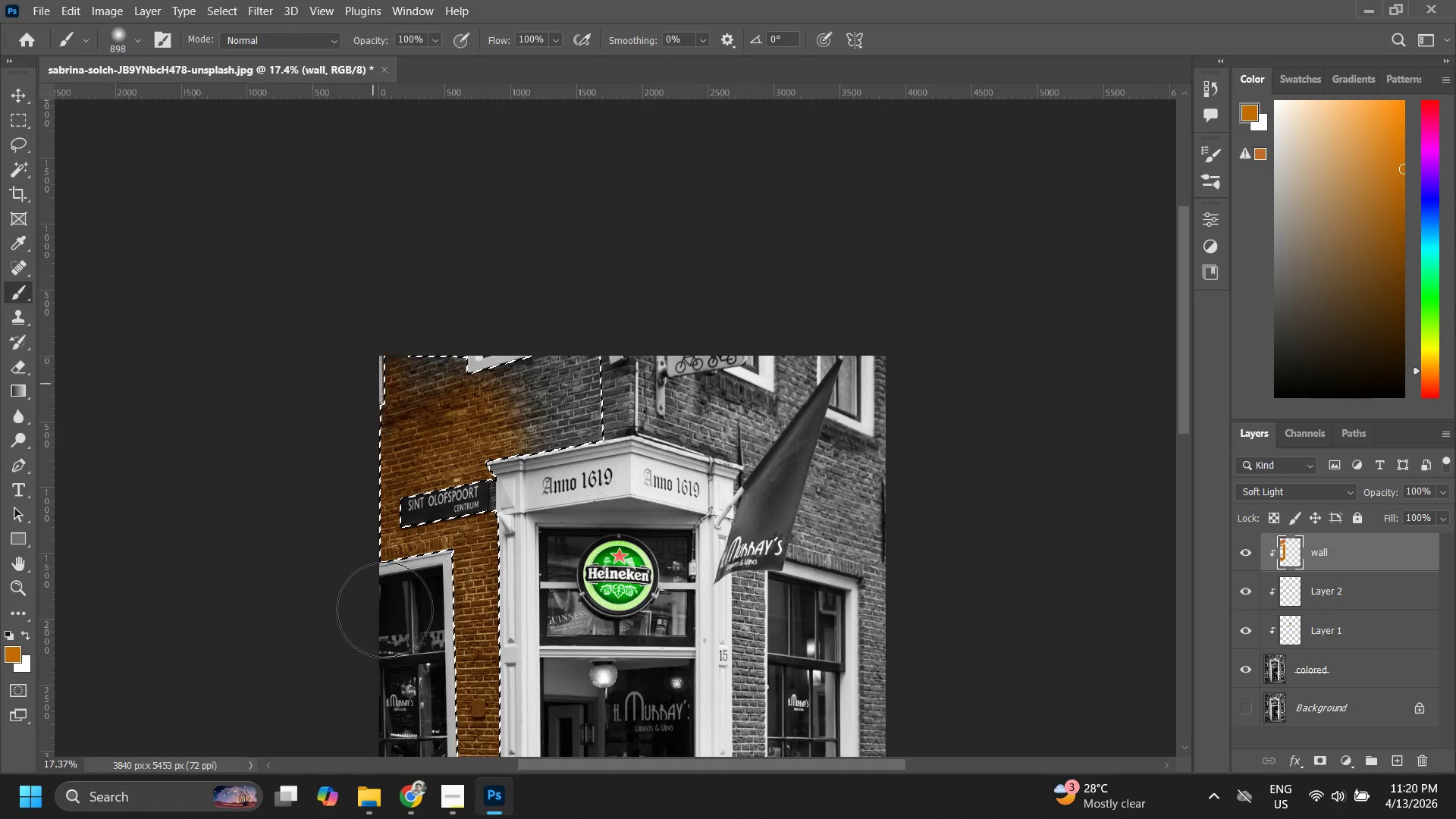 
left_click_drag(start_coordinate=[527, 289], to_coordinate=[488, 594])
 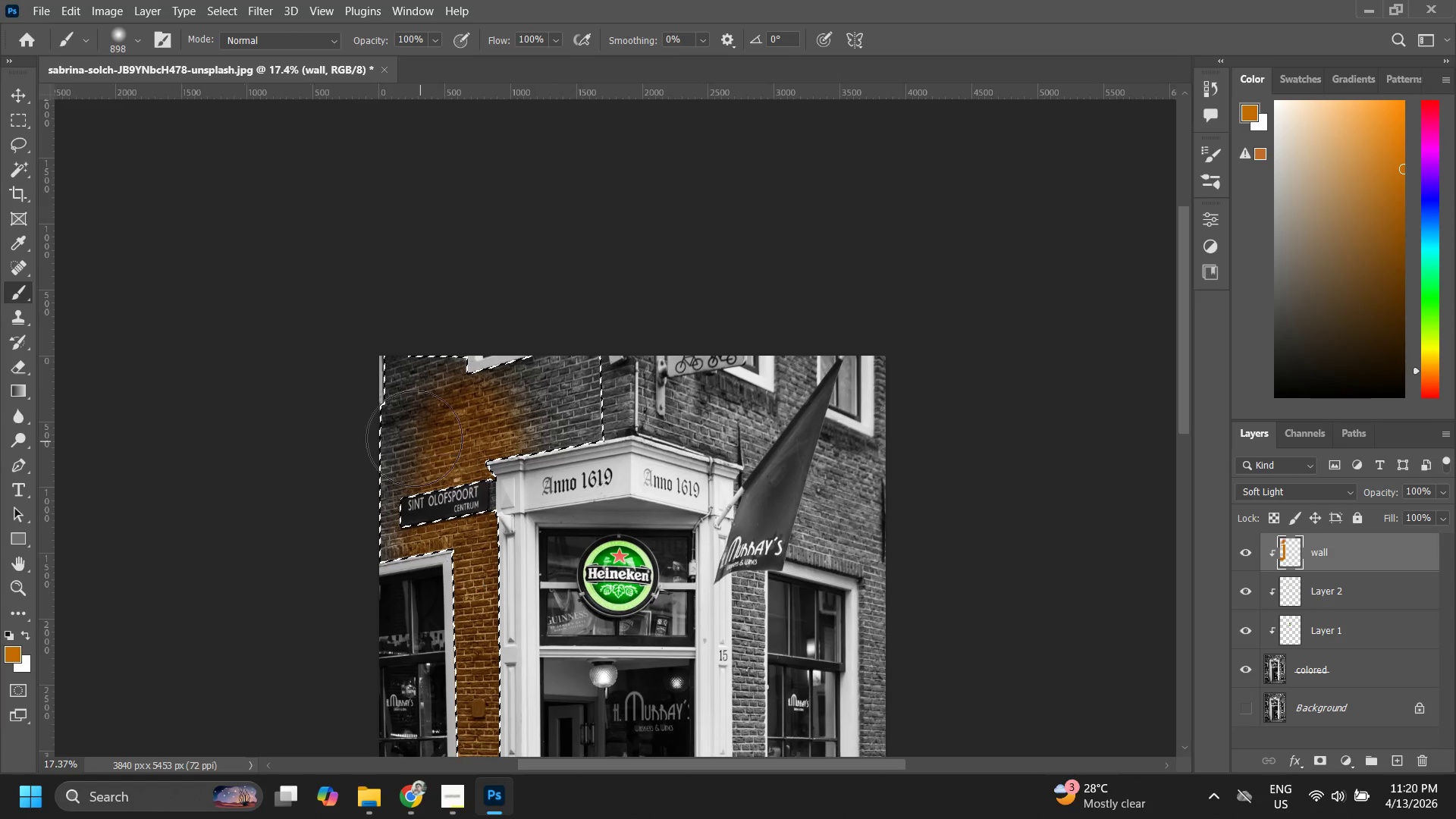 
left_click_drag(start_coordinate=[414, 437], to_coordinate=[373, 579])
 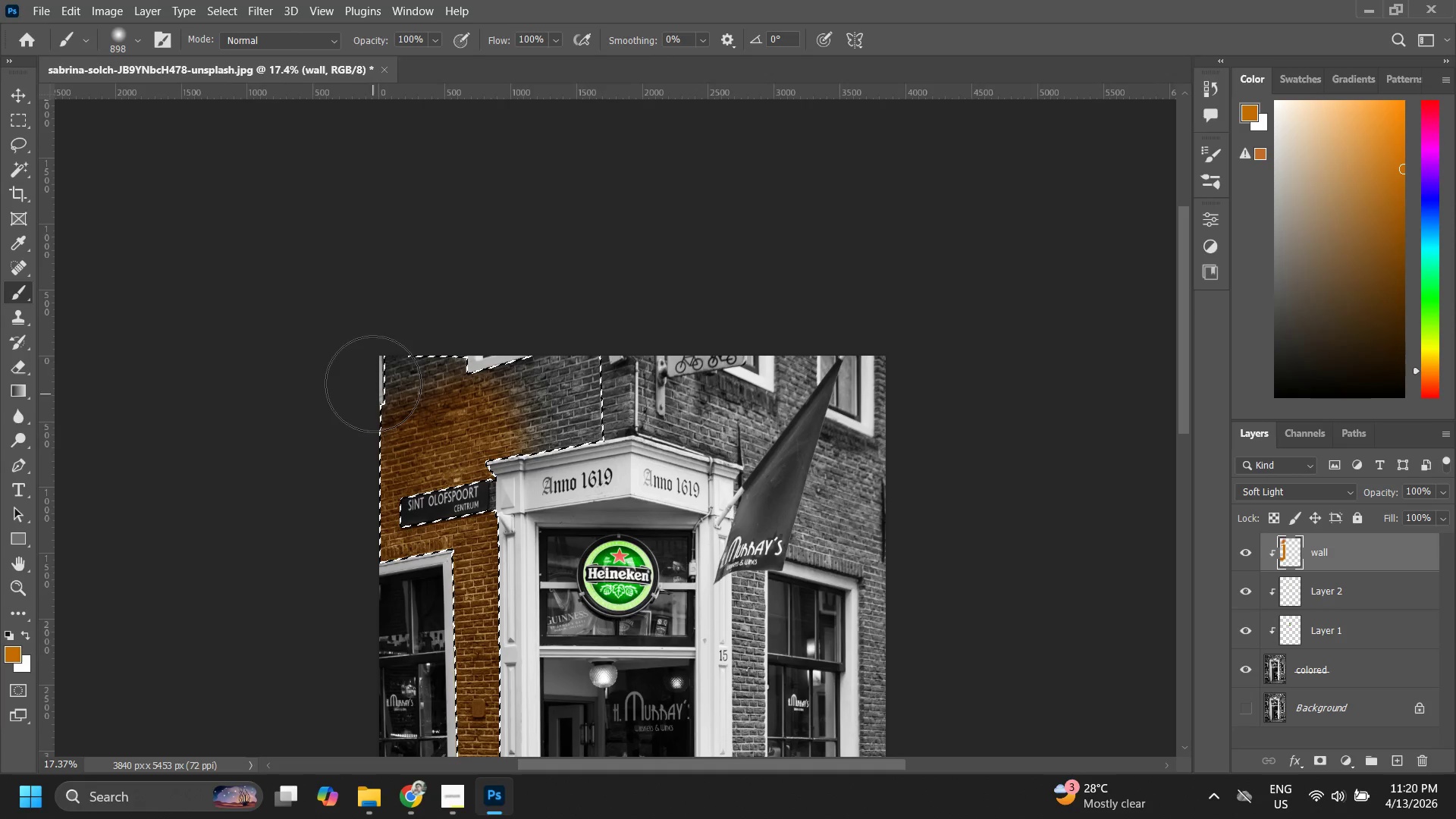 
left_click_drag(start_coordinate=[373, 384], to_coordinate=[385, 525])
 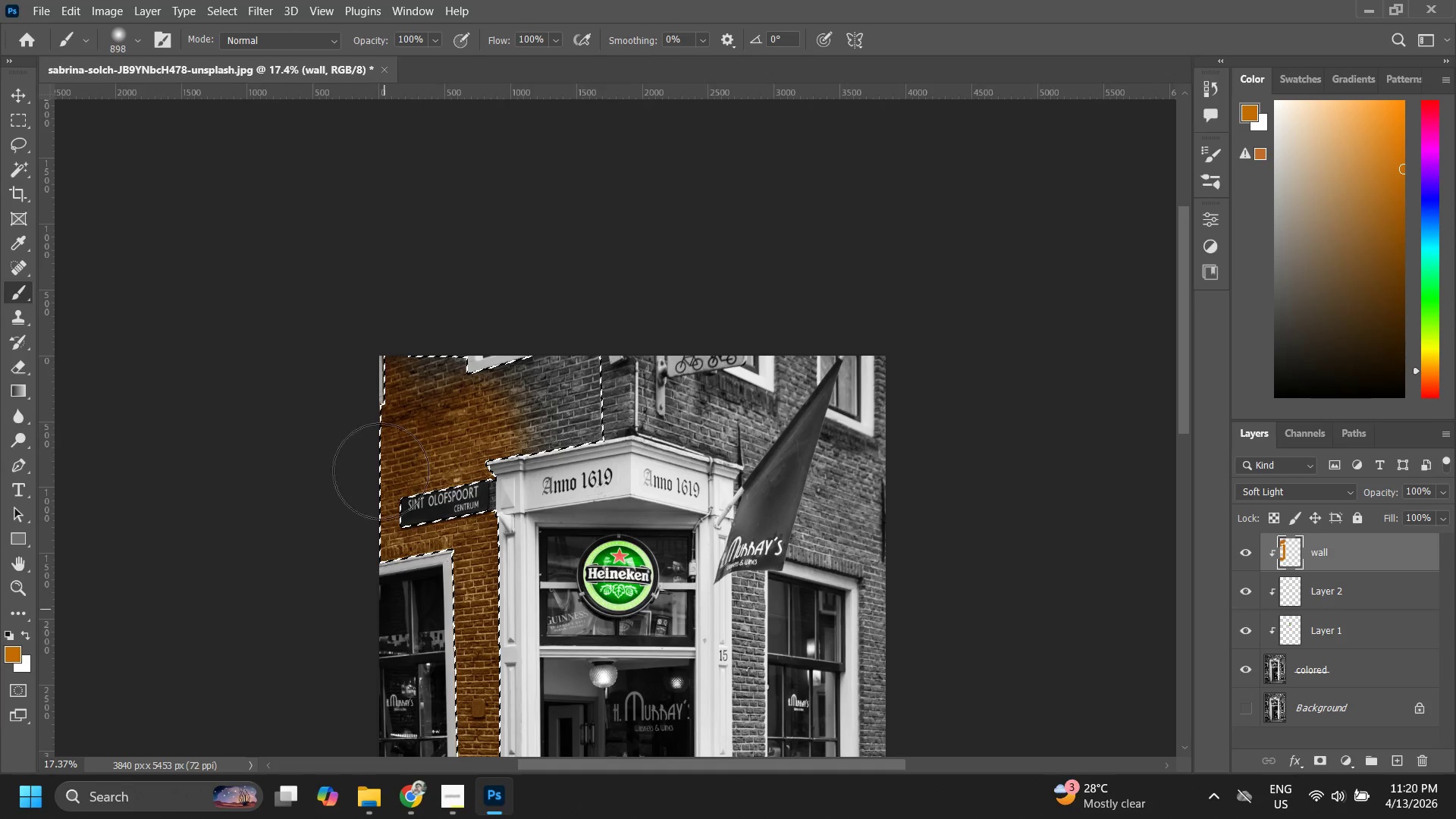 
left_click_drag(start_coordinate=[378, 447], to_coordinate=[650, 364])
 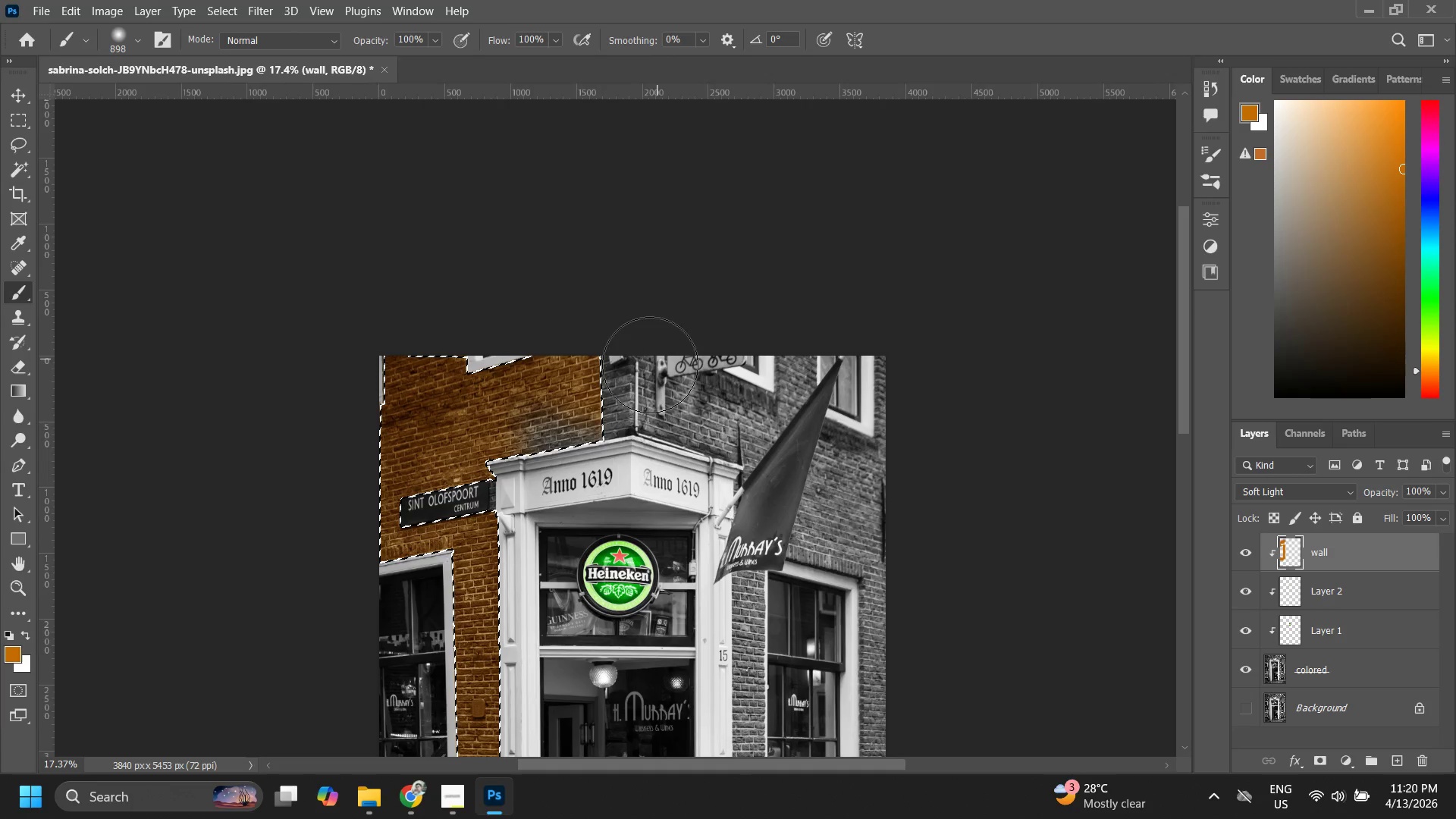 
left_click_drag(start_coordinate=[654, 359], to_coordinate=[578, 431])
 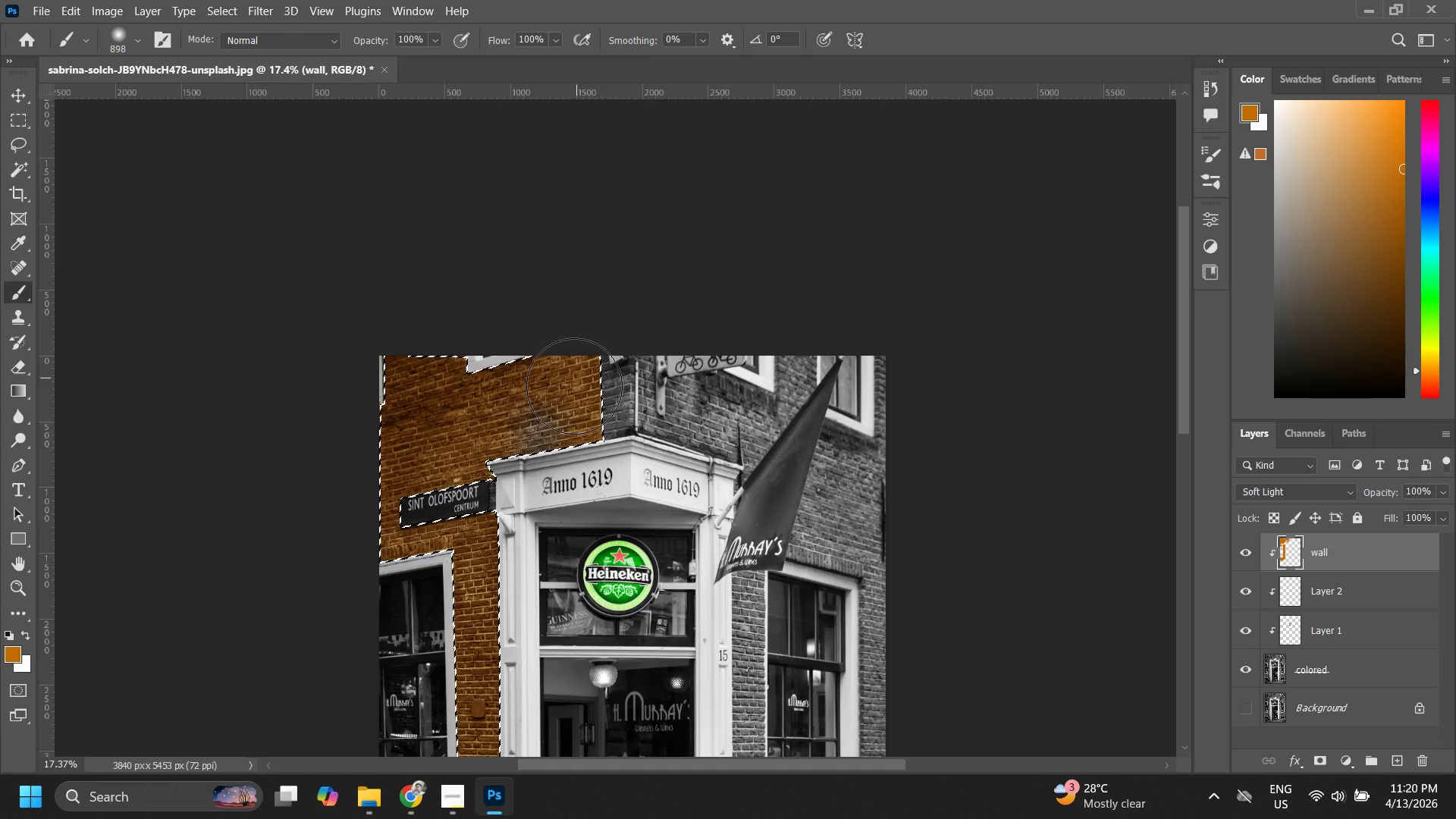 
left_click_drag(start_coordinate=[577, 378], to_coordinate=[525, 435])
 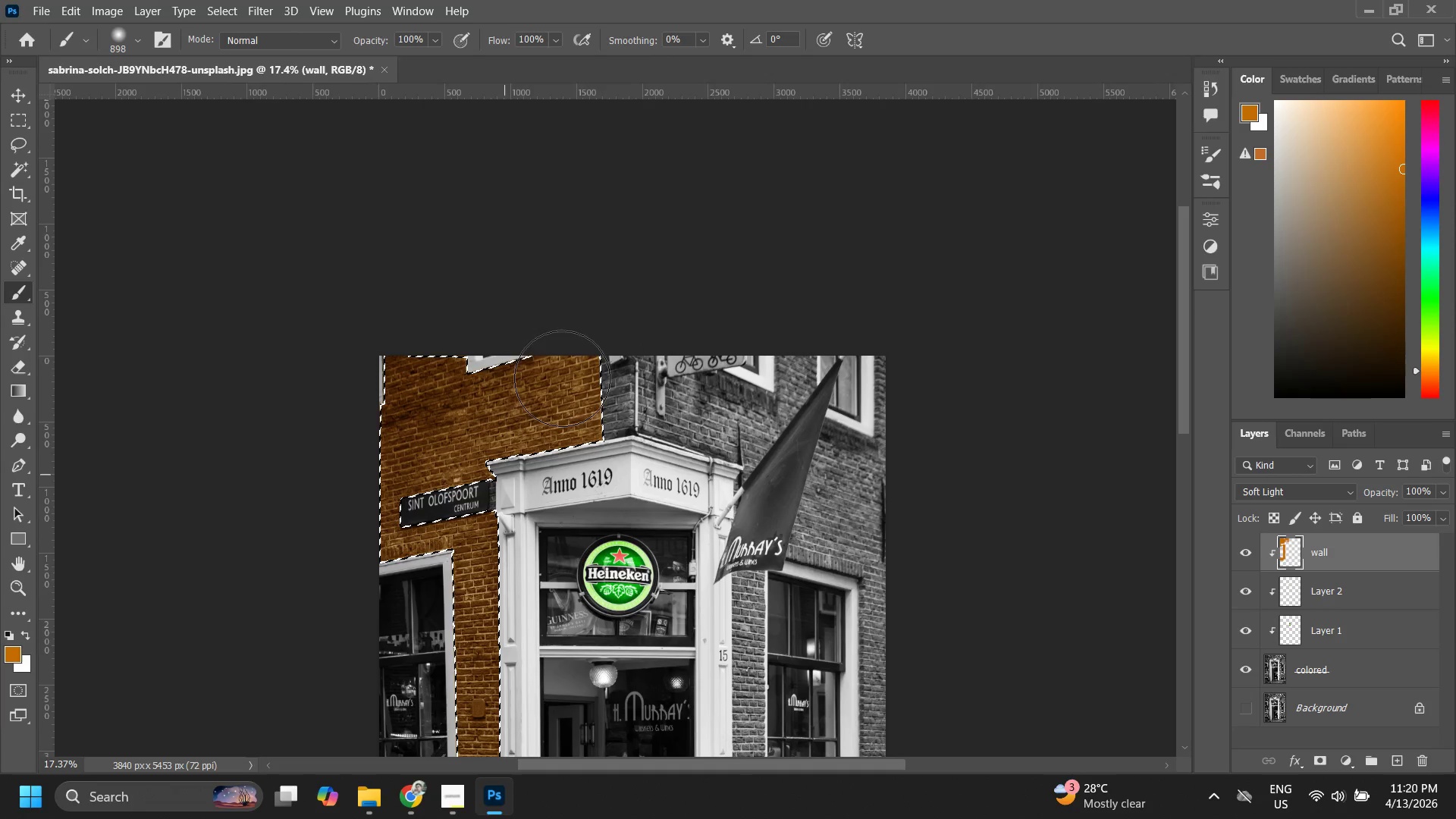 
left_click_drag(start_coordinate=[563, 379], to_coordinate=[537, 419])
 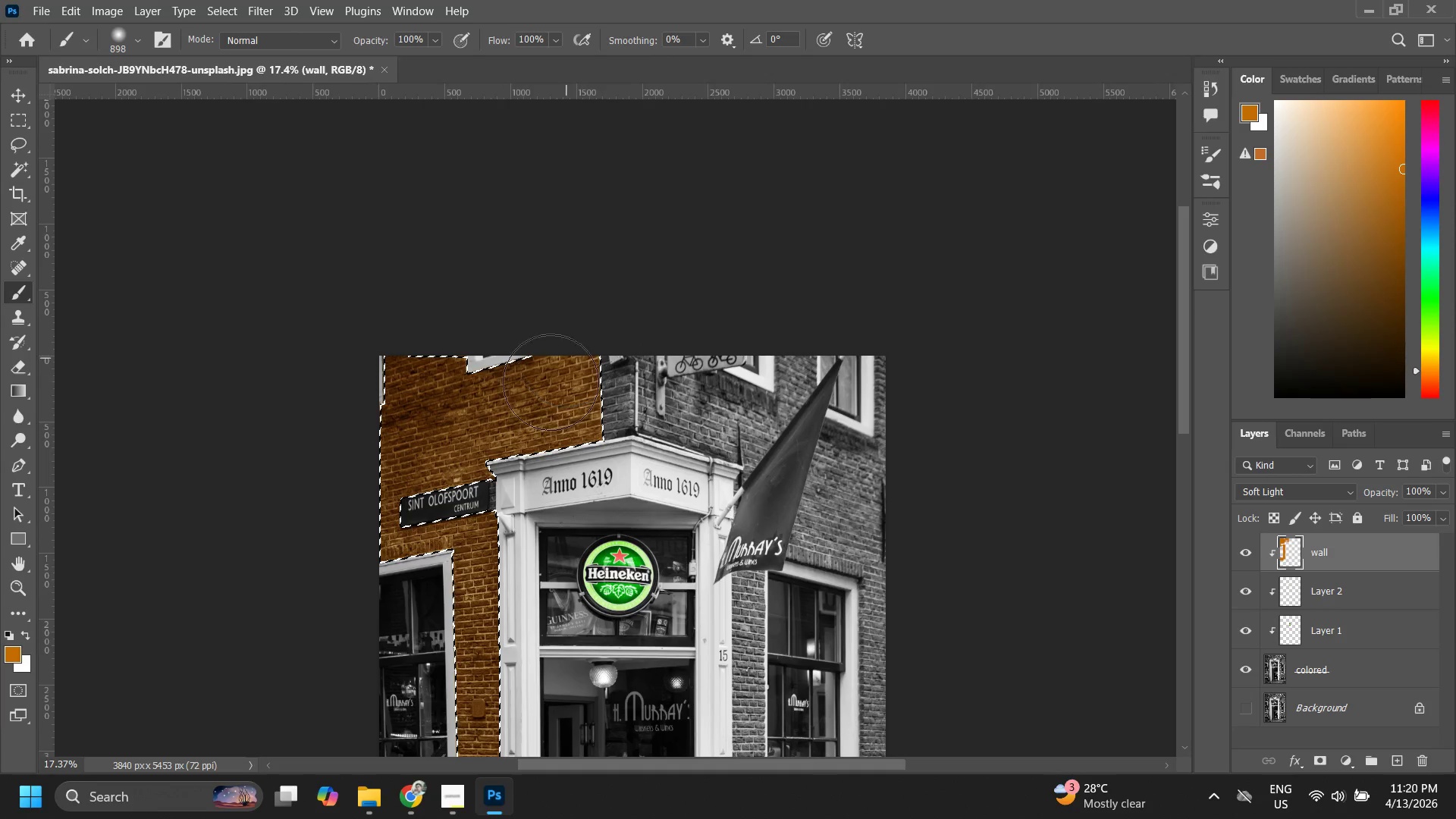 
left_click_drag(start_coordinate=[564, 362], to_coordinate=[557, 433])
 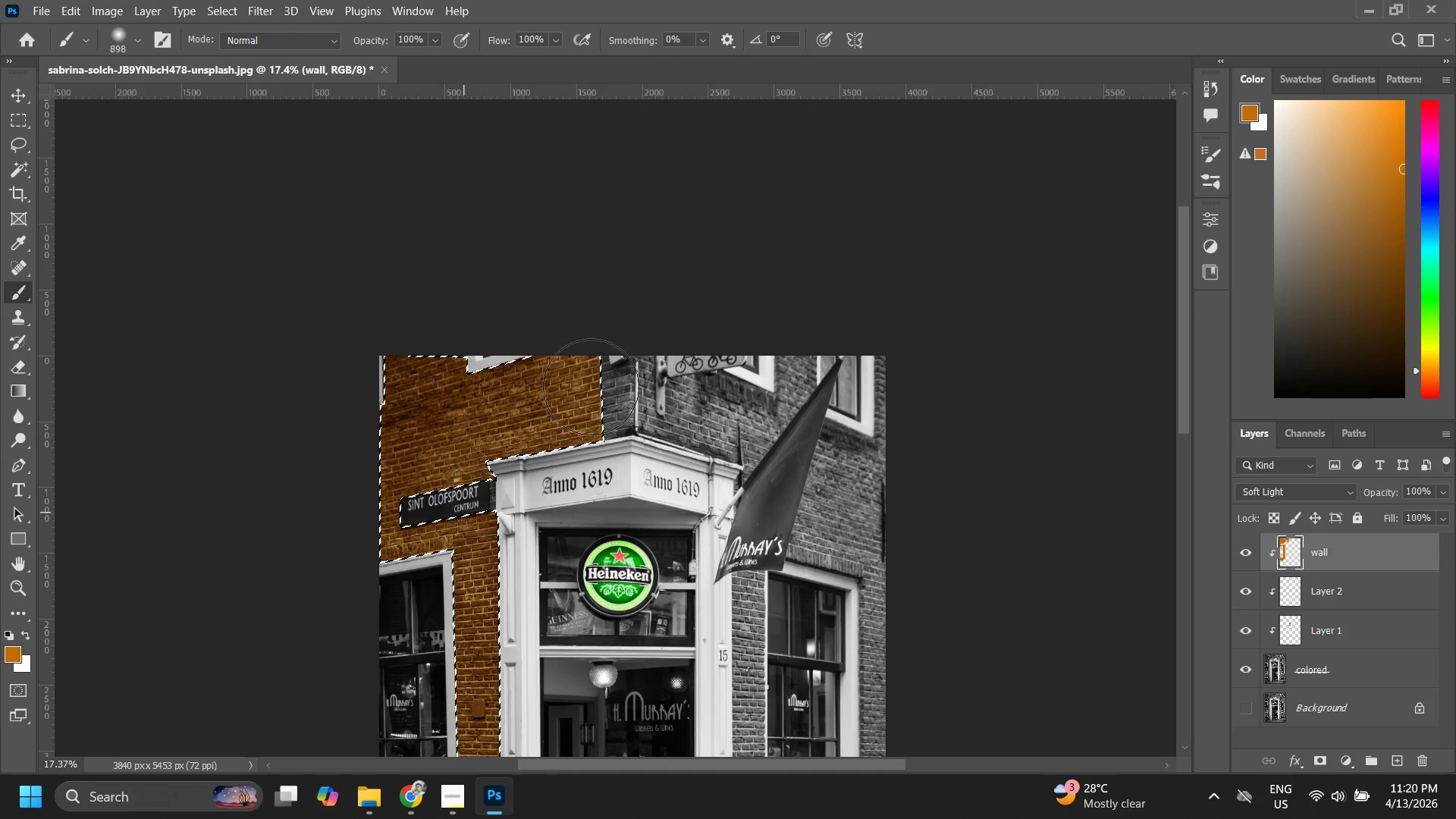 
left_click_drag(start_coordinate=[589, 392], to_coordinate=[585, 451])
 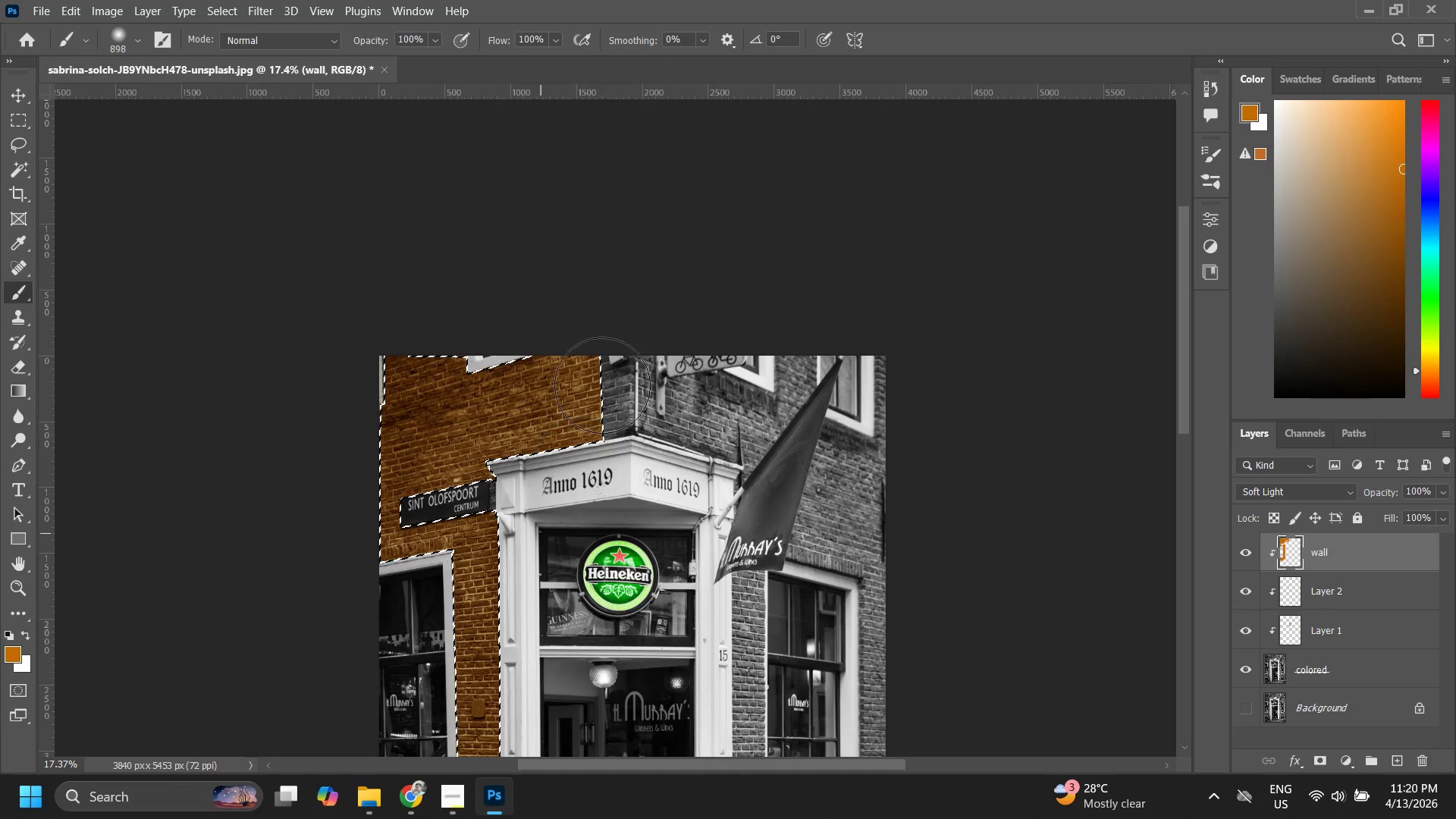 
left_click_drag(start_coordinate=[593, 400], to_coordinate=[518, 481])
 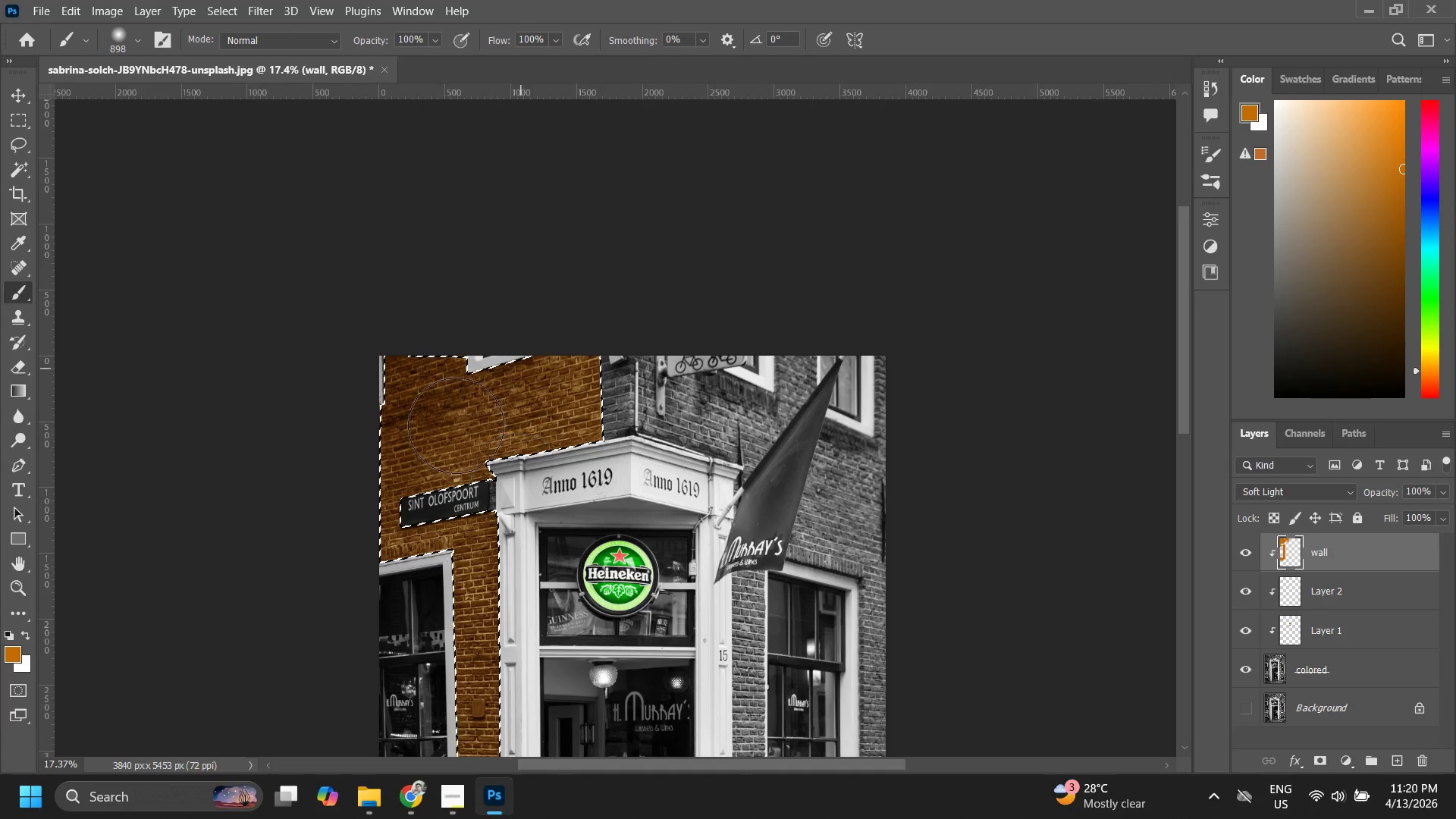 
left_click_drag(start_coordinate=[466, 375], to_coordinate=[412, 584])
 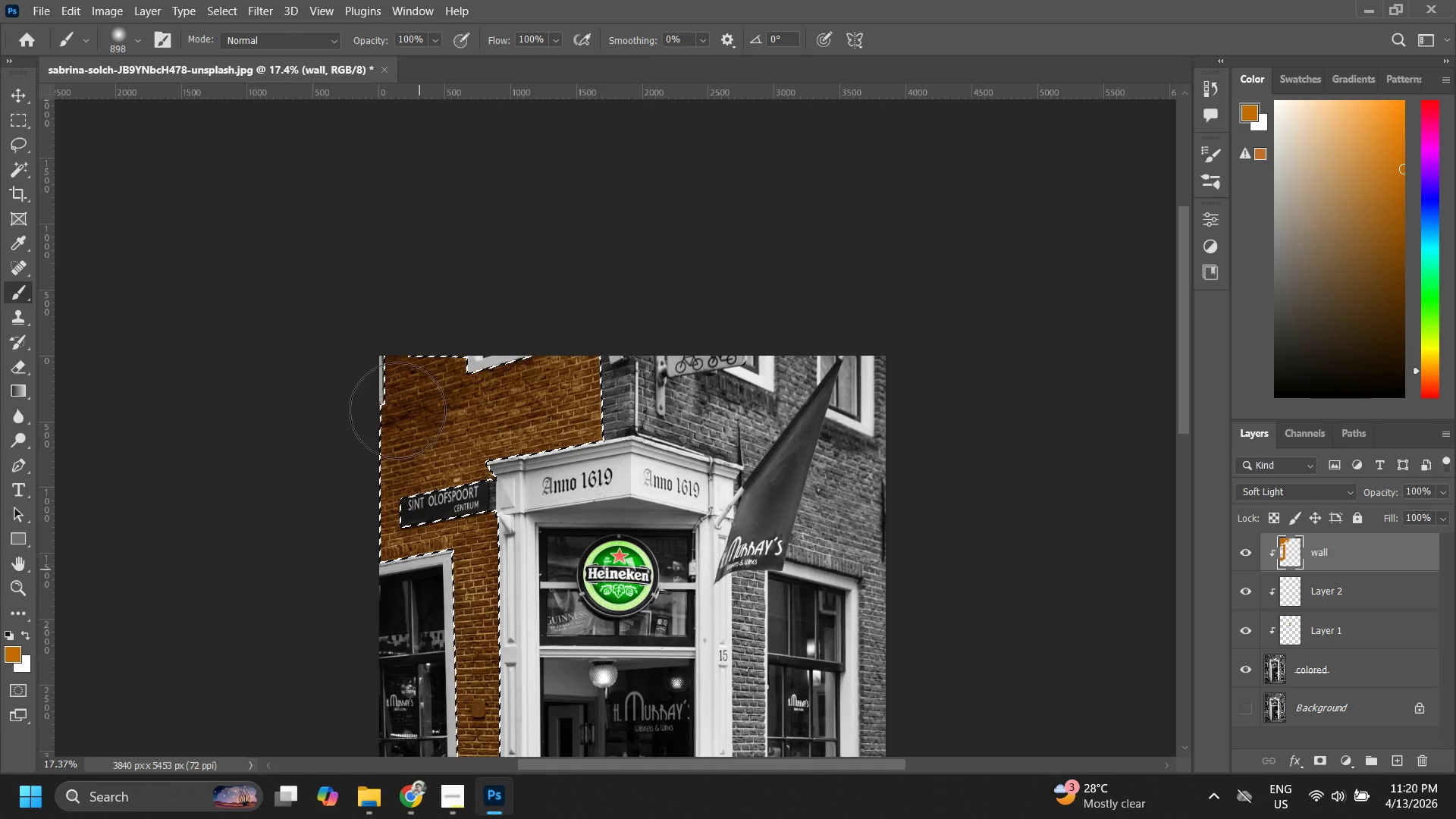 
left_click_drag(start_coordinate=[398, 397], to_coordinate=[440, 563])
 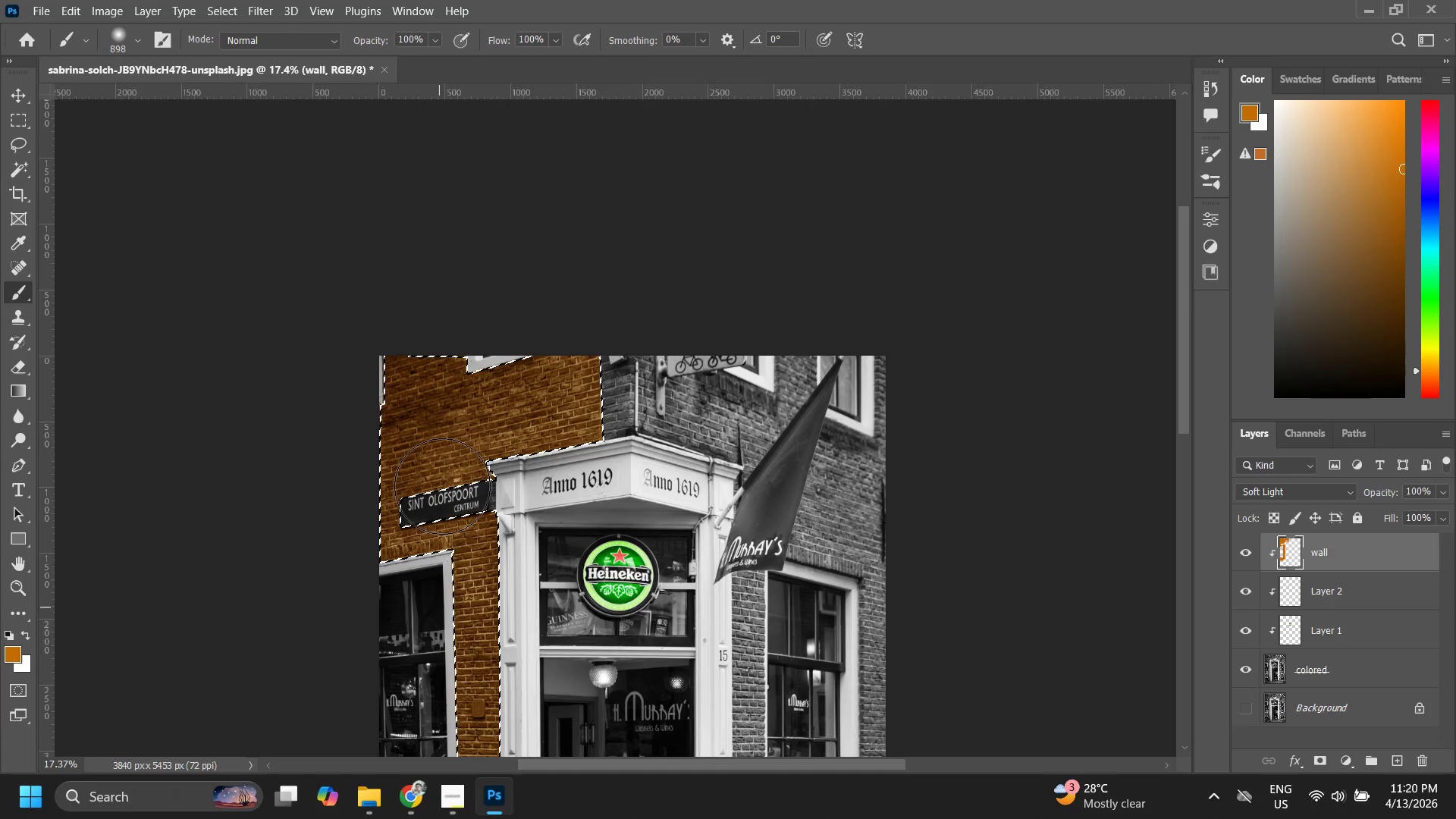 
left_click_drag(start_coordinate=[445, 497], to_coordinate=[504, 546])
 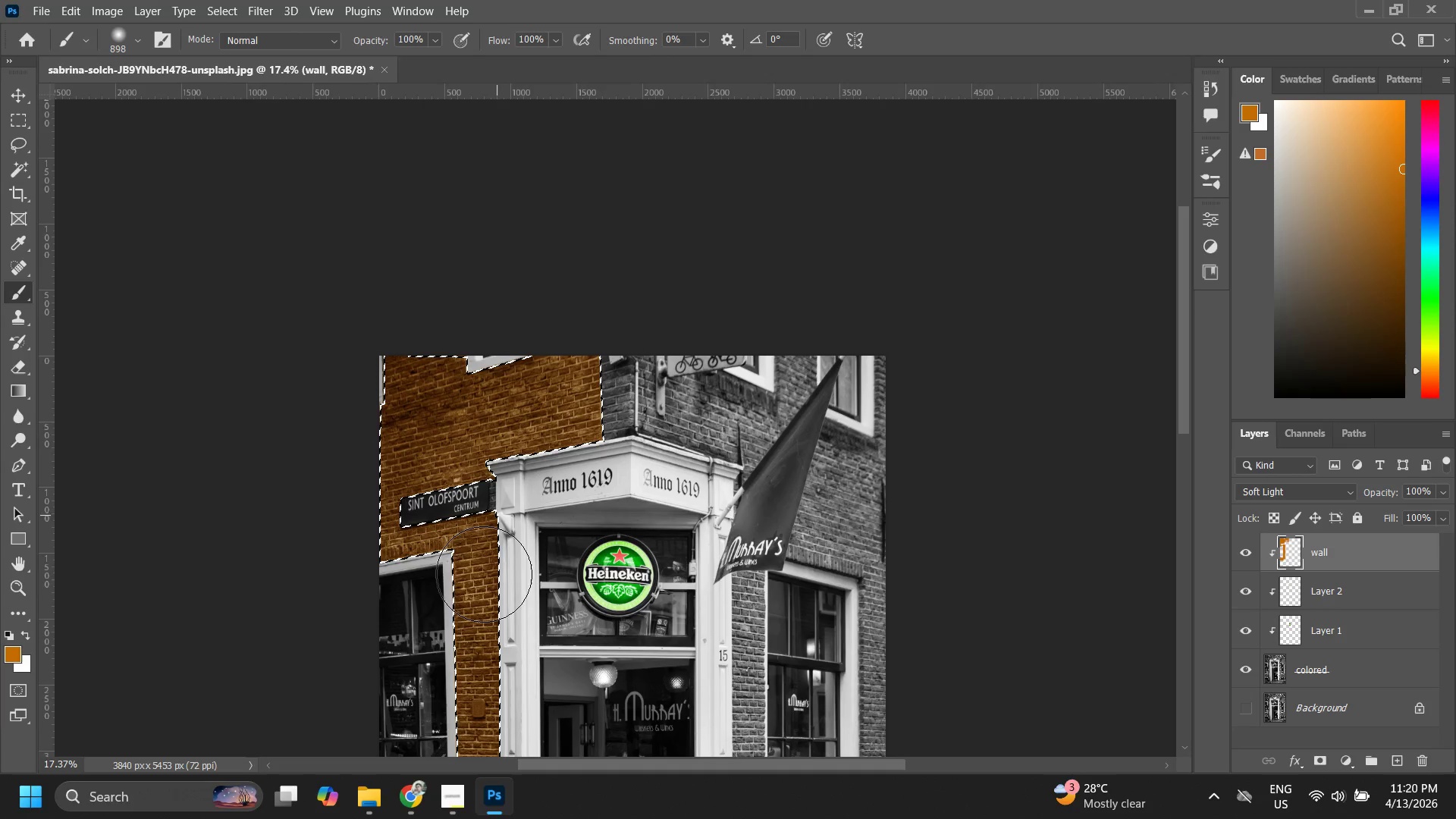 
left_click_drag(start_coordinate=[492, 536], to_coordinate=[480, 595])
 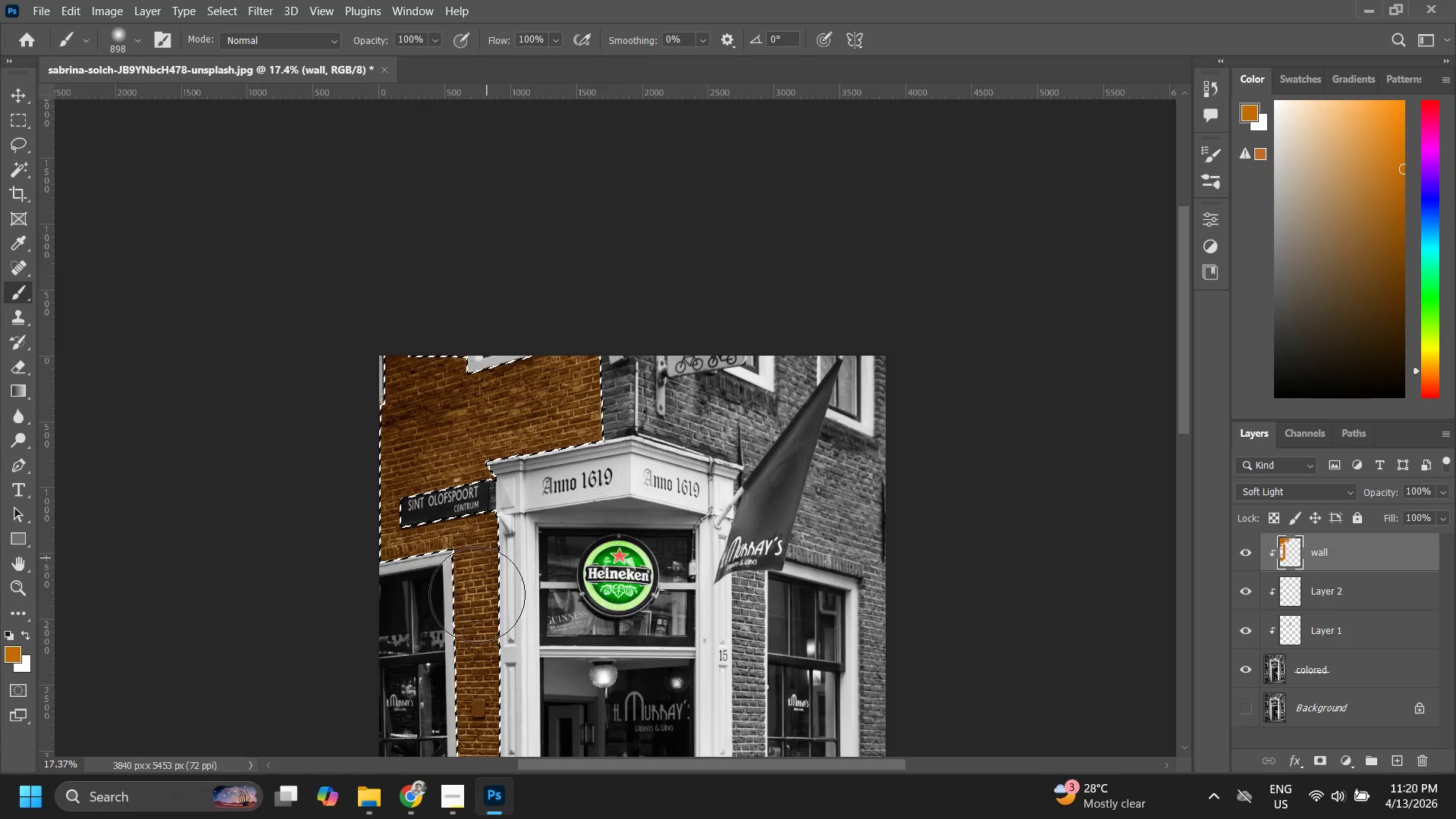 
hold_key(key=Space, duration=0.56)
 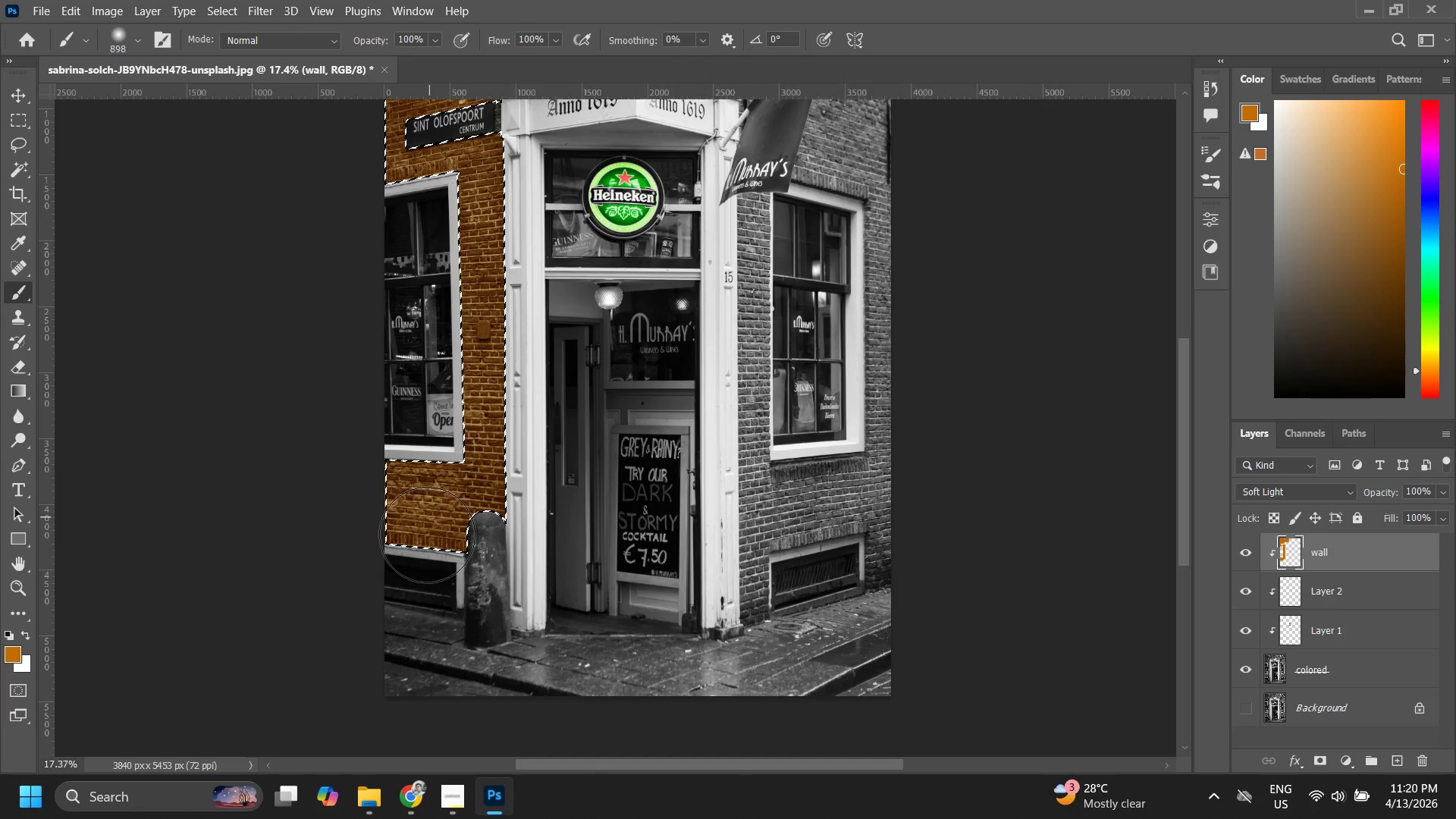 
left_click_drag(start_coordinate=[461, 627], to_coordinate=[466, 249])
 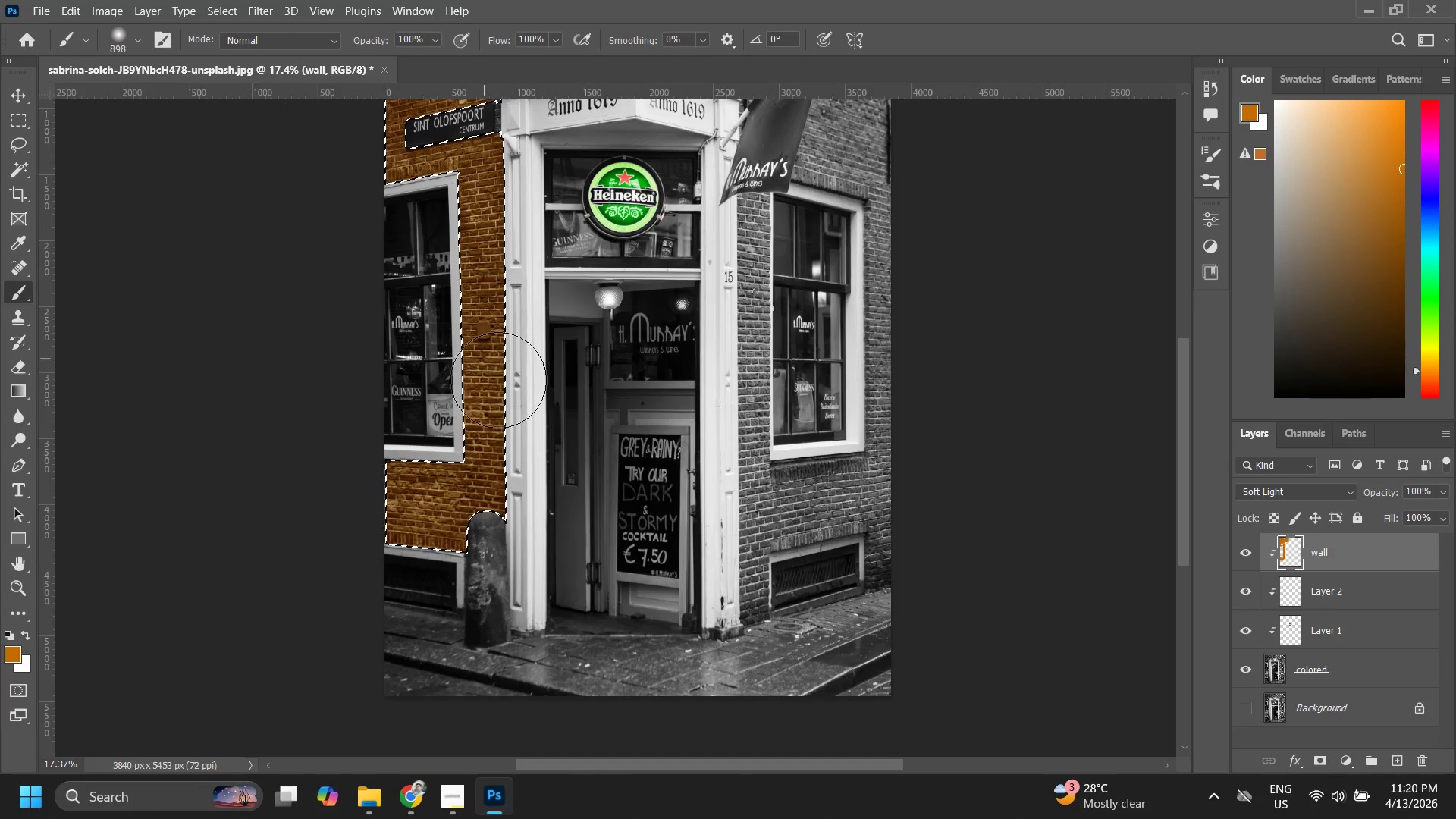 
left_click_drag(start_coordinate=[505, 419], to_coordinate=[428, 563])
 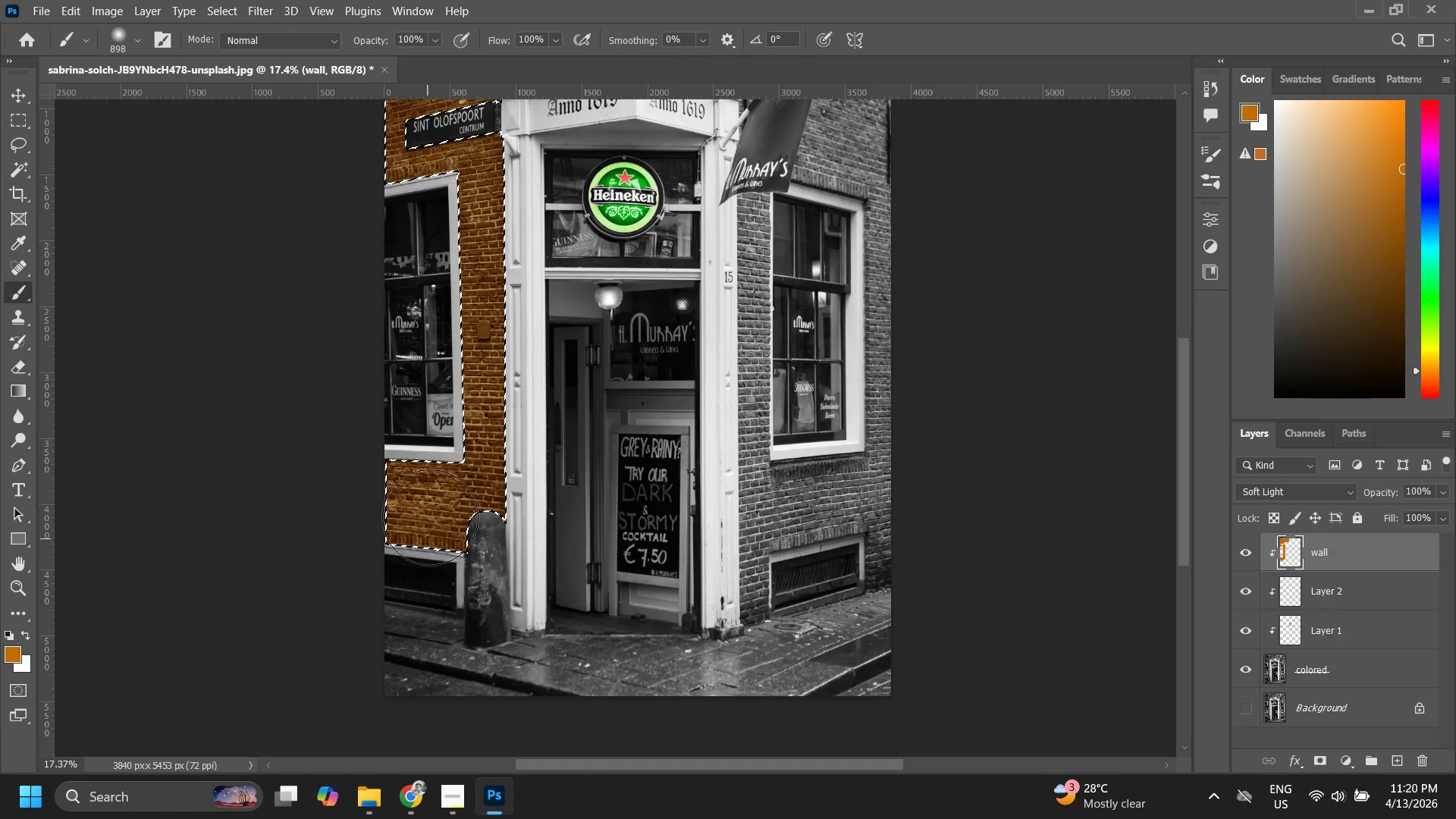 
left_click_drag(start_coordinate=[430, 518], to_coordinate=[419, 521])
 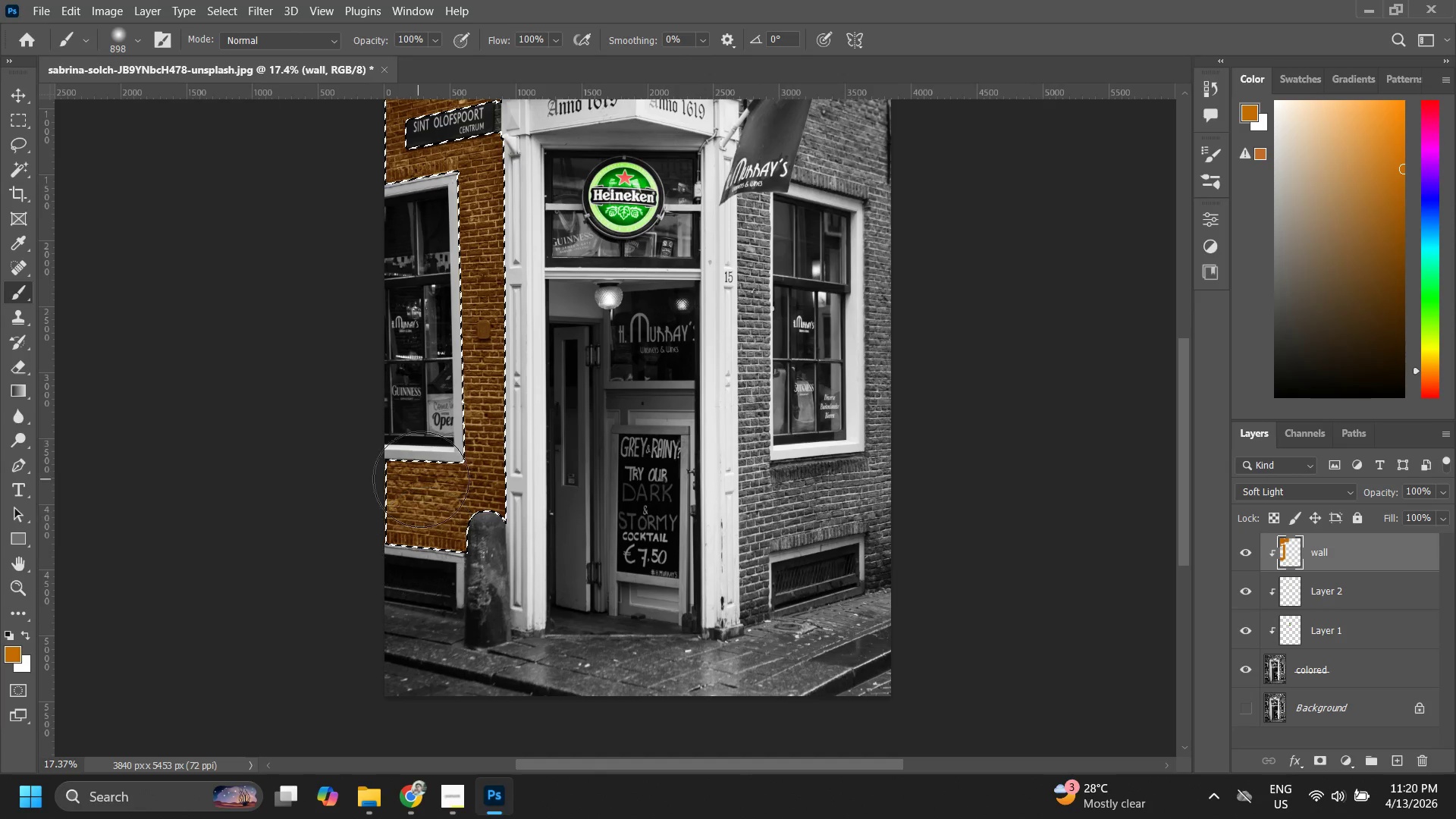 
left_click_drag(start_coordinate=[421, 479], to_coordinate=[401, 513])
 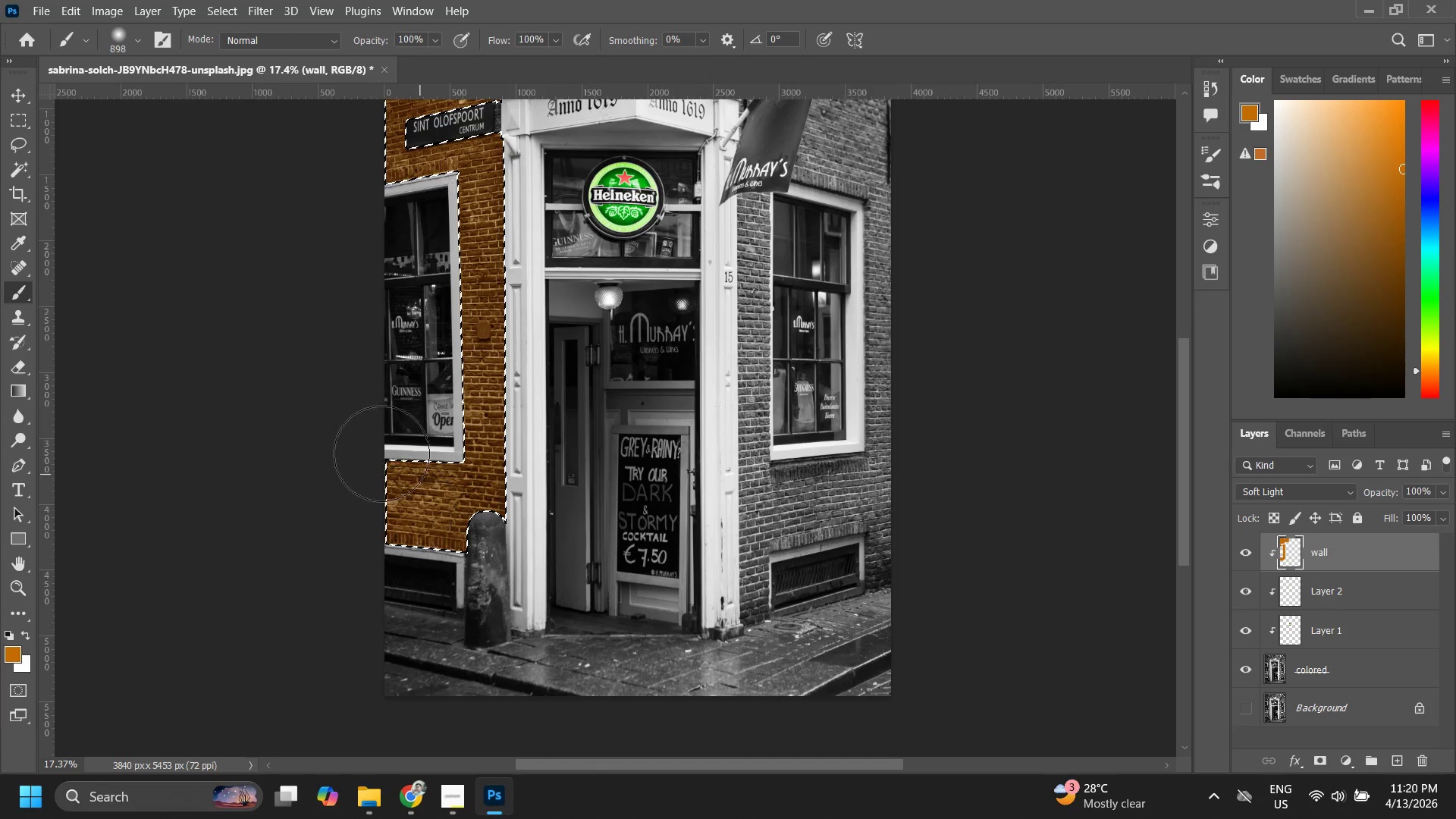 
left_click_drag(start_coordinate=[380, 453], to_coordinate=[428, 494])
 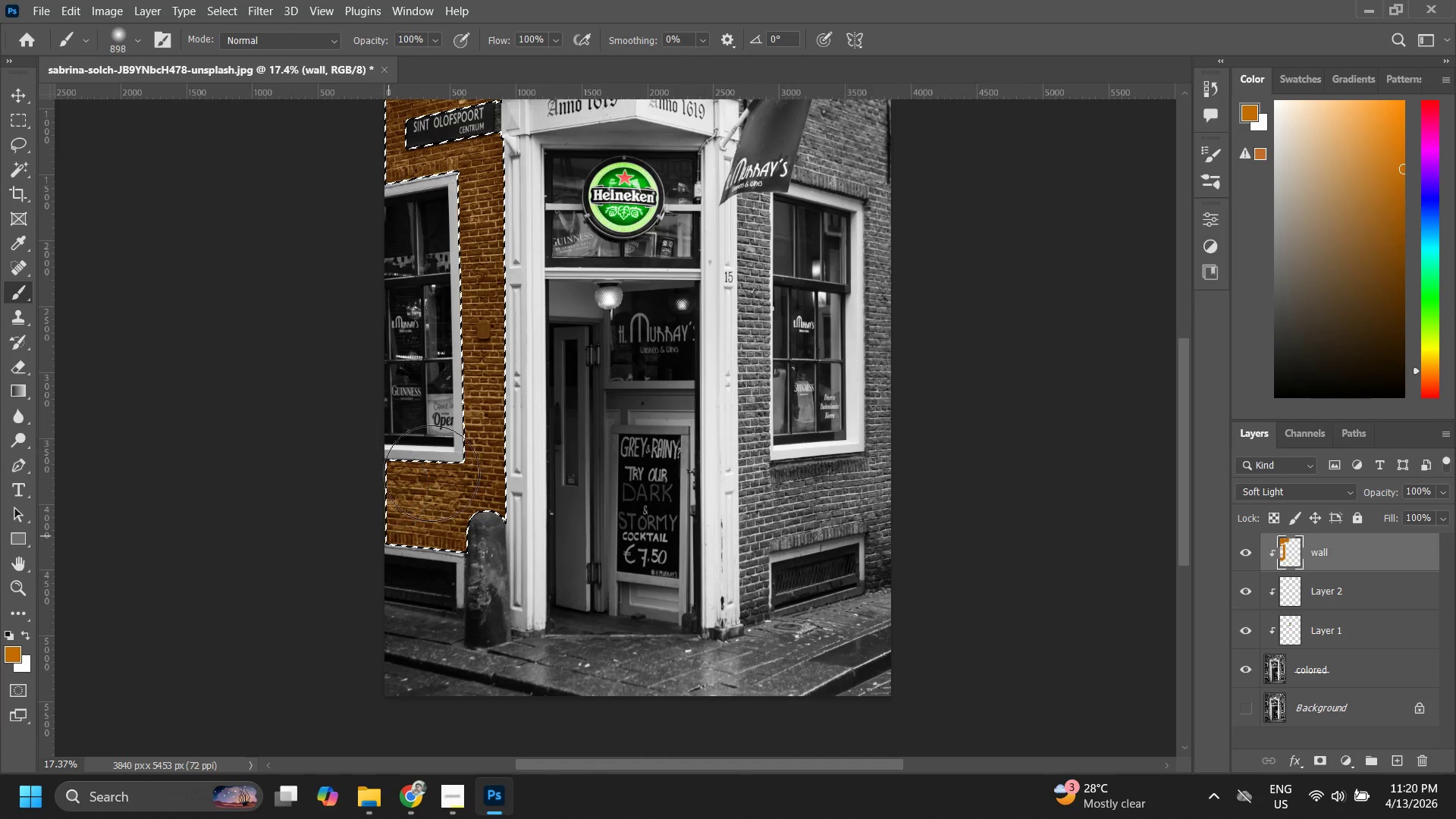 
left_click_drag(start_coordinate=[428, 482], to_coordinate=[484, 481])
 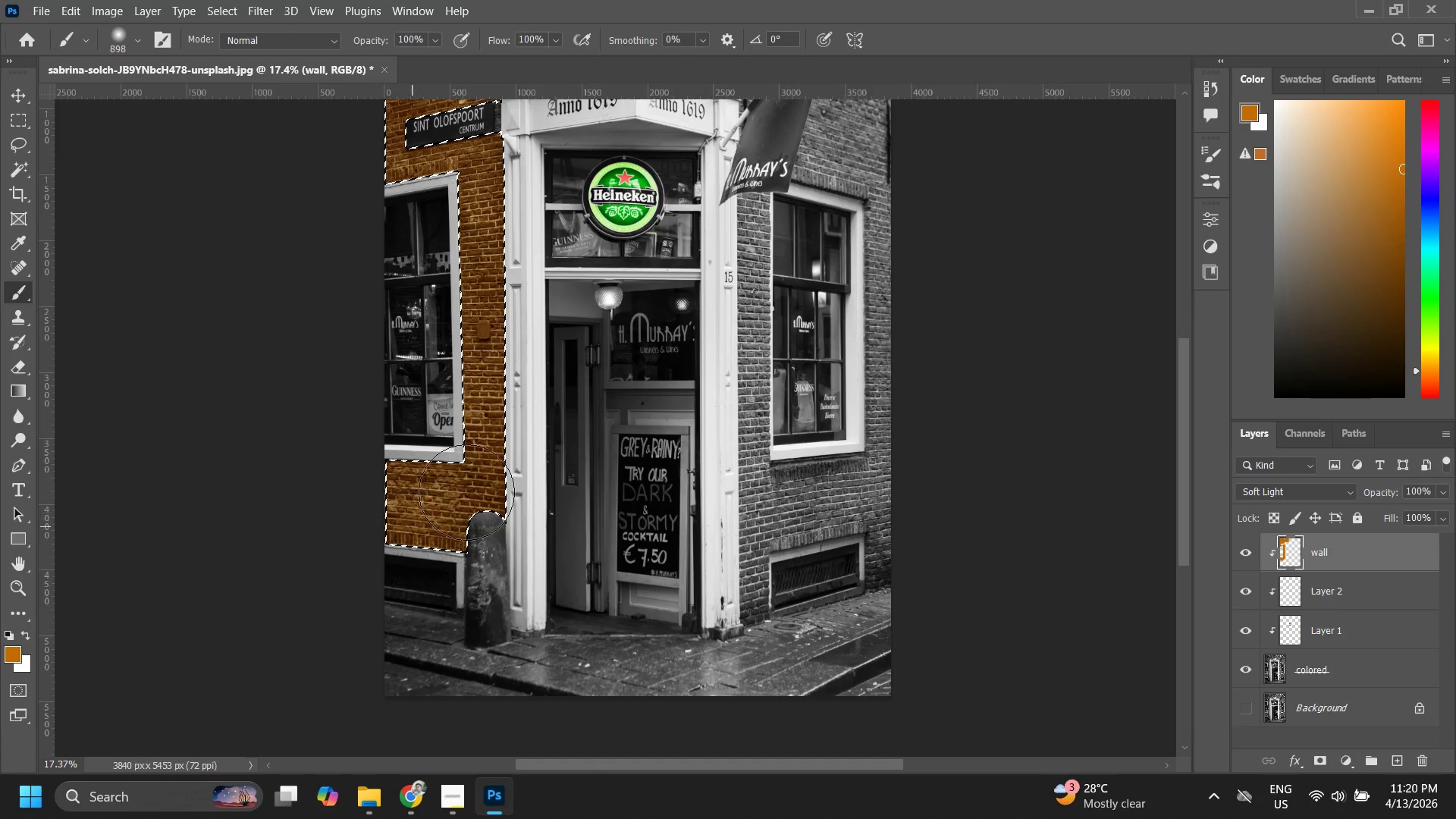 
left_click_drag(start_coordinate=[472, 482], to_coordinate=[460, 517])
 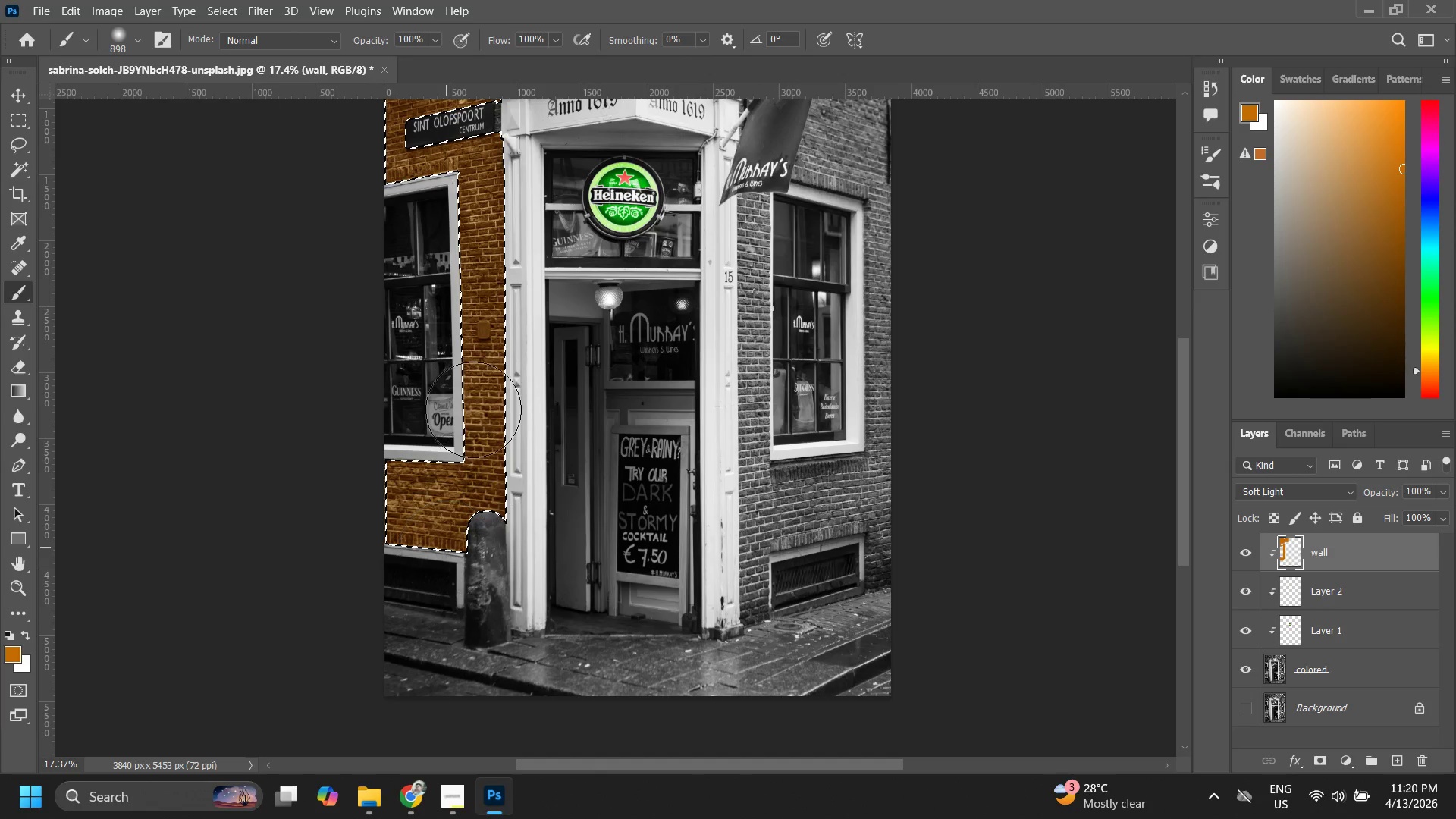 
hold_key(key=Space, duration=0.44)
 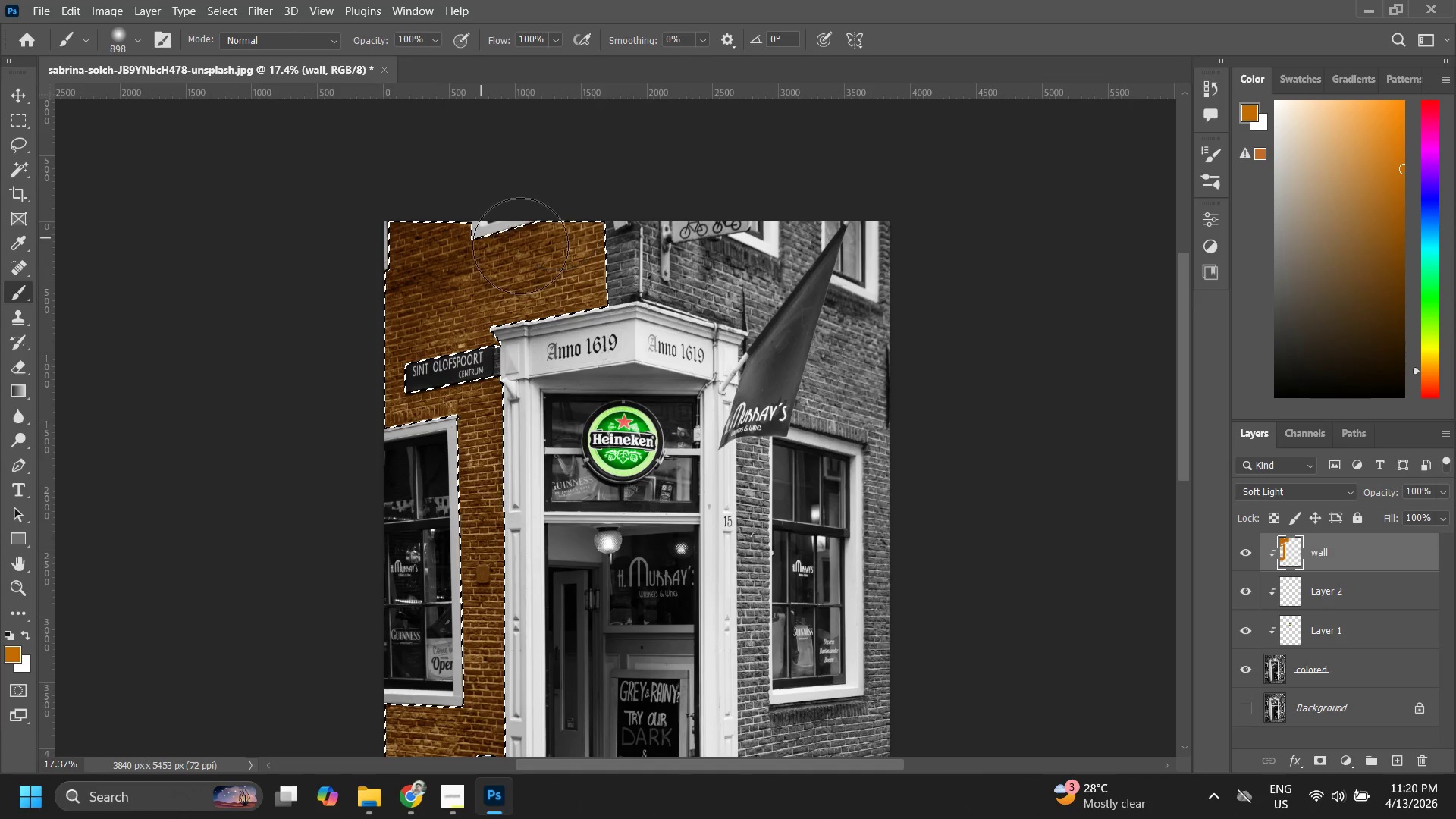 
left_click_drag(start_coordinate=[485, 306], to_coordinate=[485, 511])
 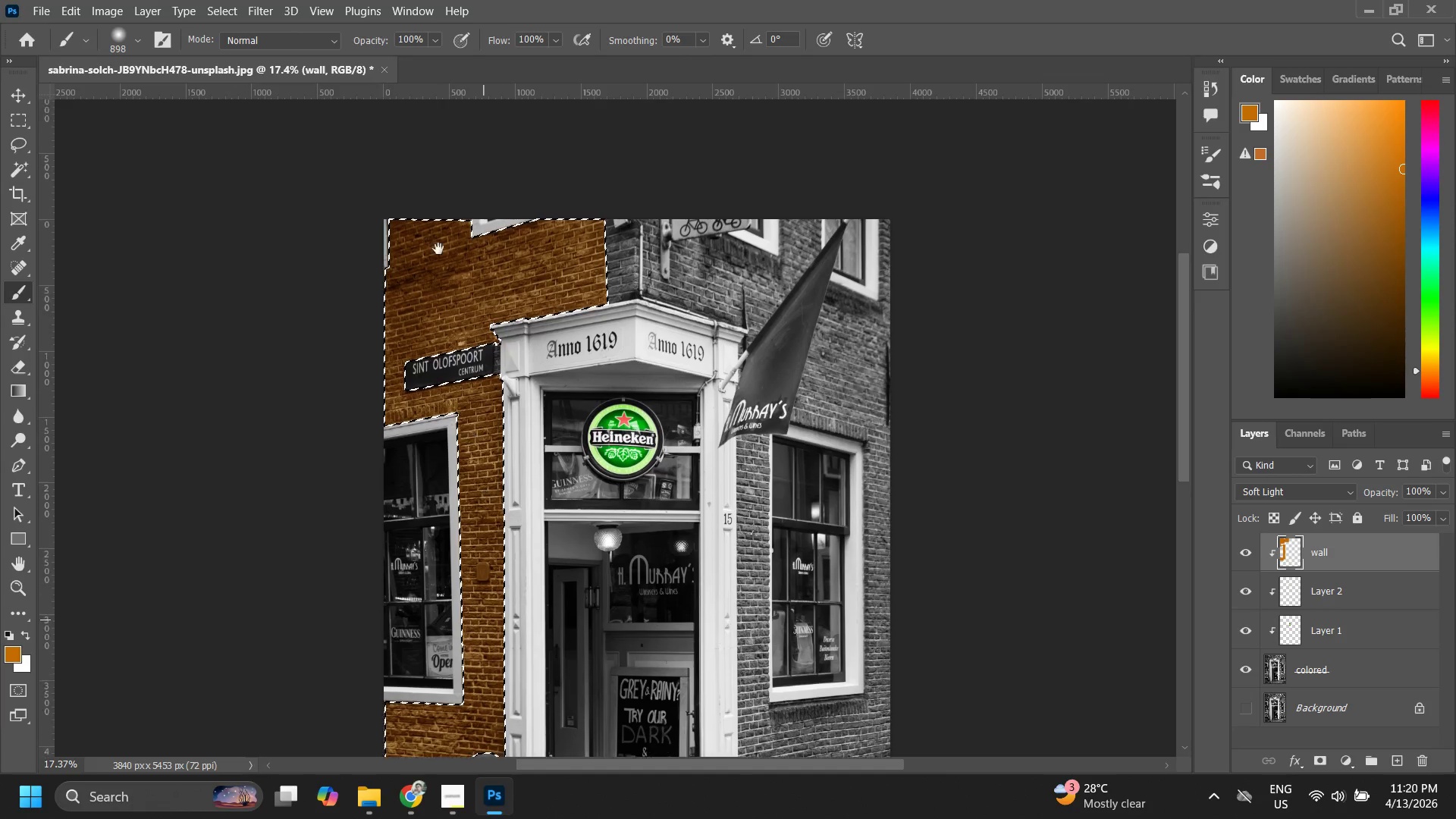 
left_click_drag(start_coordinate=[438, 249], to_coordinate=[548, 227])
 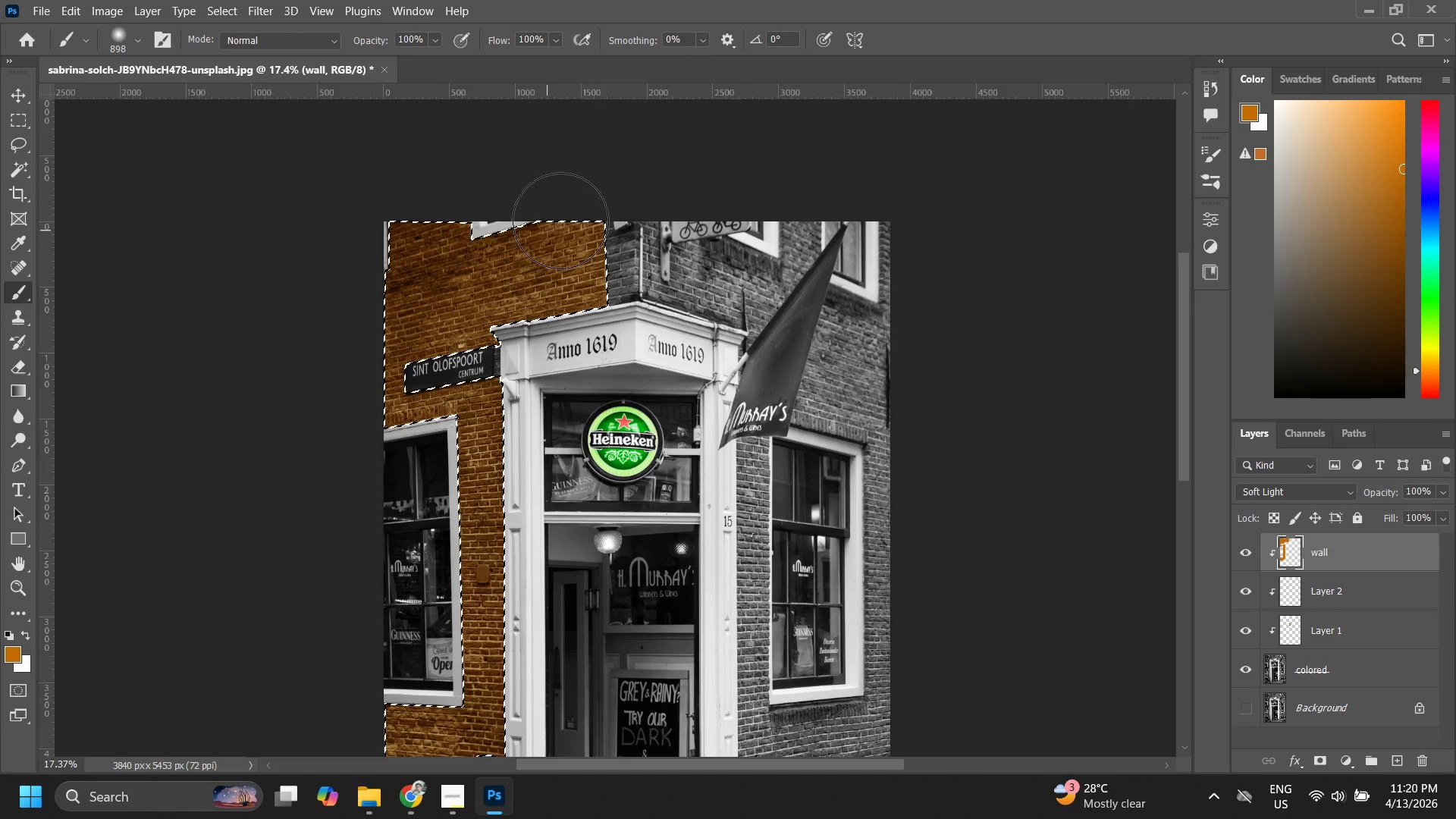 
key(Control+ControlLeft)
 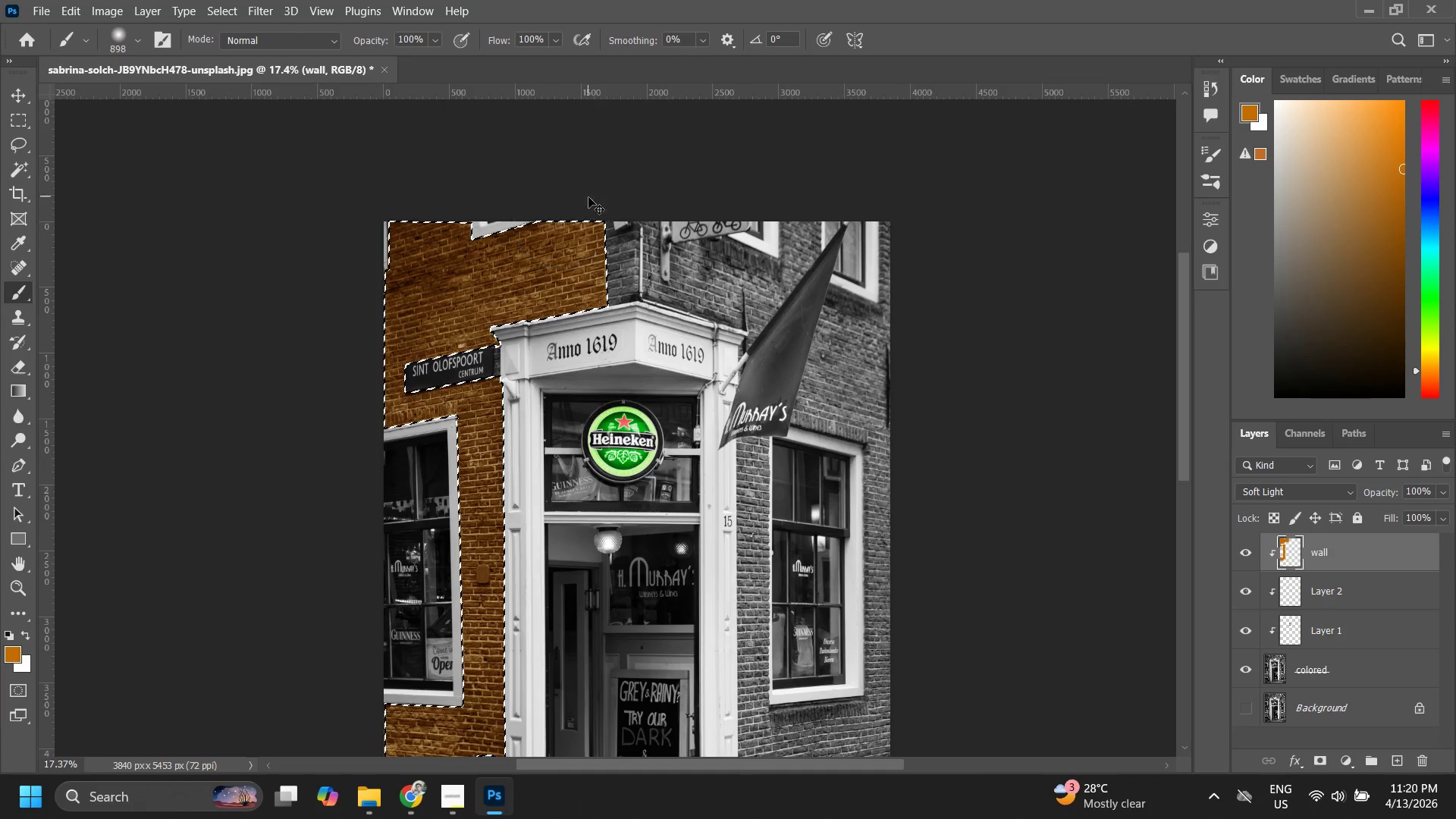 
key(Control+D)
 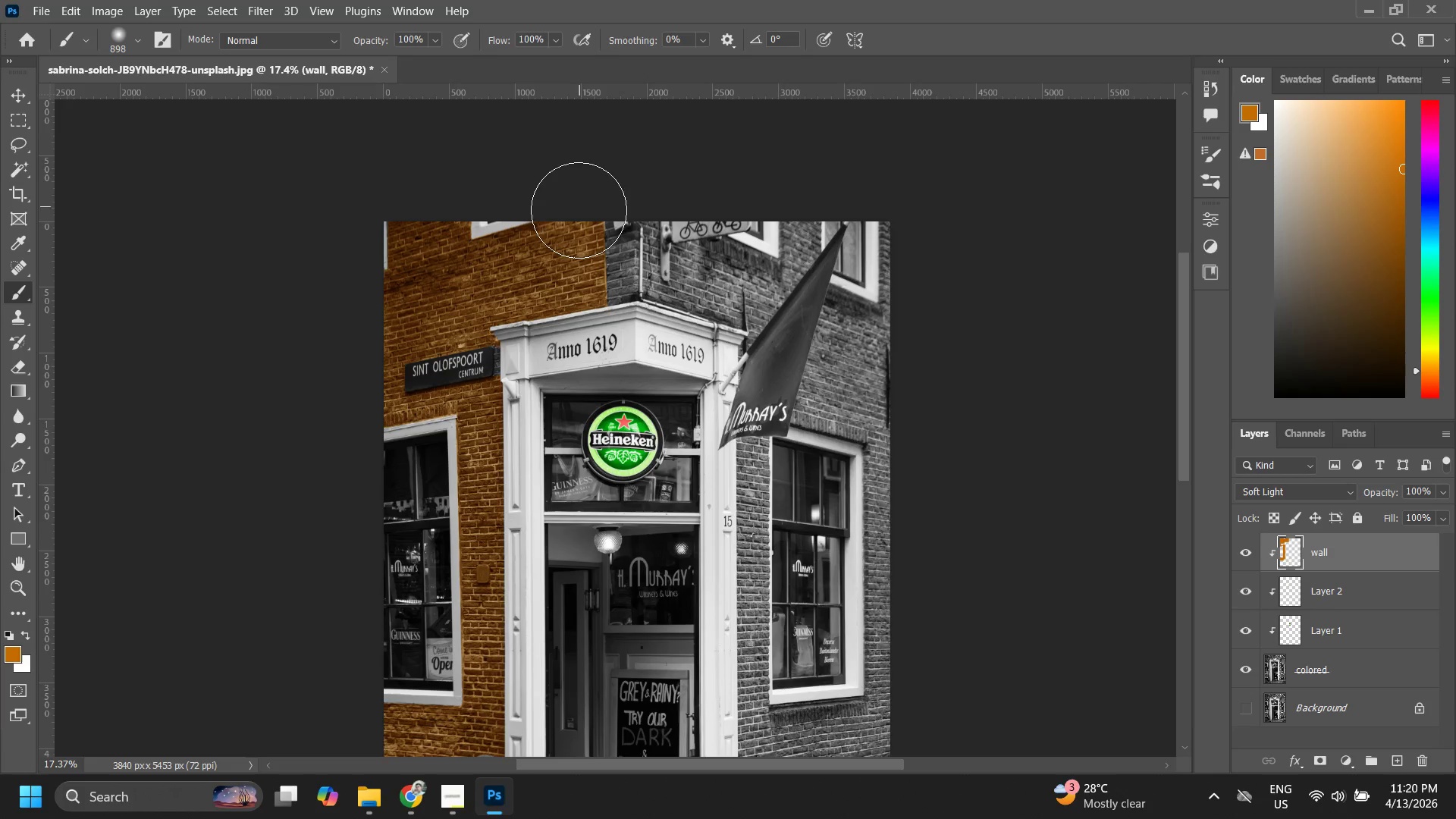 
type(zz)
 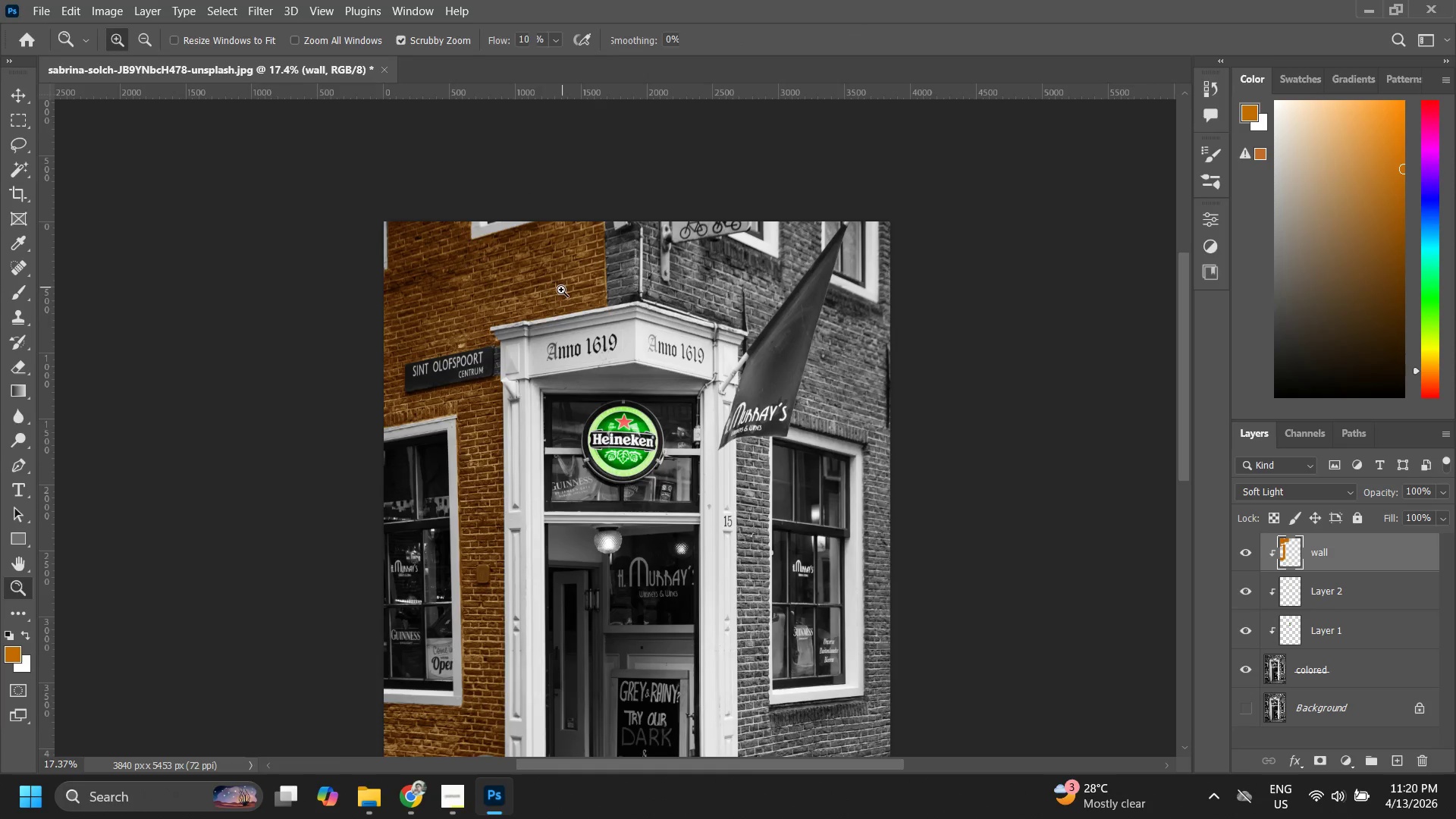 
left_click_drag(start_coordinate=[555, 293], to_coordinate=[540, 356])
 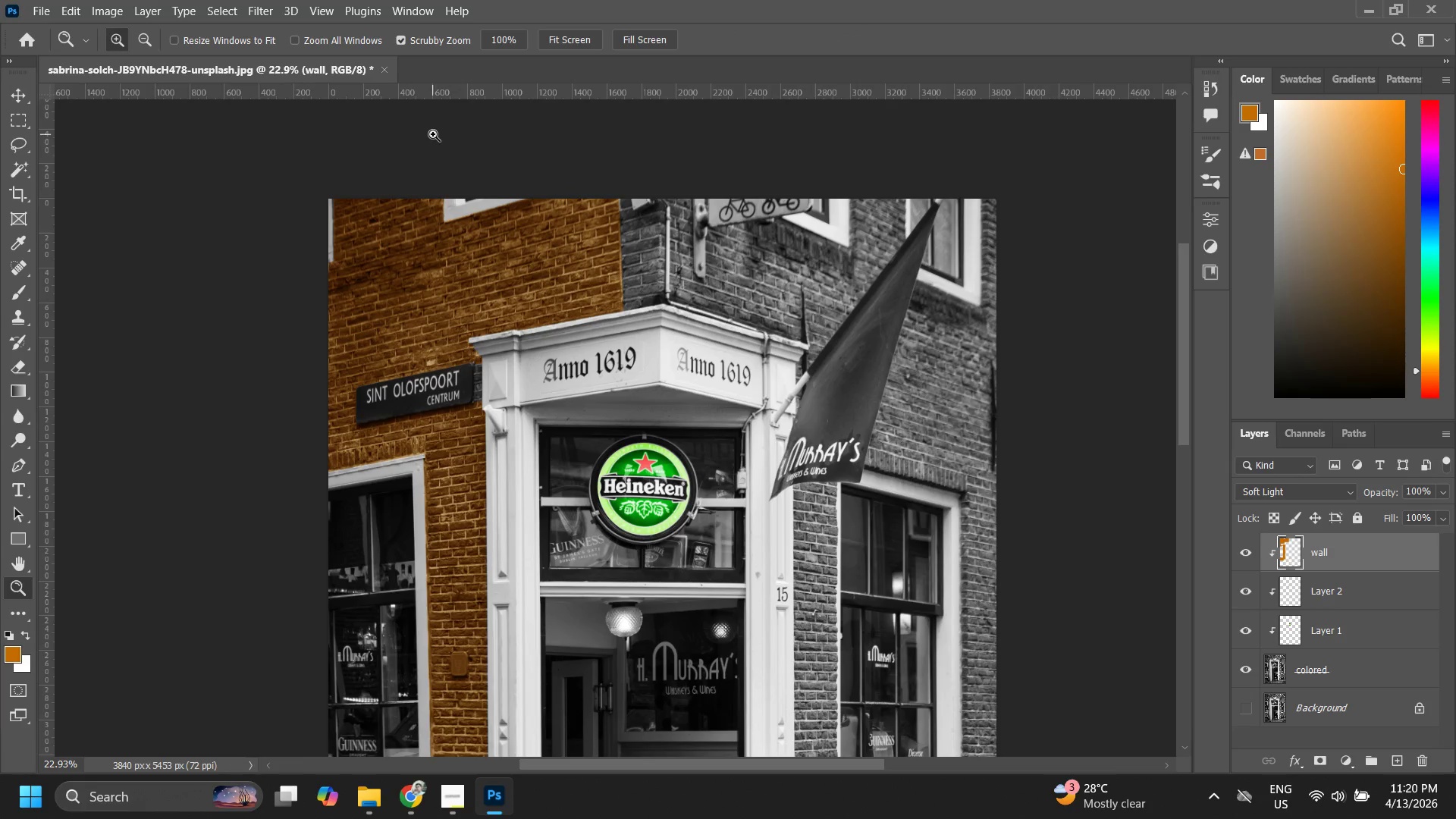 
left_click([109, 8])
 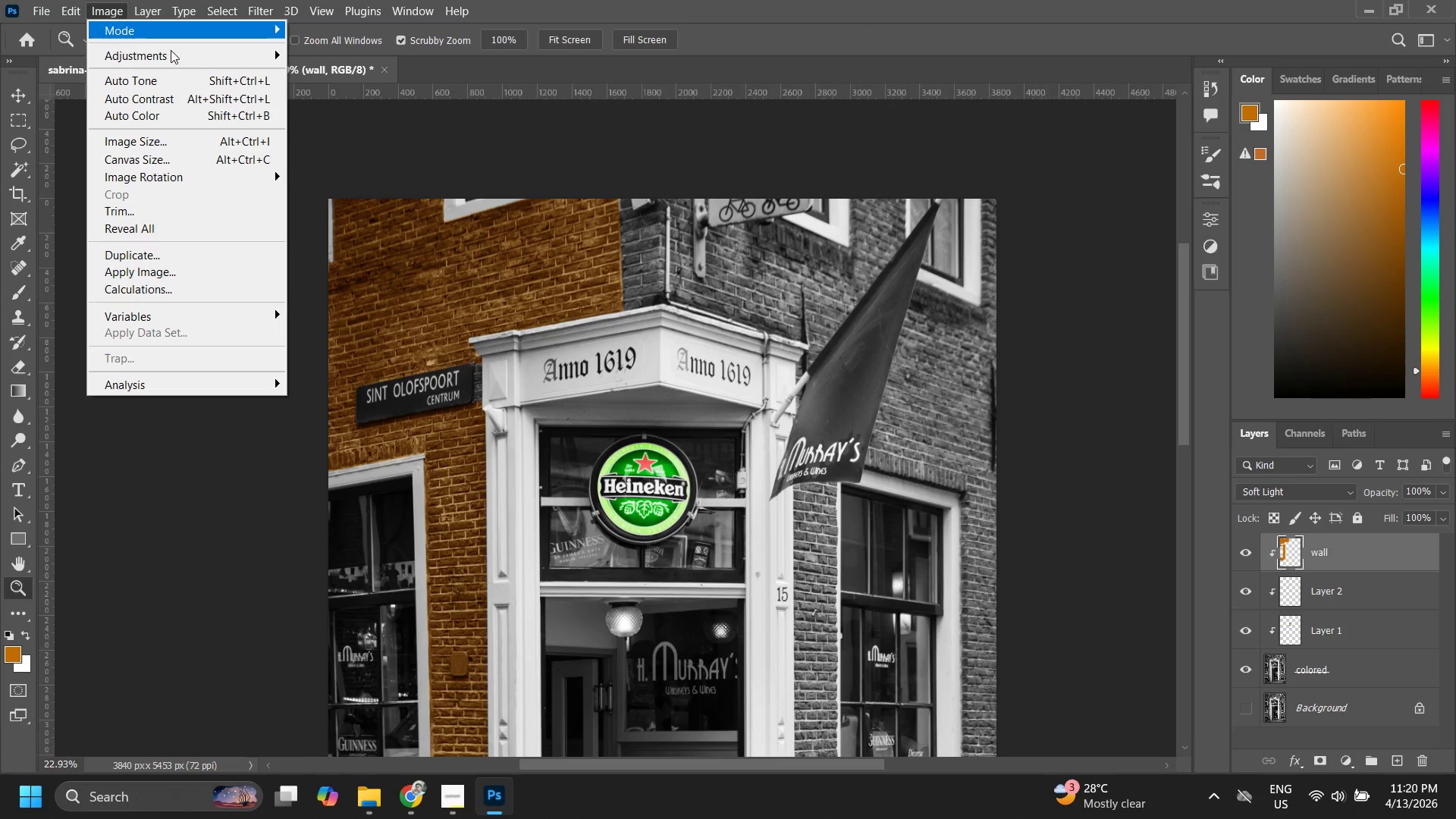 
key(Backquote)
 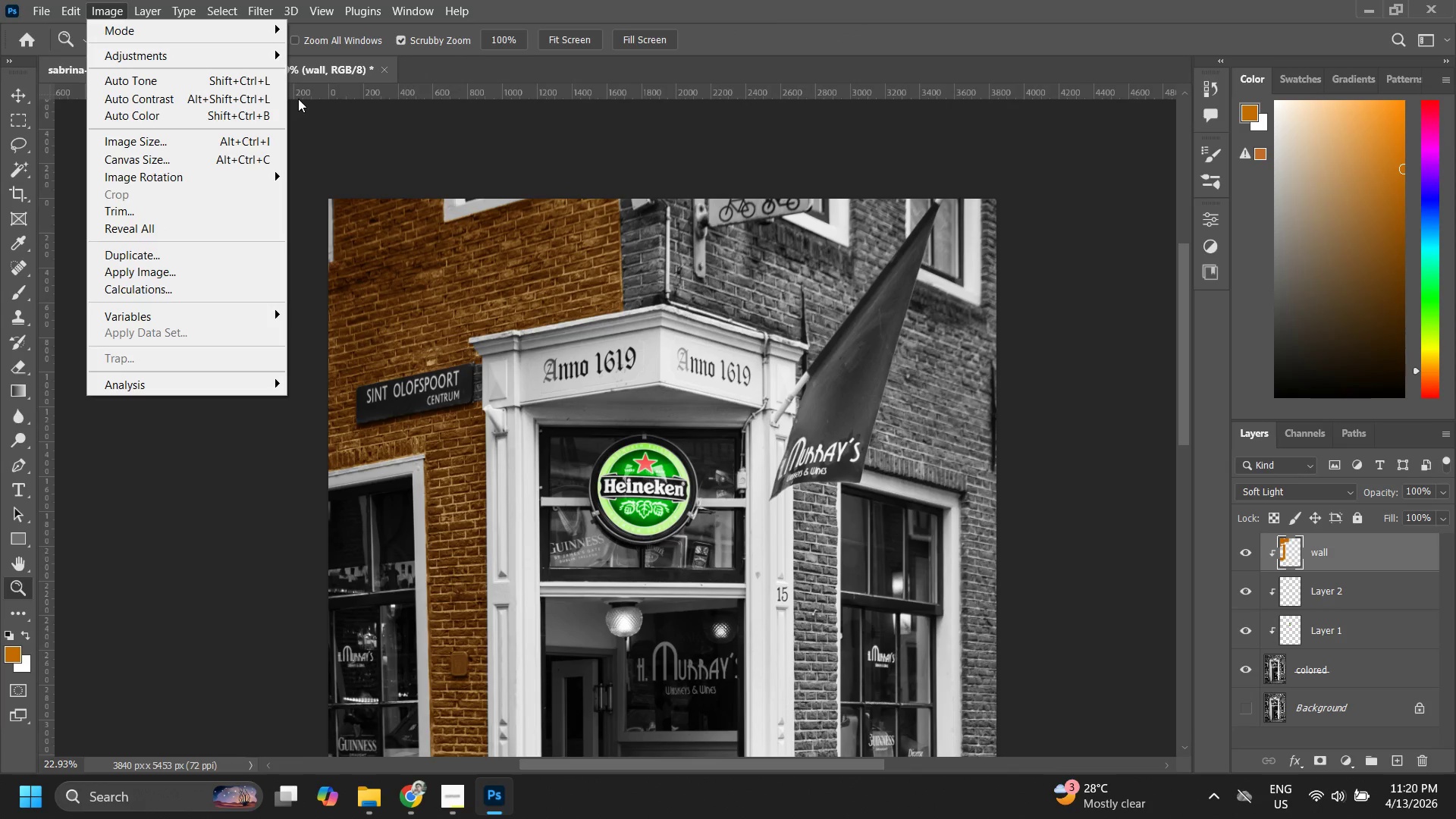 
key(Escape)
 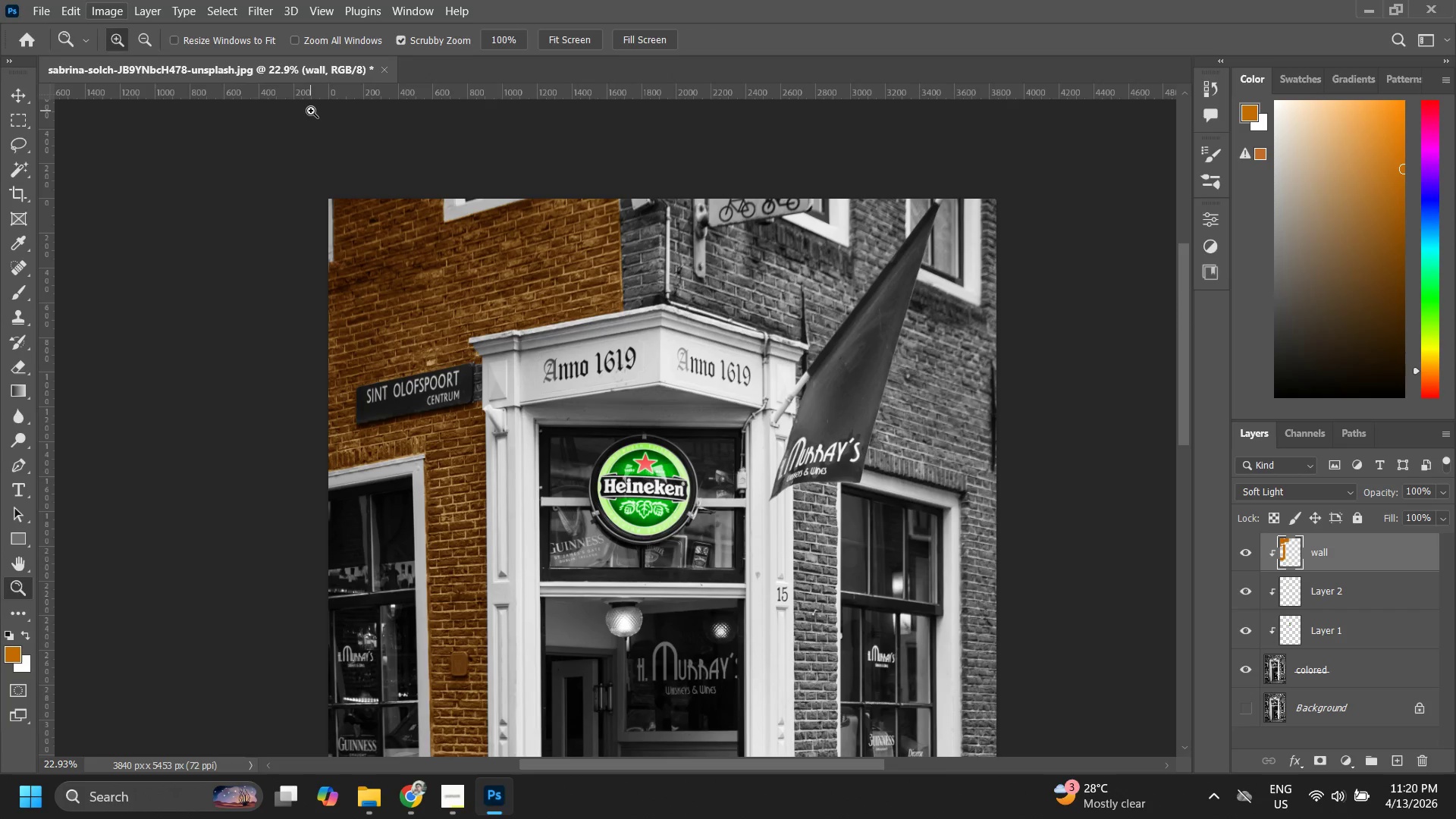 
hold_key(key=ControlLeft, duration=1.25)
 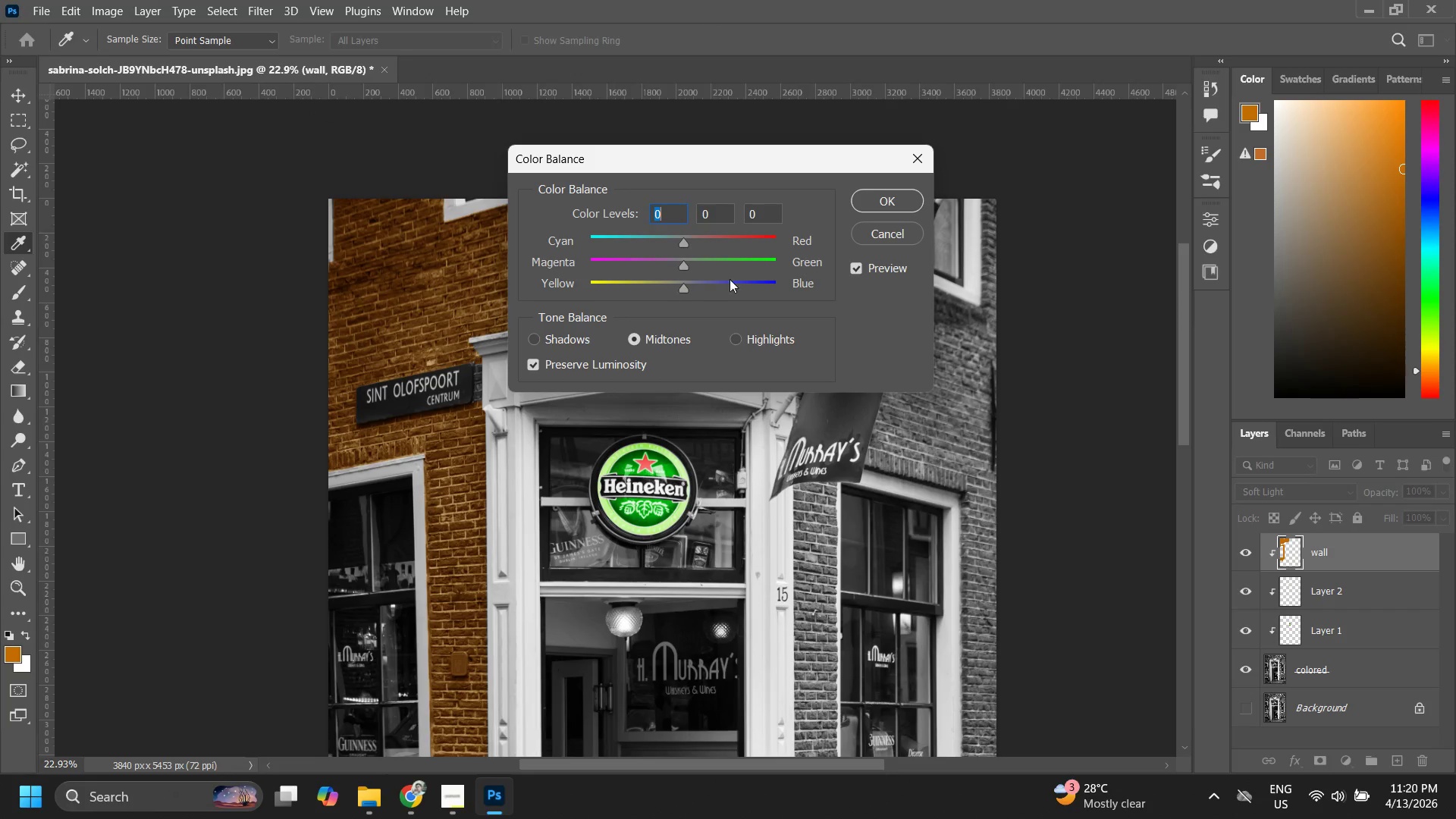 
key(Alt+Control+AltLeft)
 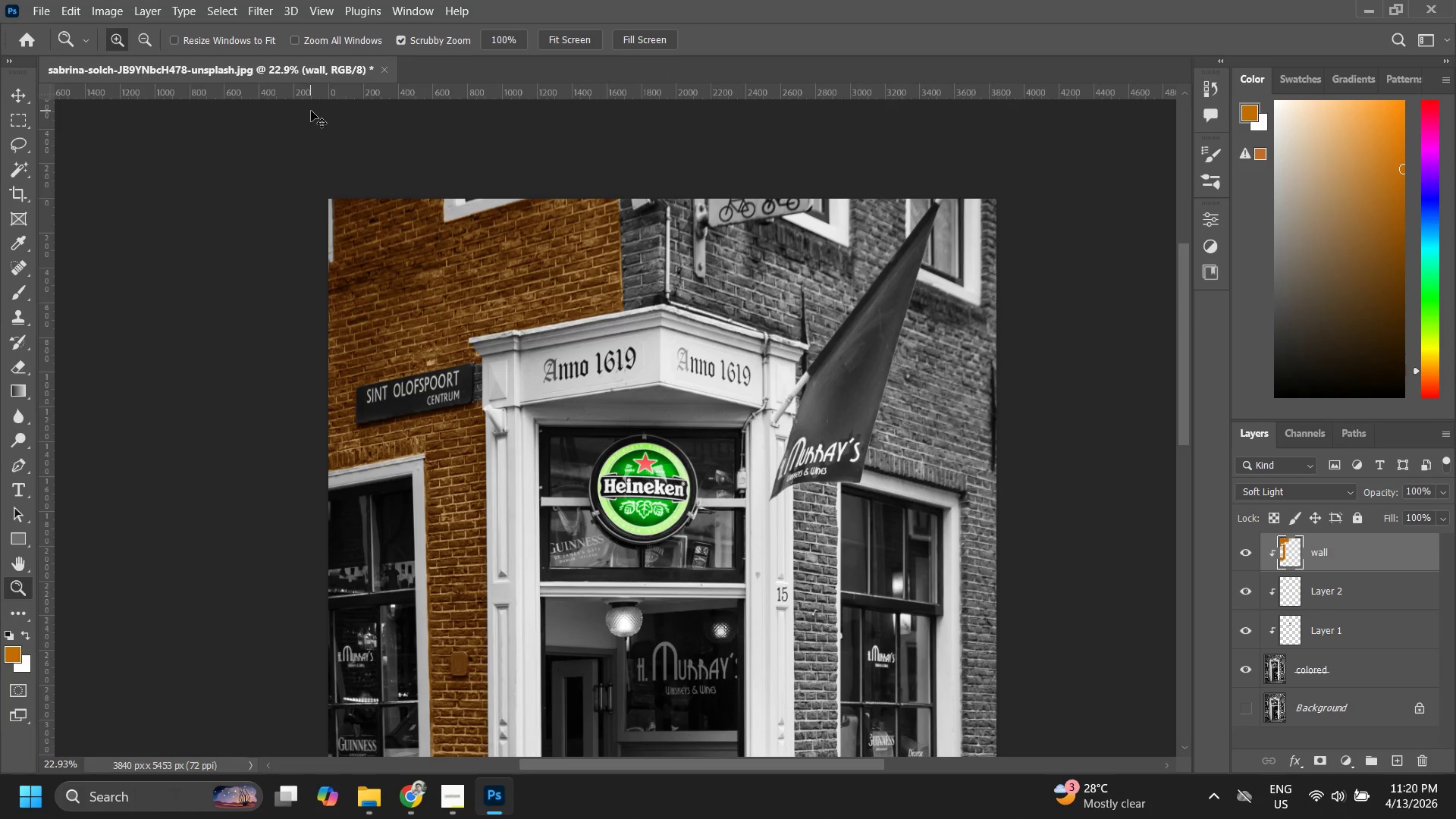 
left_click_drag(start_coordinate=[763, 162], to_coordinate=[858, 164])
 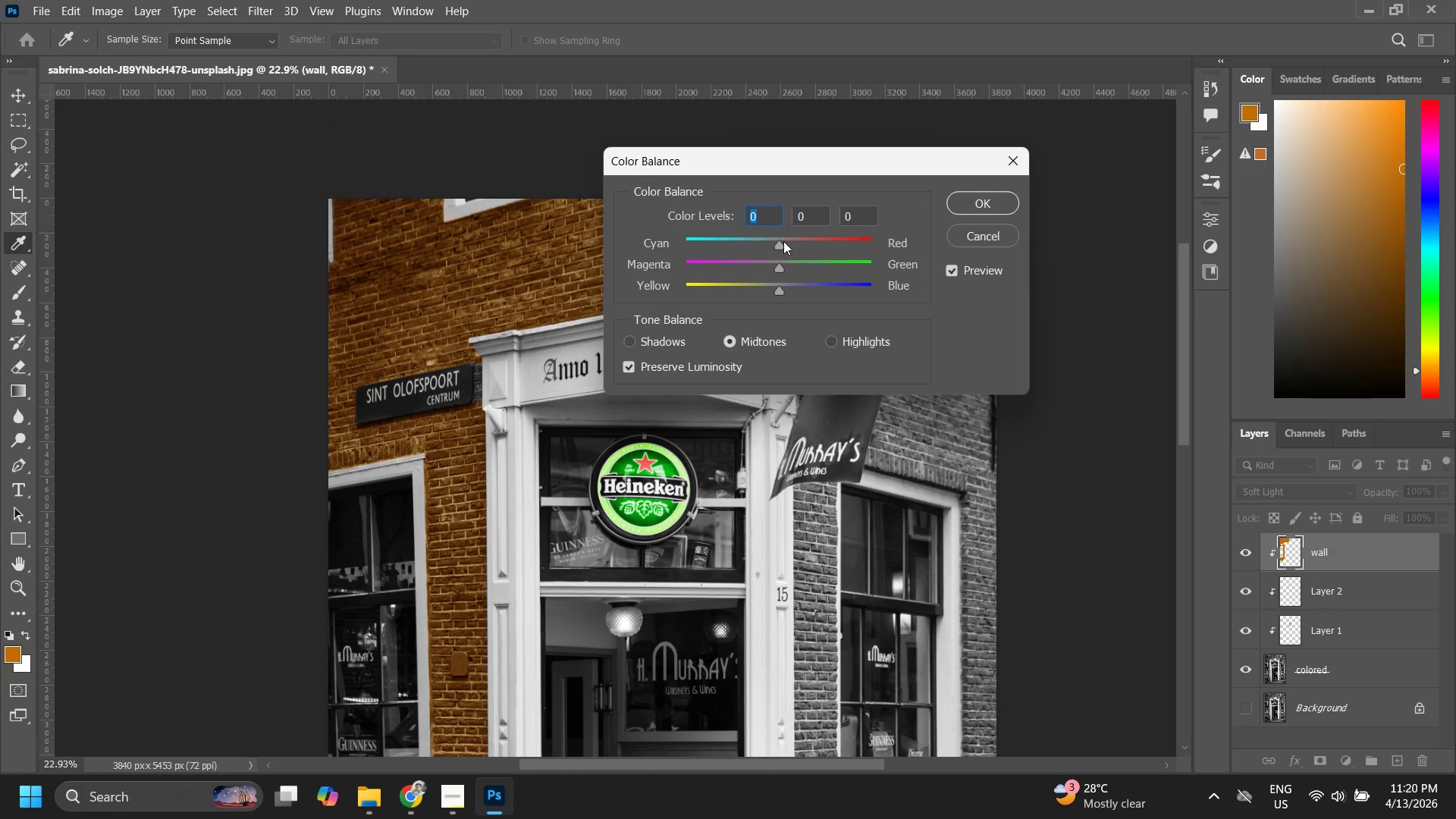 
left_click_drag(start_coordinate=[776, 244], to_coordinate=[764, 243])
 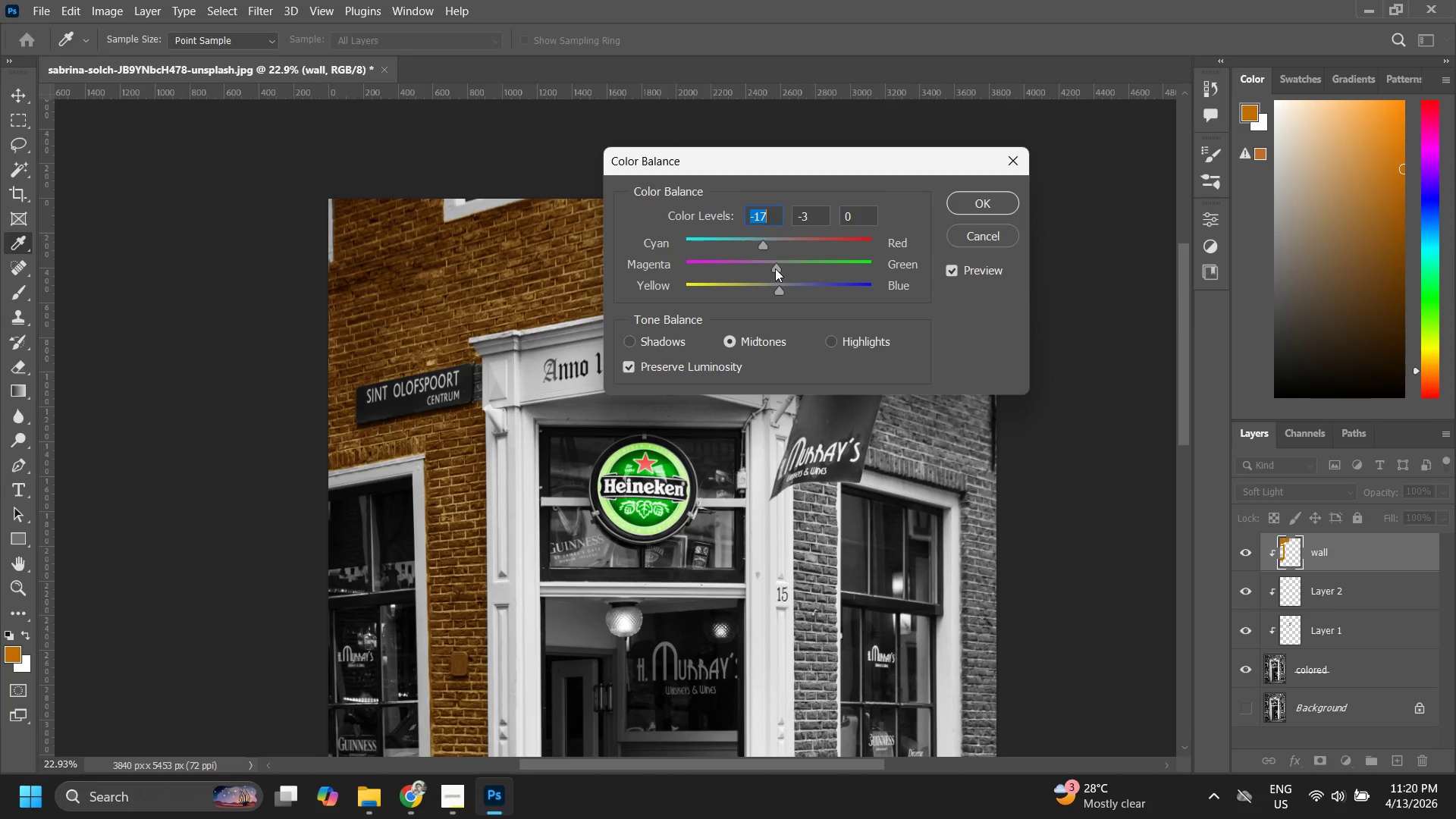 
left_click_drag(start_coordinate=[777, 268], to_coordinate=[765, 256])
 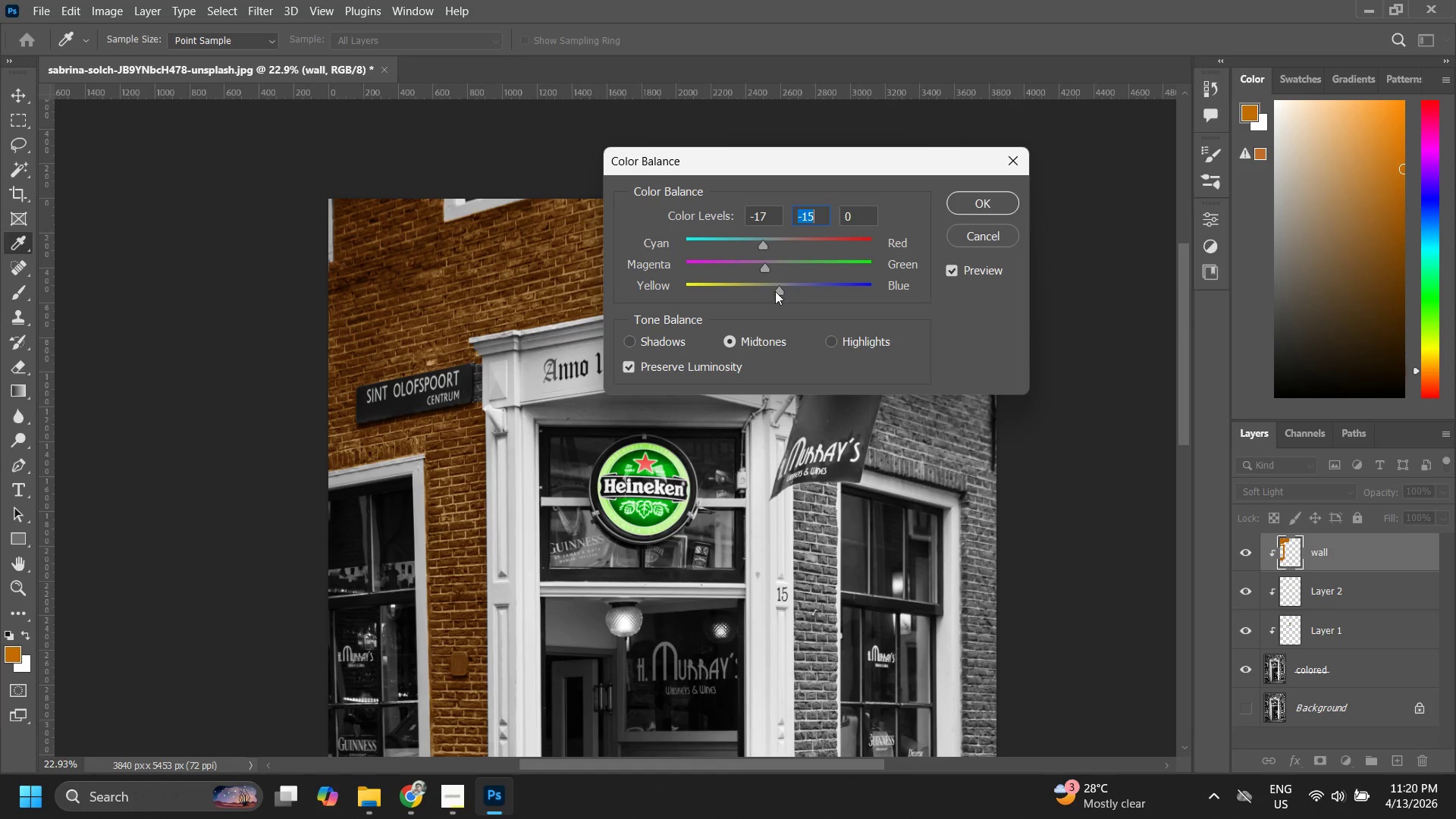 
left_click_drag(start_coordinate=[772, 289], to_coordinate=[757, 284])
 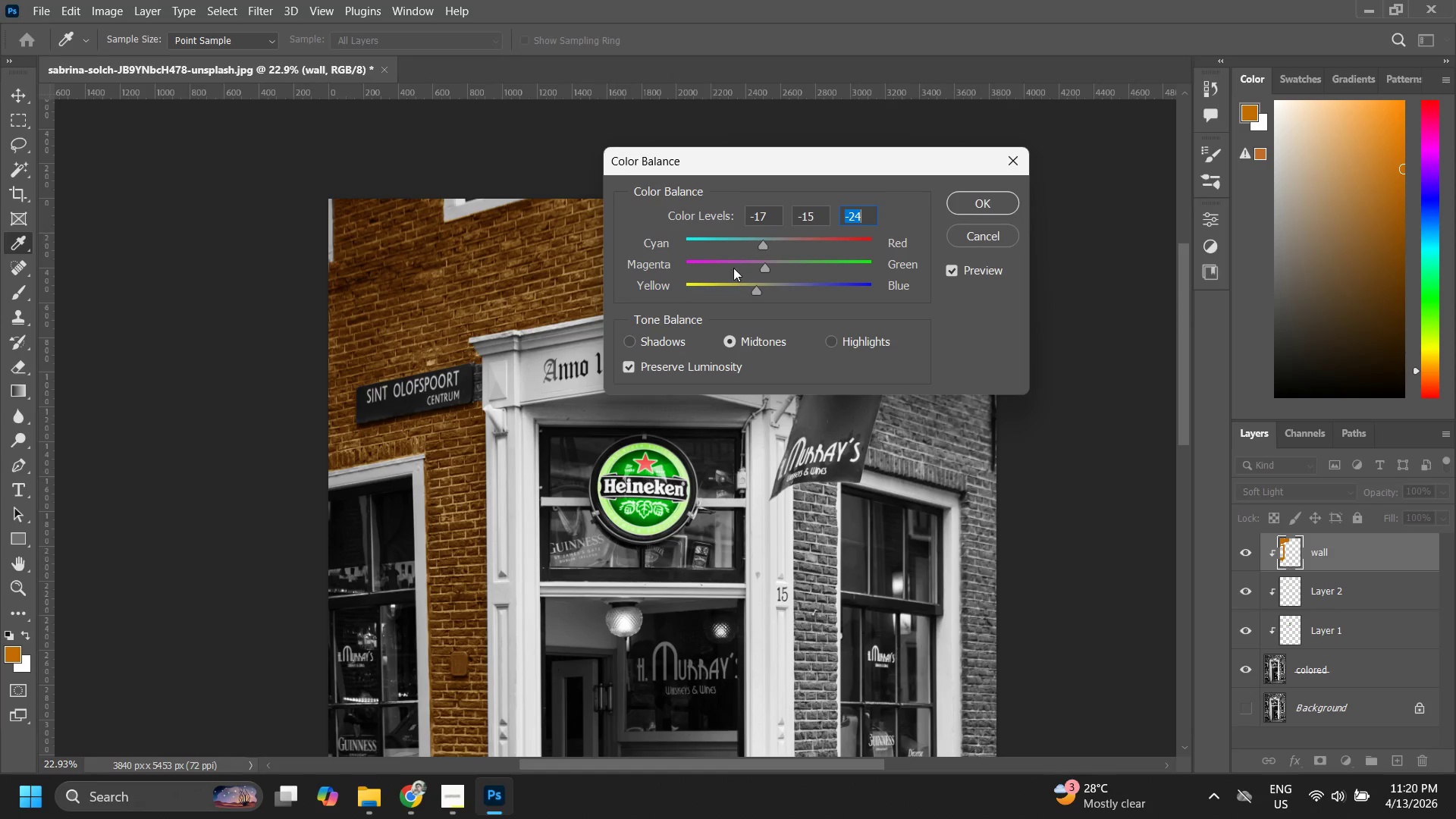 
key(Space)
 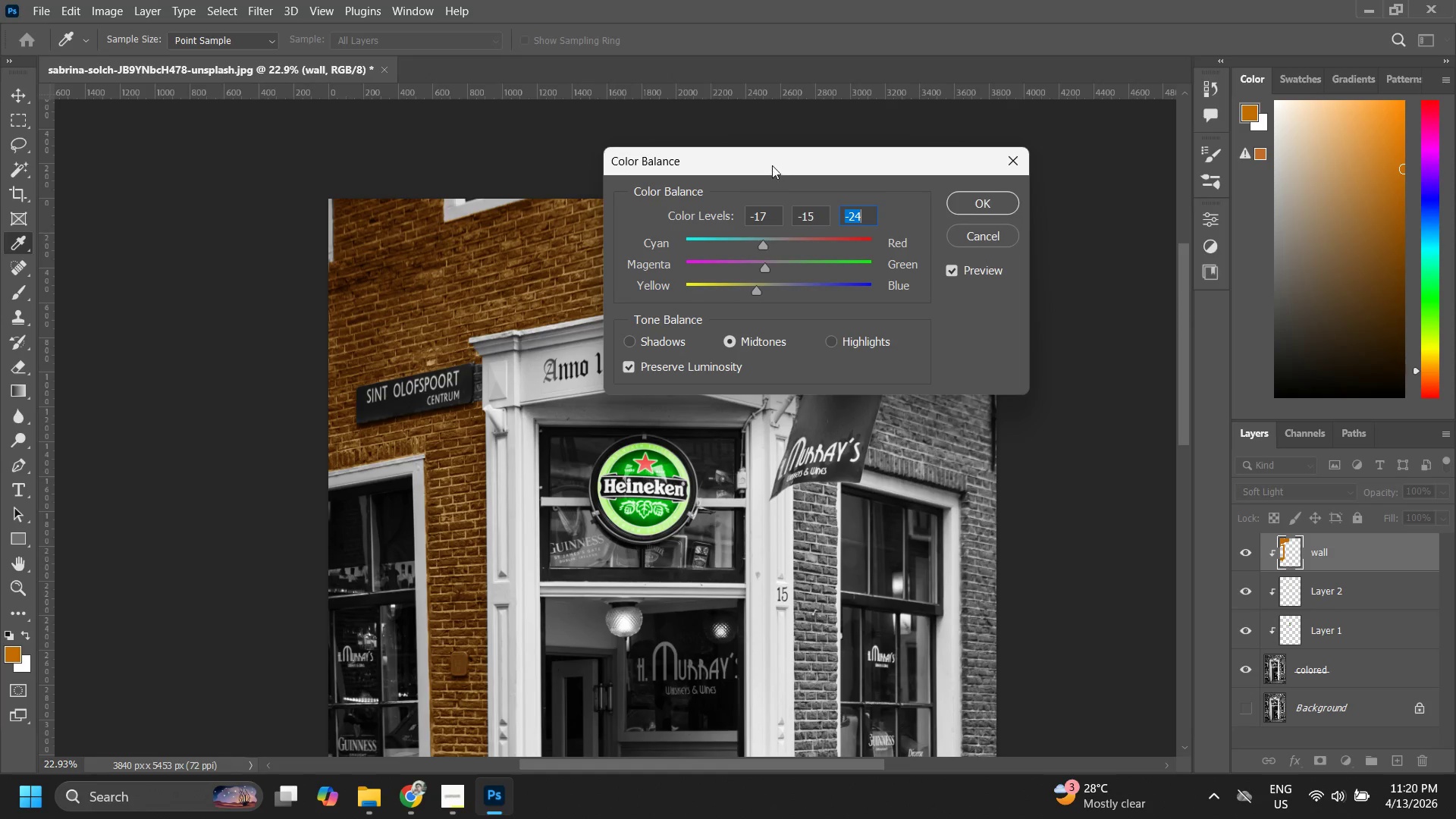 
left_click_drag(start_coordinate=[767, 158], to_coordinate=[1056, 58])
 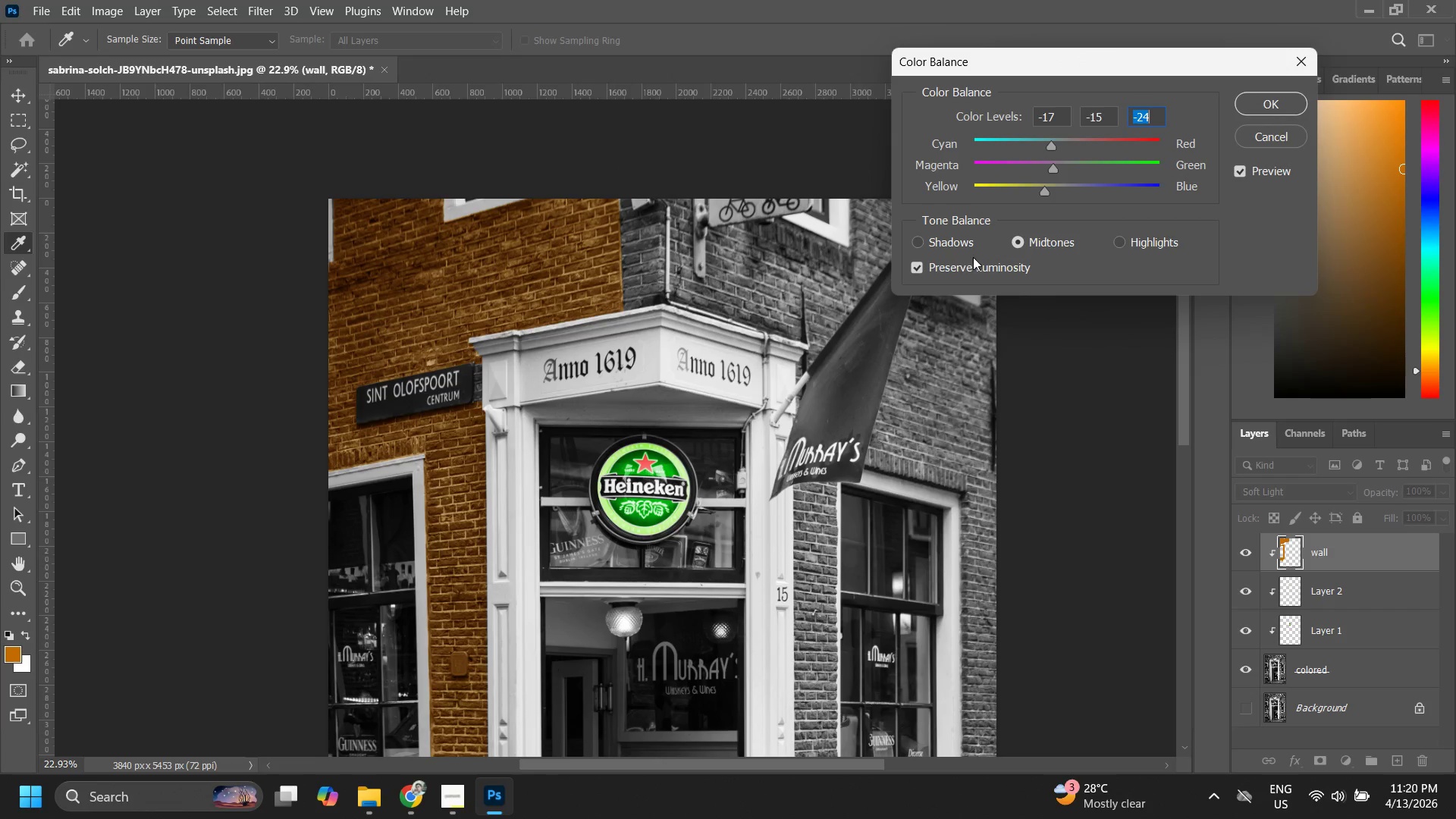 
left_click([945, 244])
 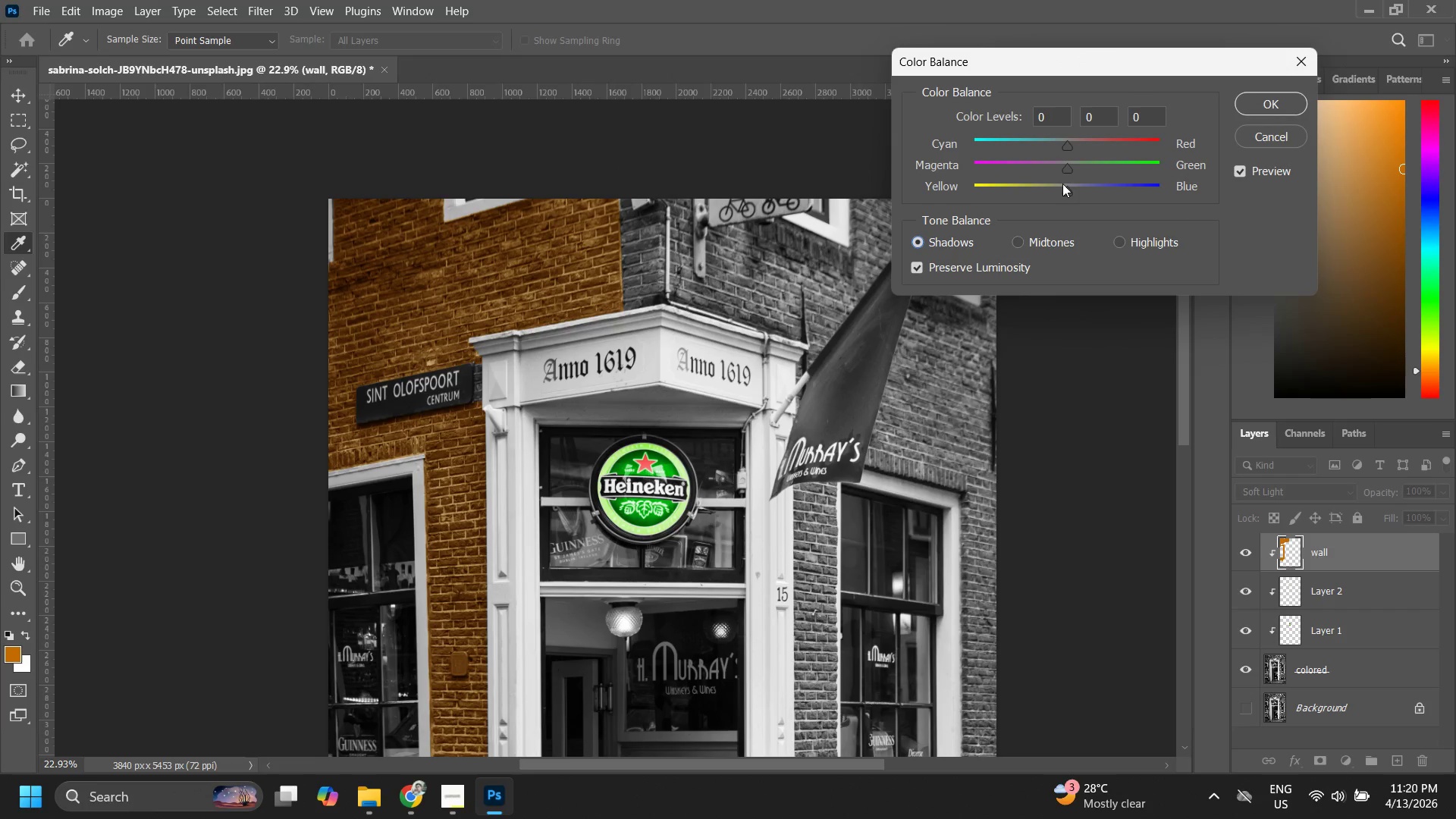 
left_click_drag(start_coordinate=[1065, 184], to_coordinate=[1042, 171])
 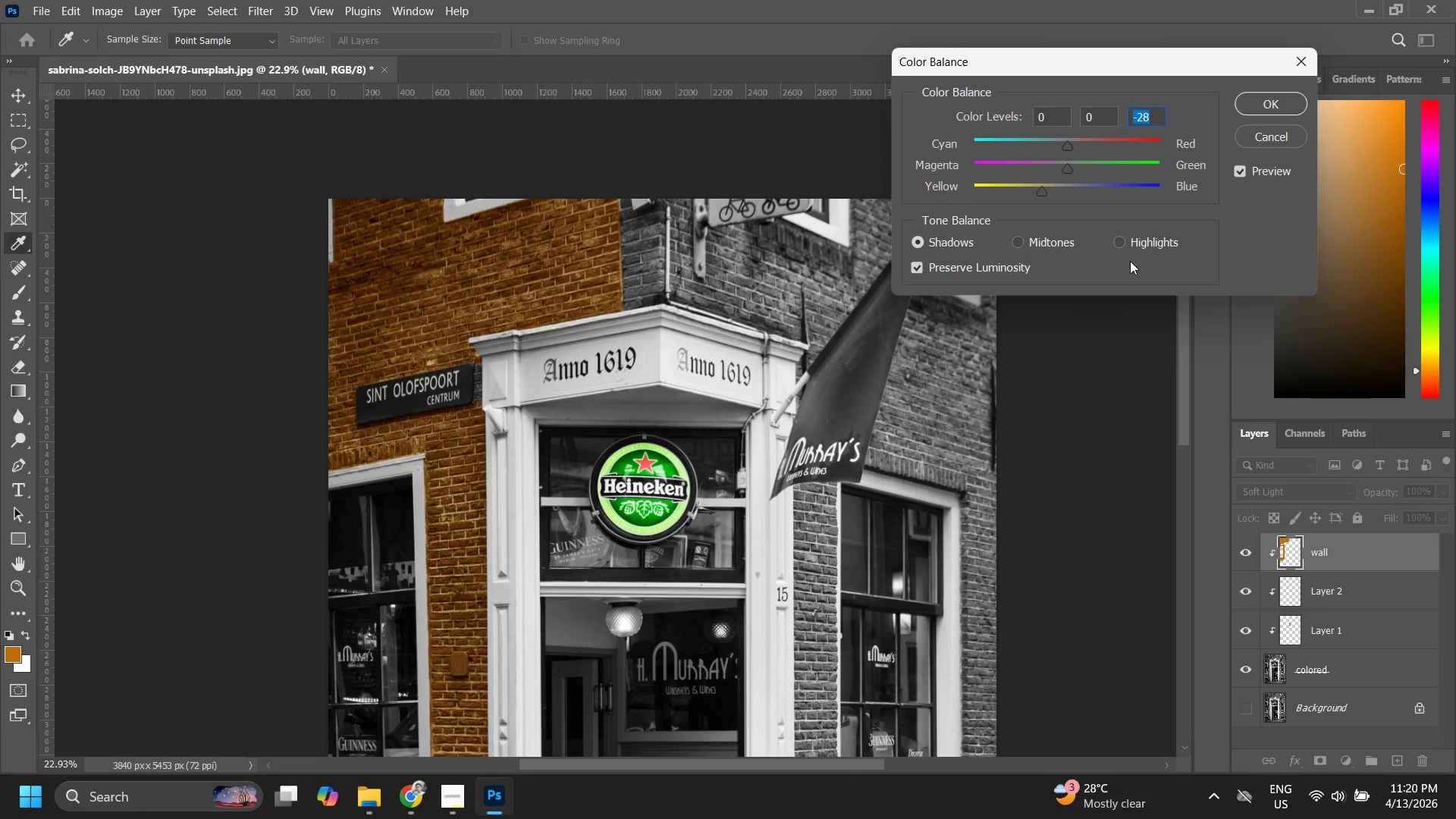 
double_click([1122, 245])
 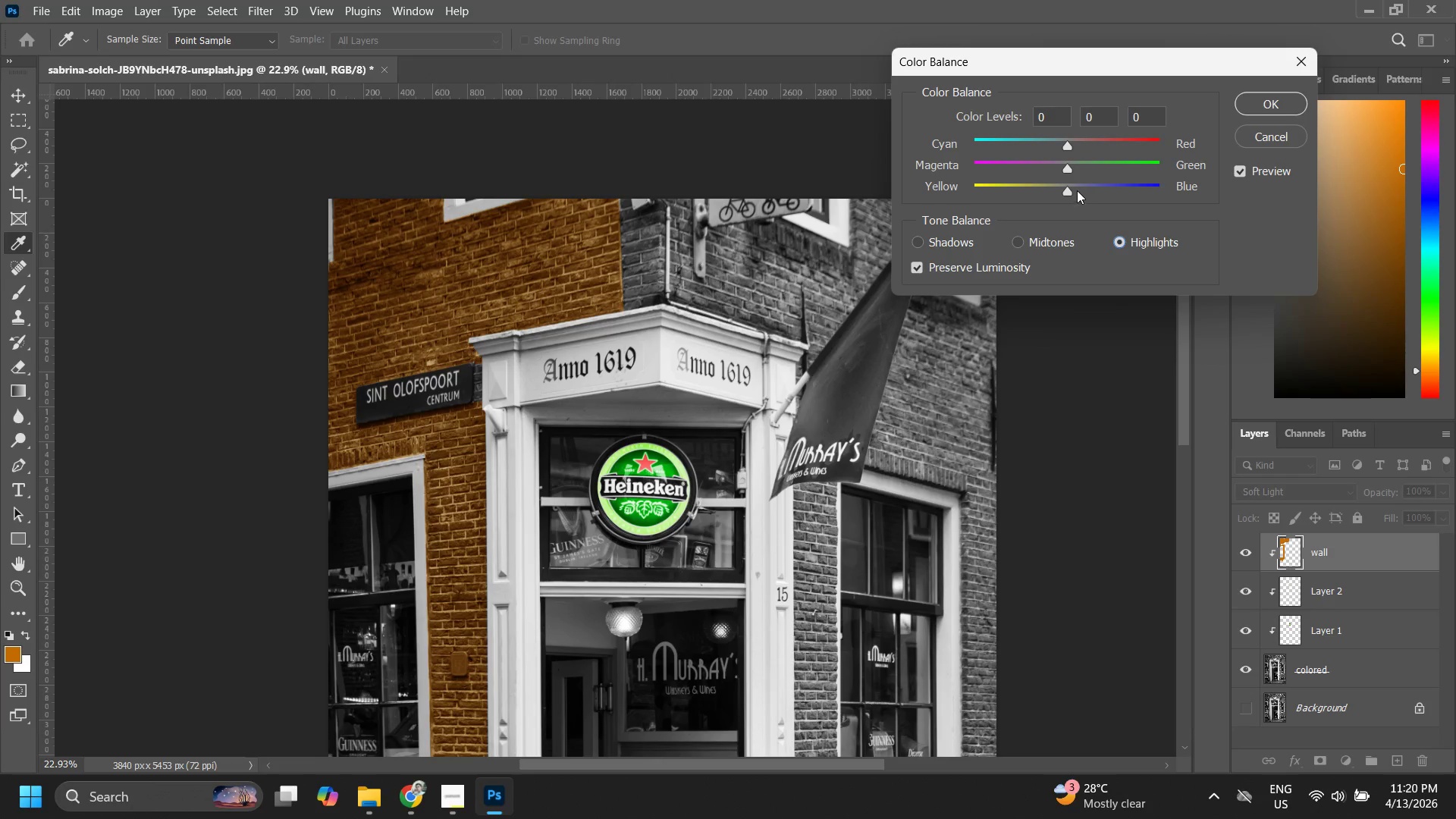 
left_click_drag(start_coordinate=[1077, 190], to_coordinate=[1074, 195])
 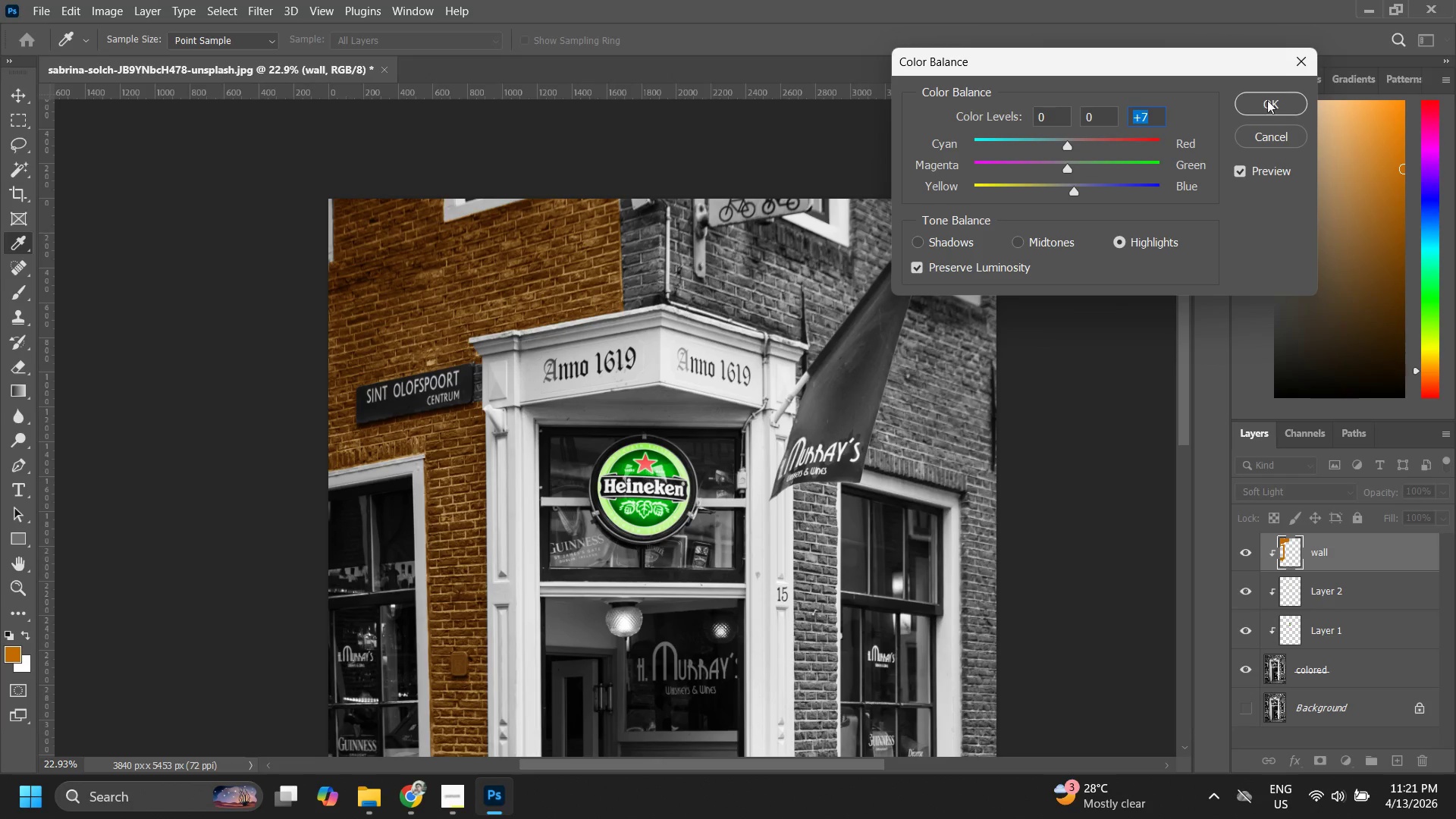 
type(zzz)
 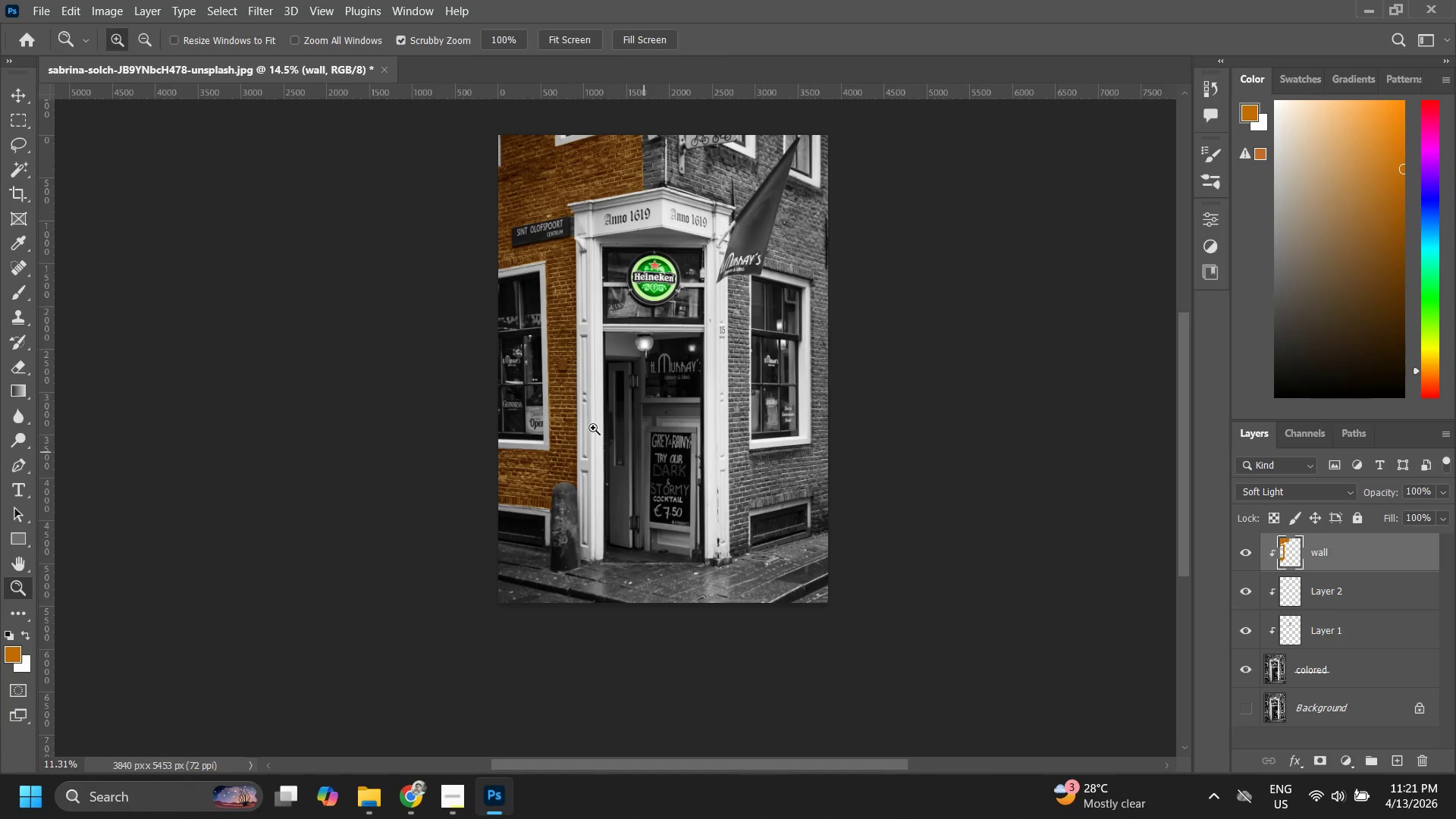 
left_click_drag(start_coordinate=[720, 331], to_coordinate=[639, 442])
 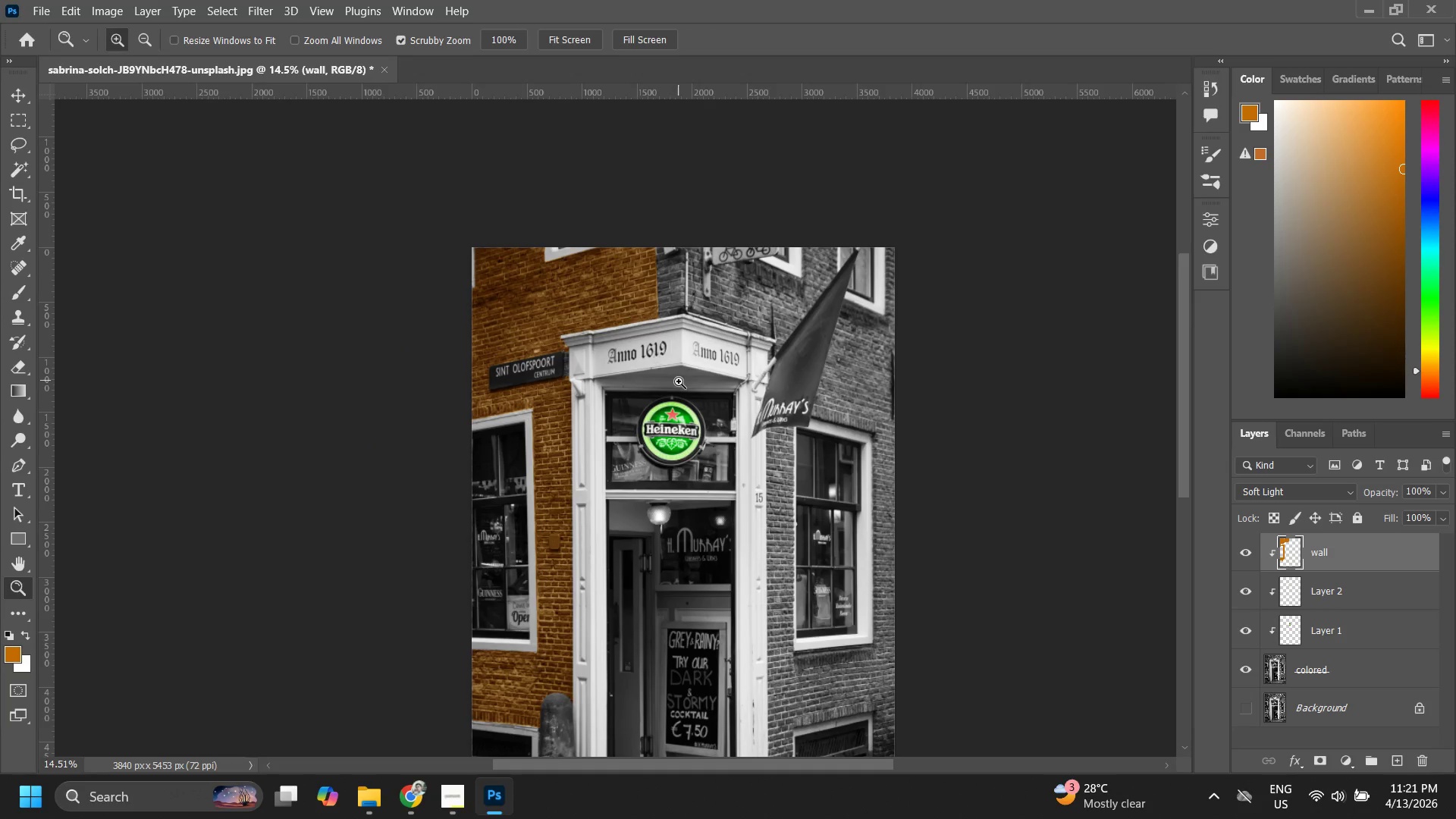 
hold_key(key=Space, duration=0.44)
 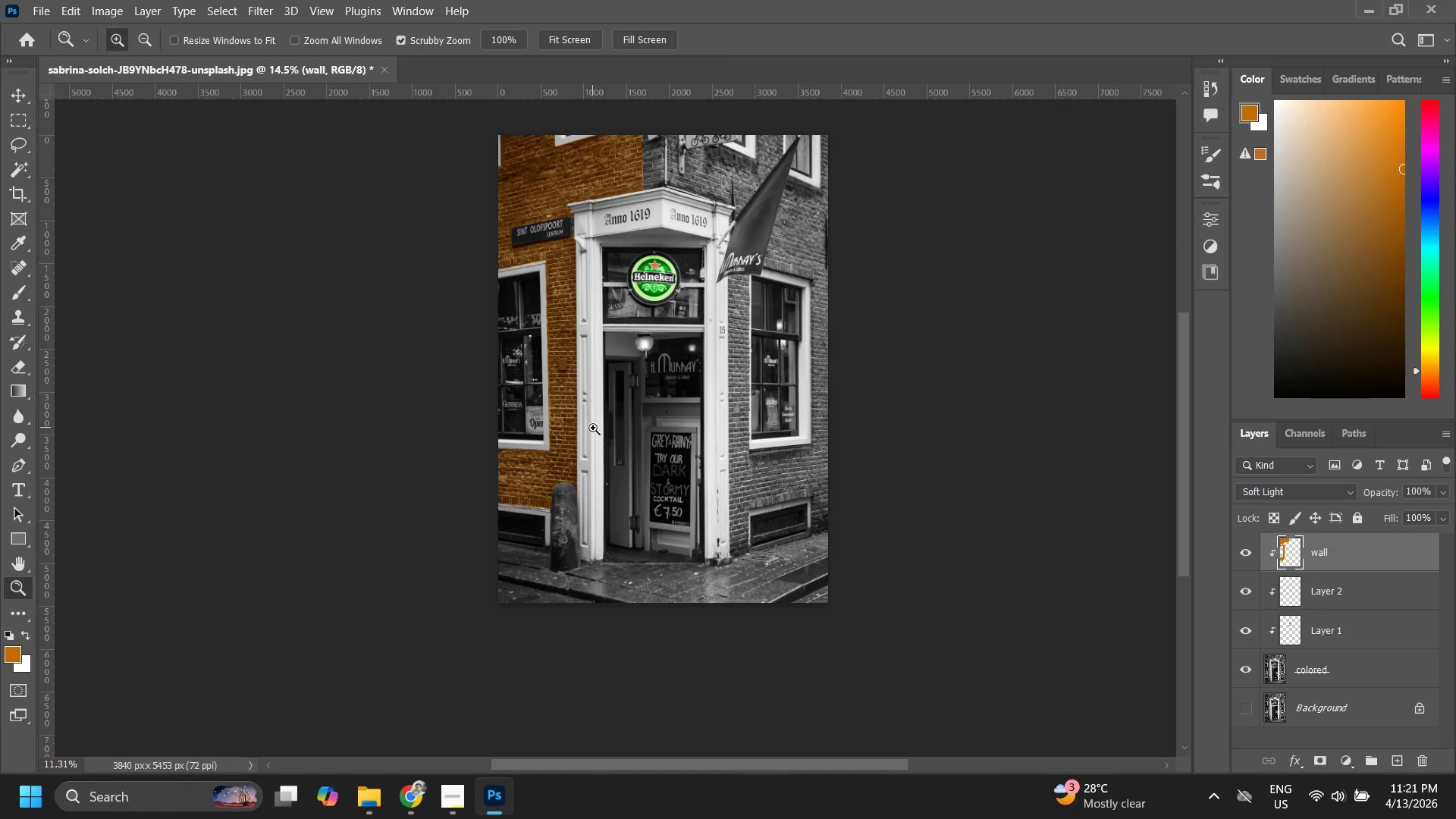 
left_click_drag(start_coordinate=[651, 425], to_coordinate=[646, 292])
 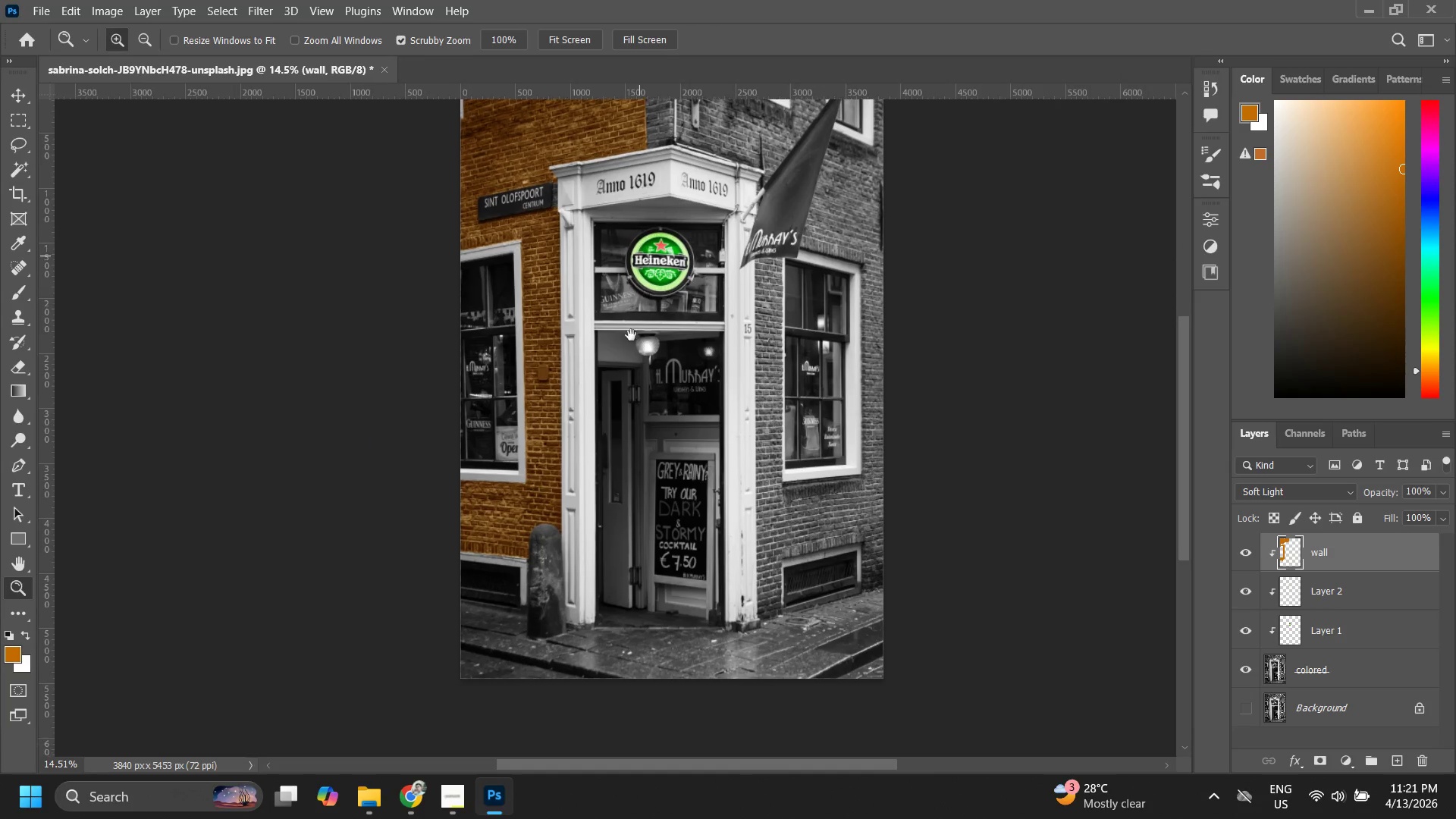 
left_click_drag(start_coordinate=[631, 335], to_coordinate=[610, 425])
 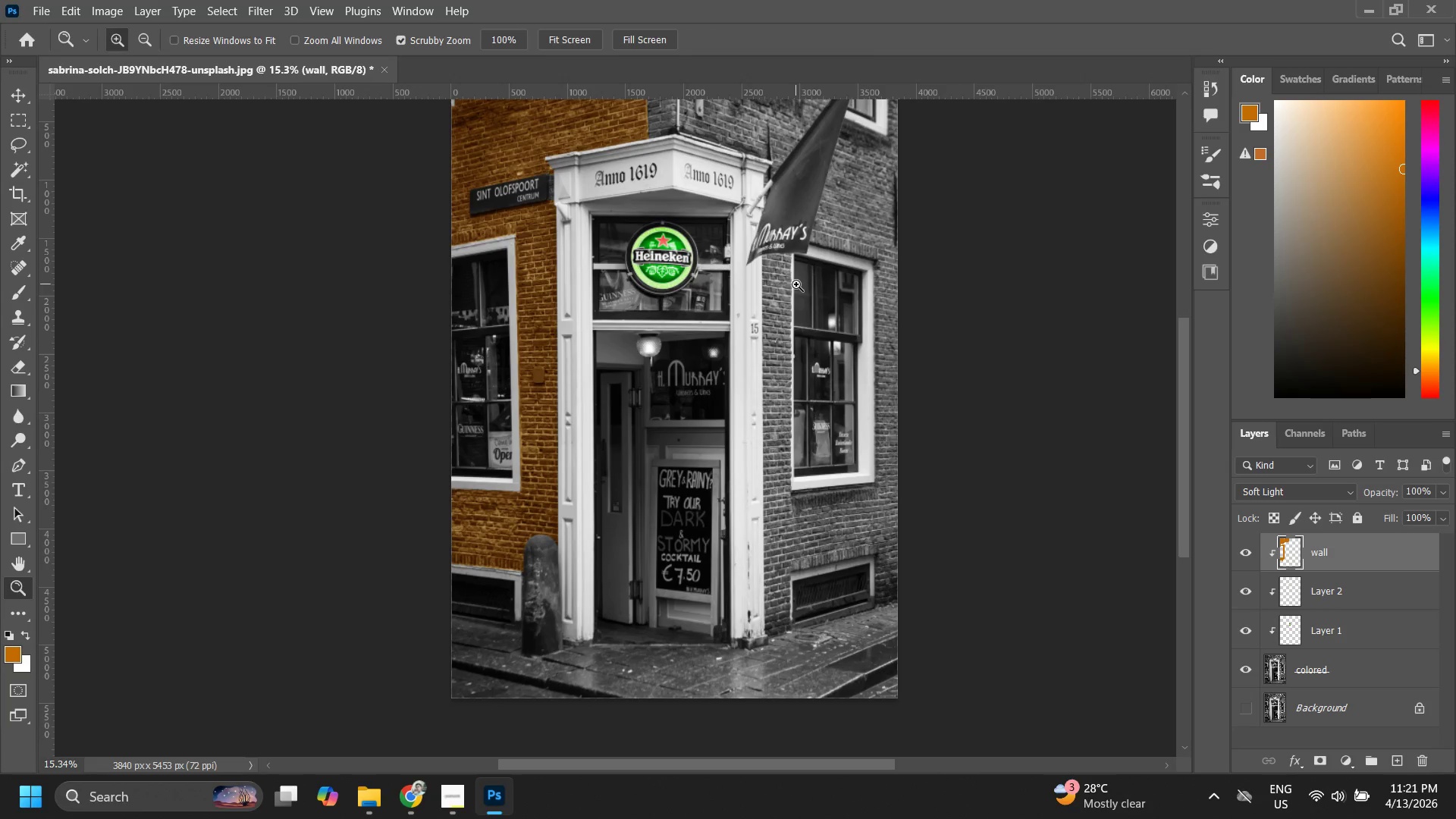 
left_click_drag(start_coordinate=[561, 209], to_coordinate=[638, 139])
 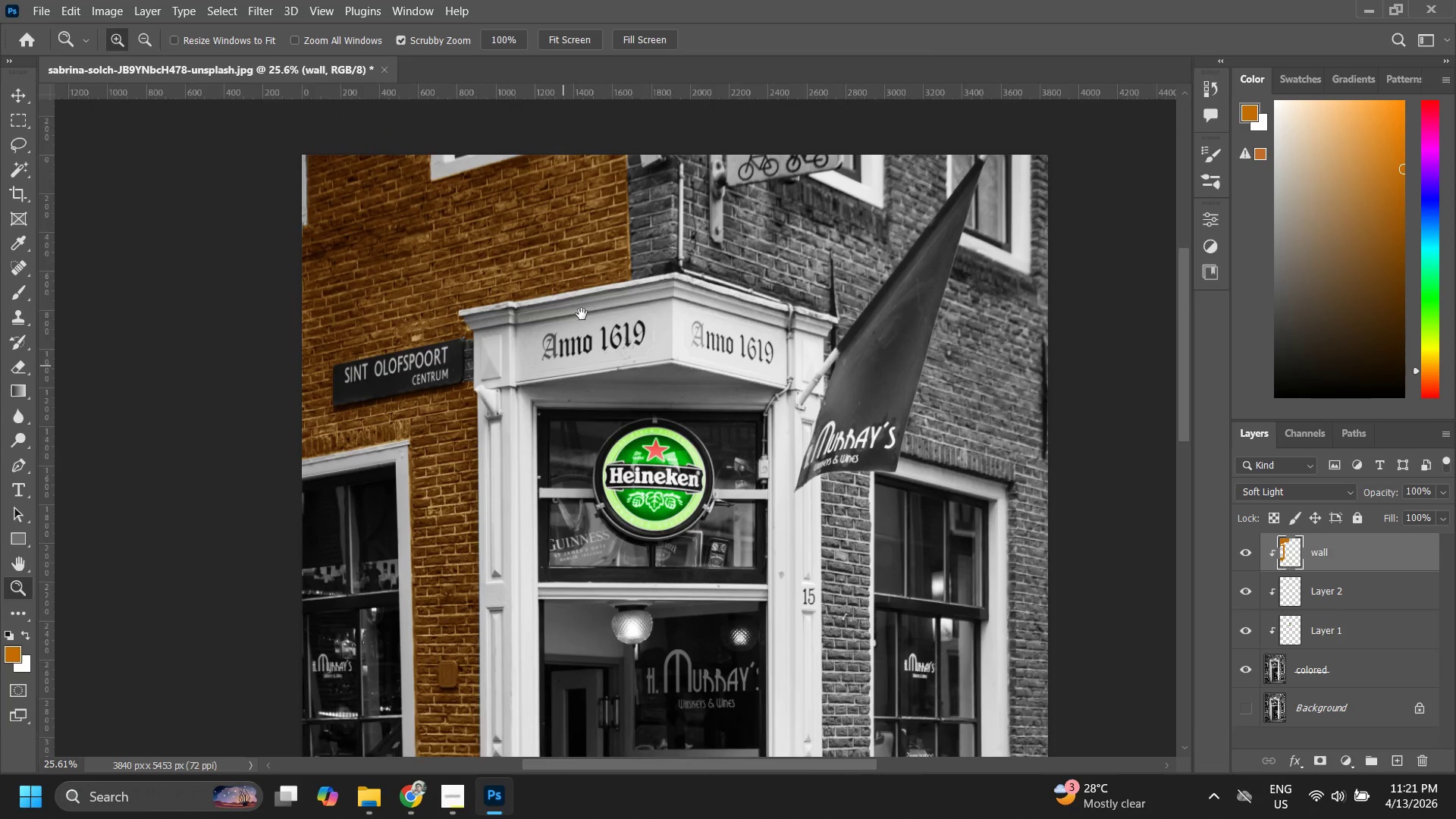 
hold_key(key=Space, duration=0.59)
 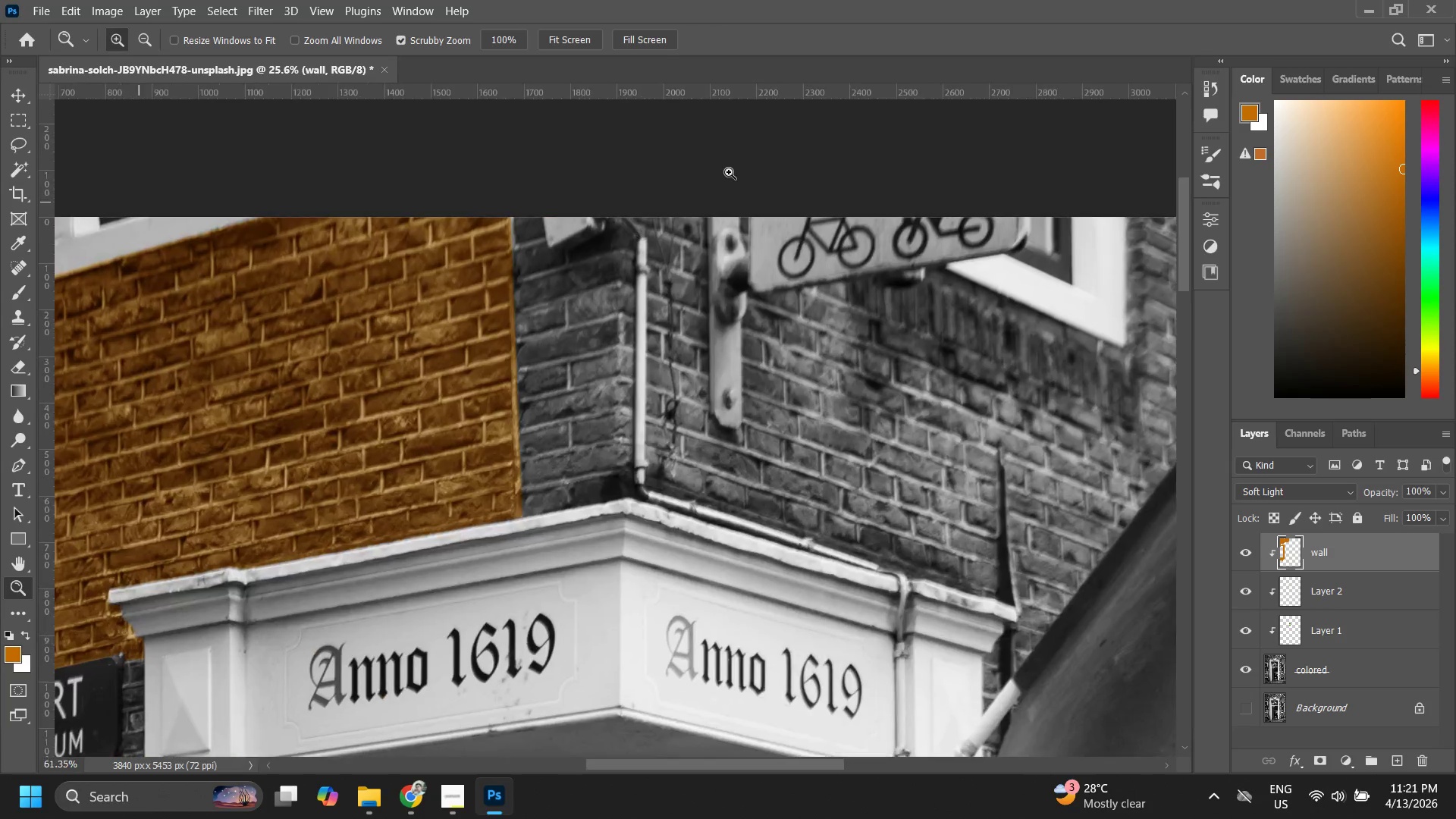 
left_click_drag(start_coordinate=[645, 152], to_coordinate=[582, 314])
 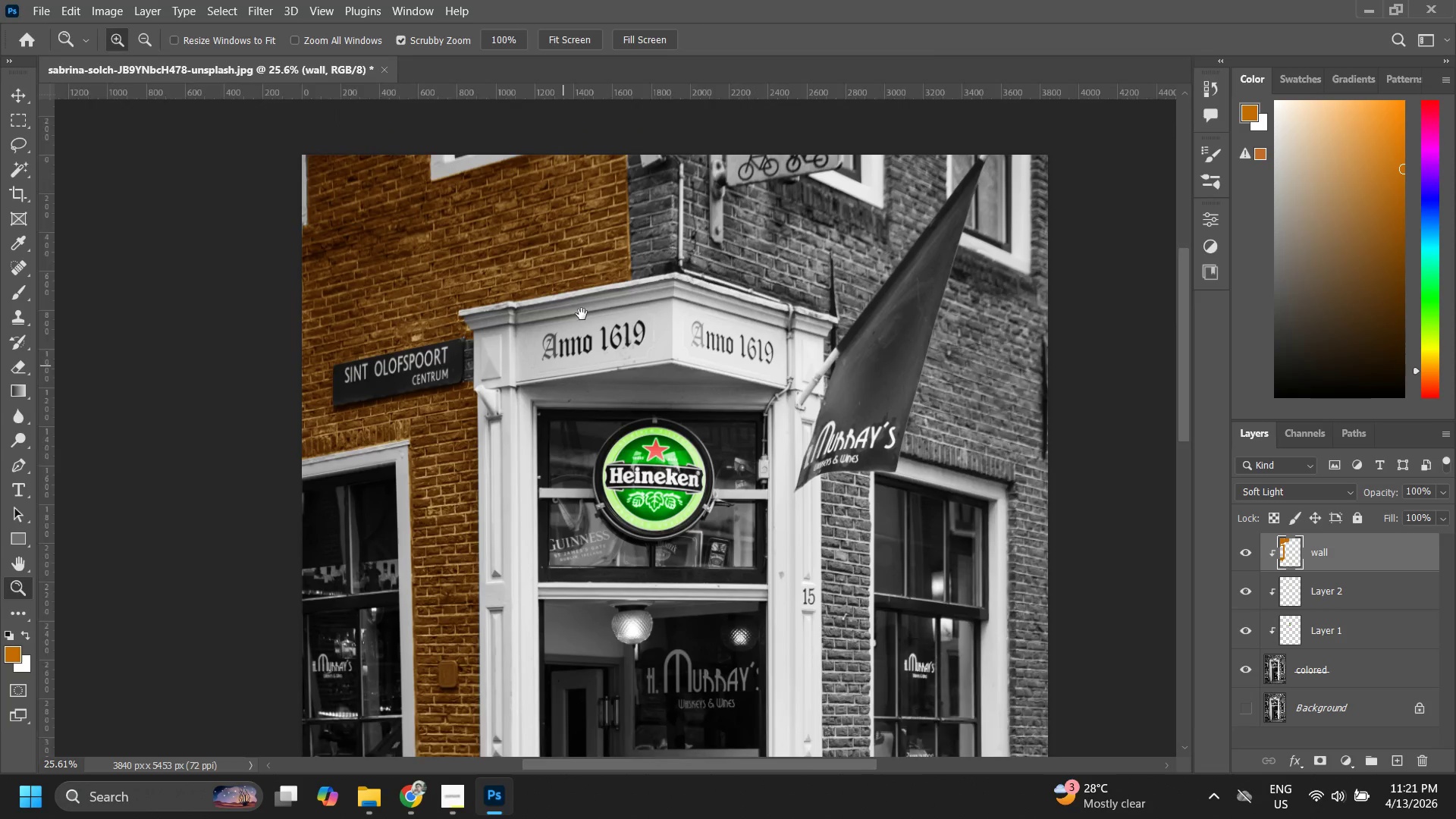 
type(zzzzzp)
 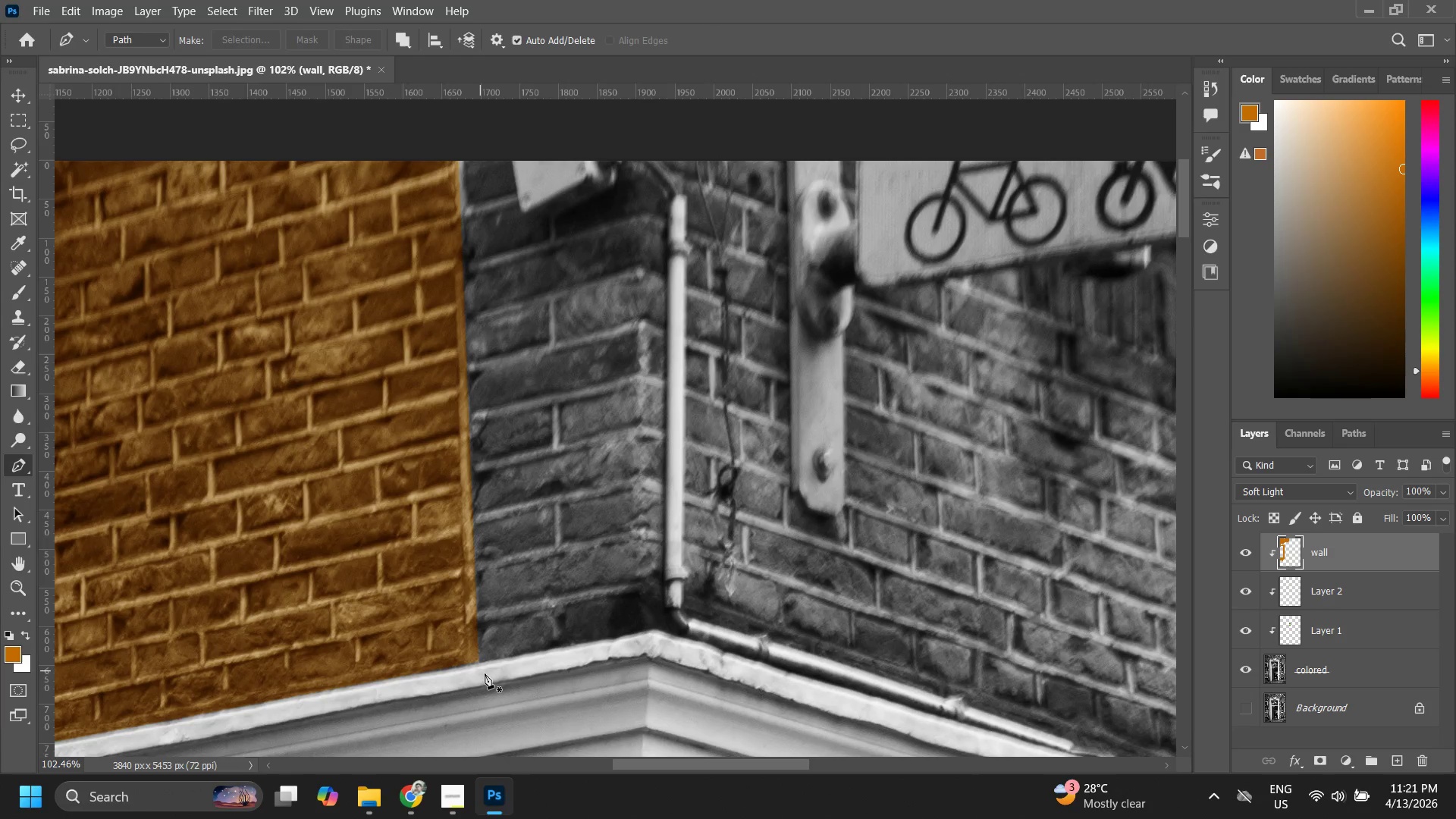 
left_click_drag(start_coordinate=[661, 208], to_coordinate=[708, 180])
 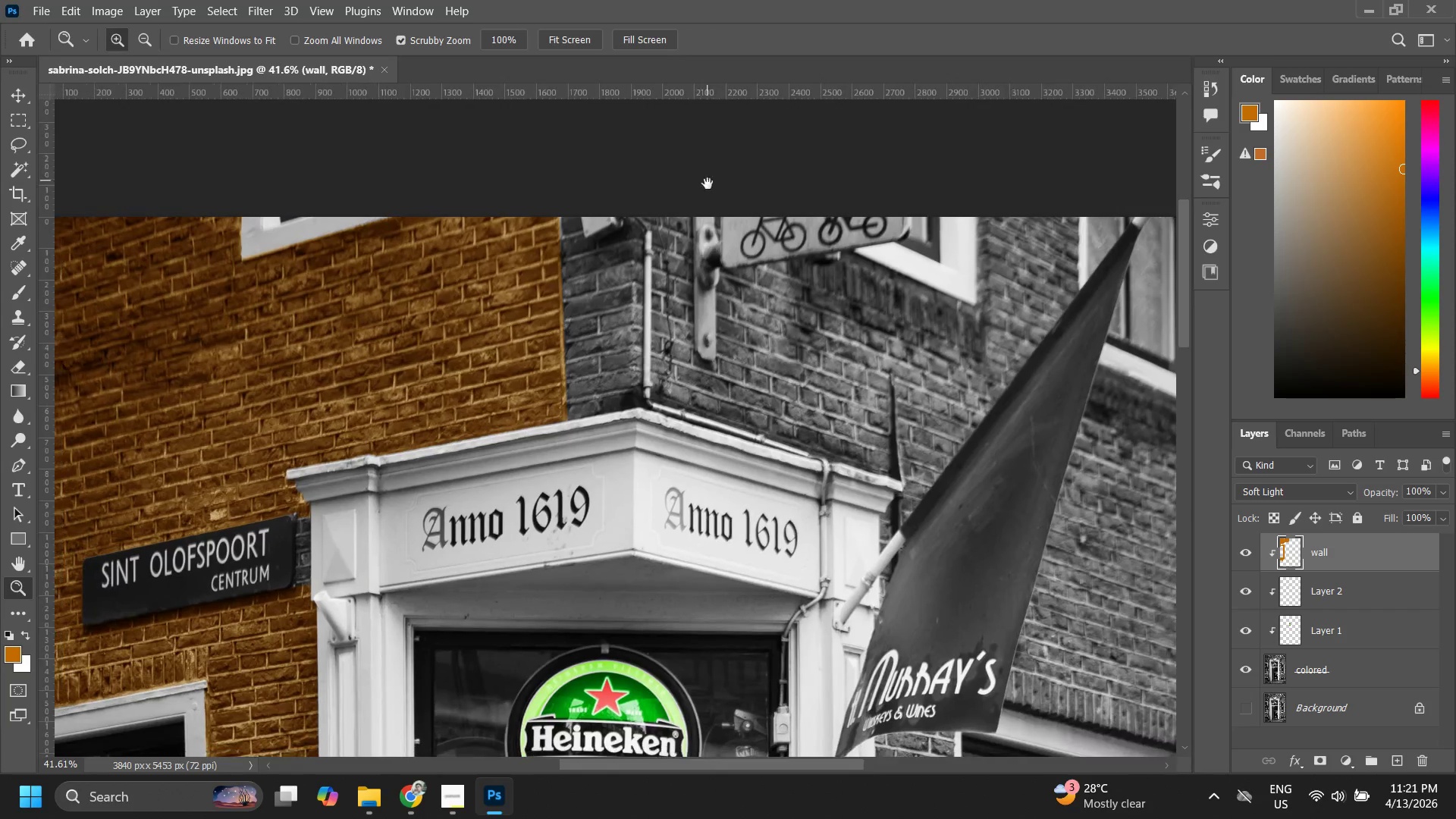 
hold_key(key=Space, duration=0.5)
 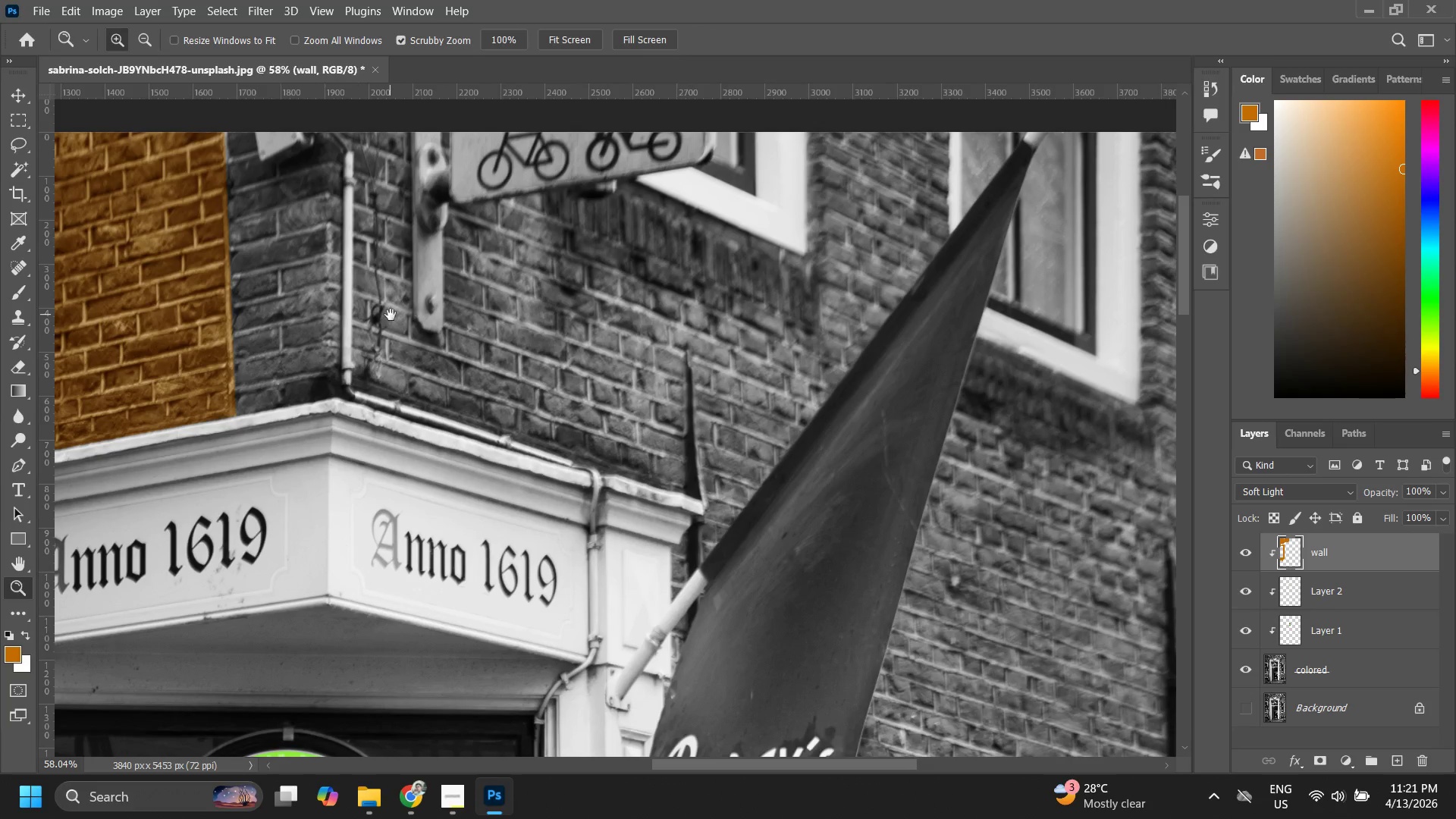 
left_click_drag(start_coordinate=[680, 290], to_coordinate=[543, 273])
 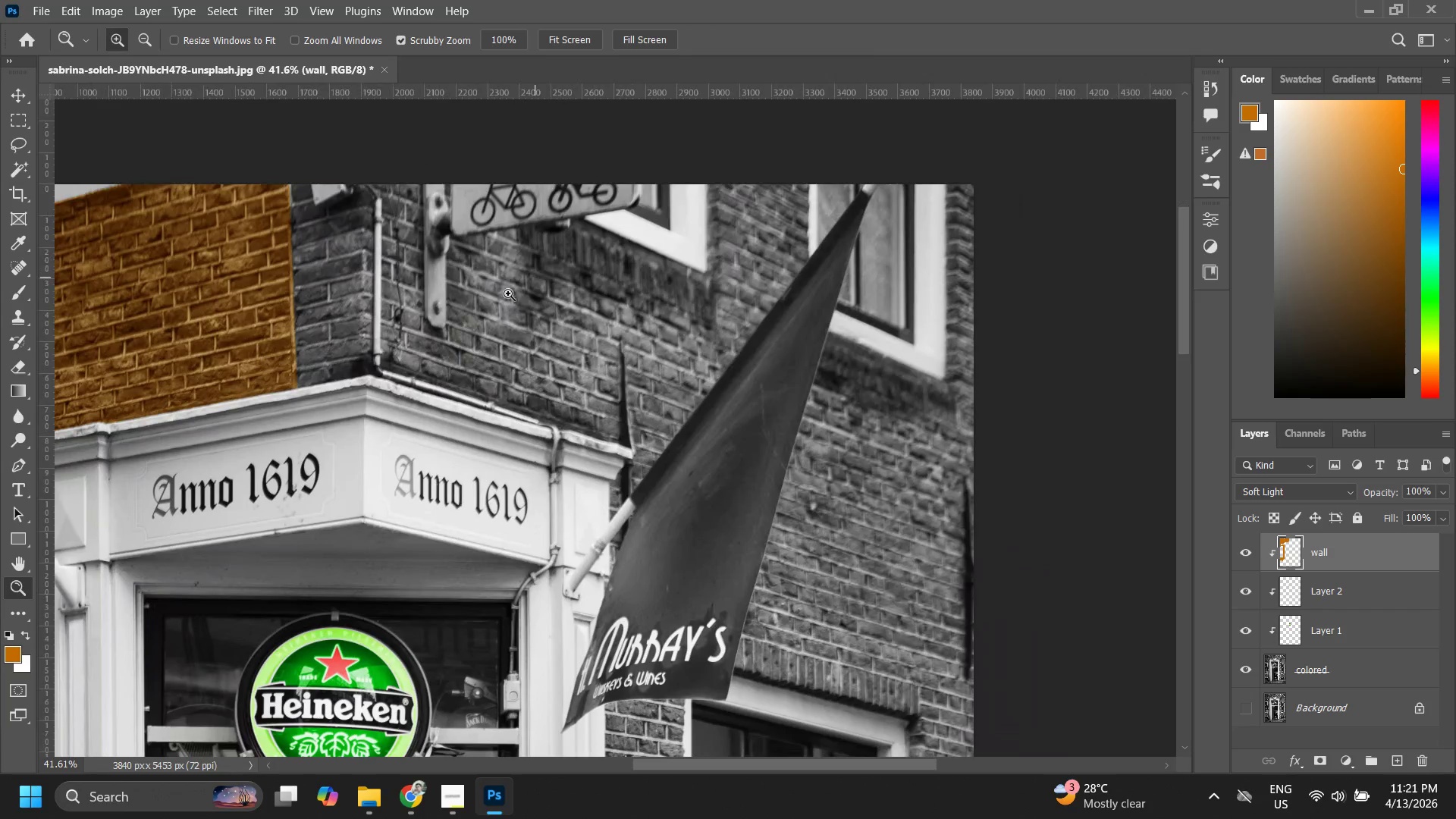 
left_click_drag(start_coordinate=[453, 316], to_coordinate=[491, 315])
 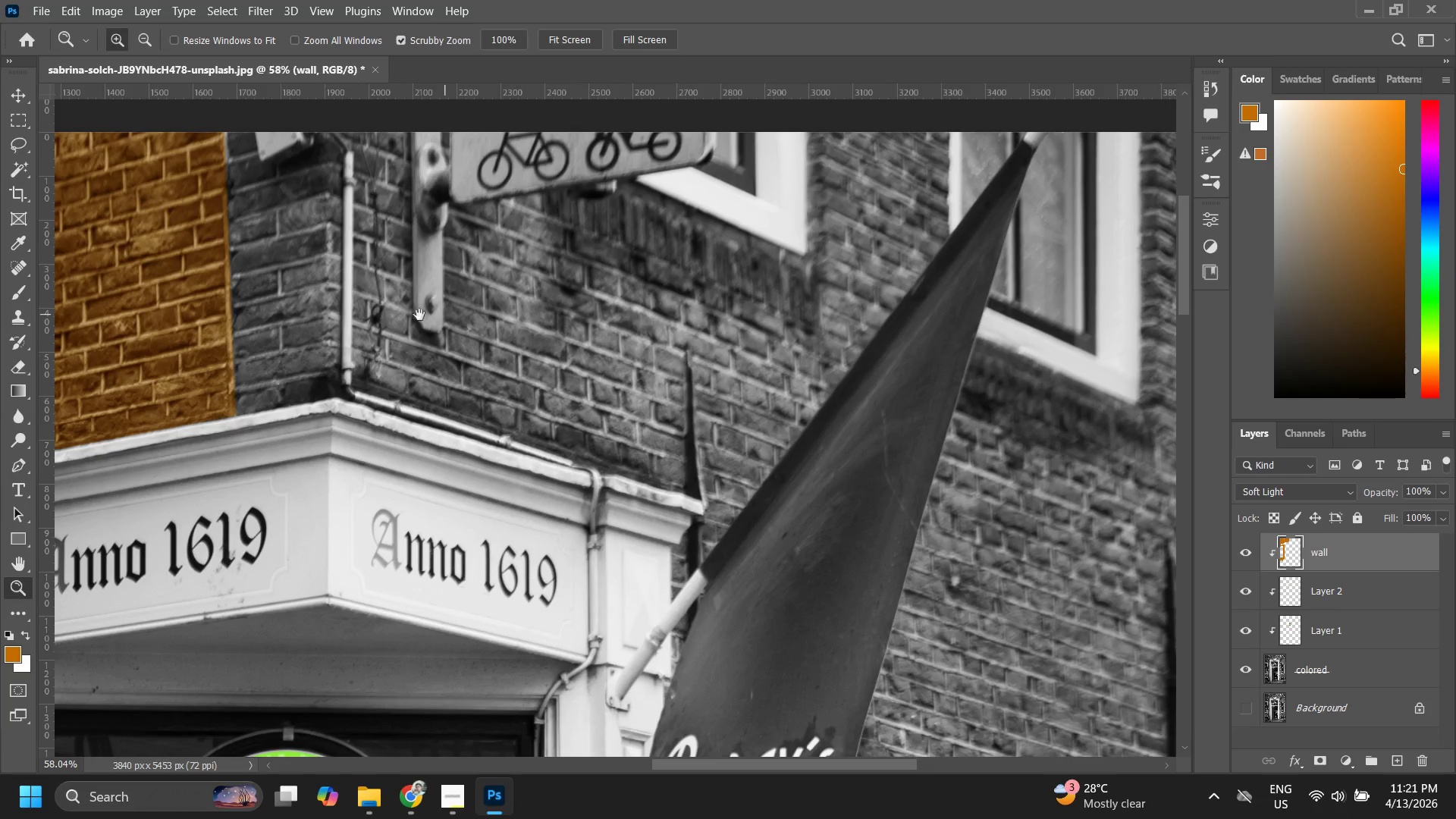 
hold_key(key=Space, duration=0.45)
 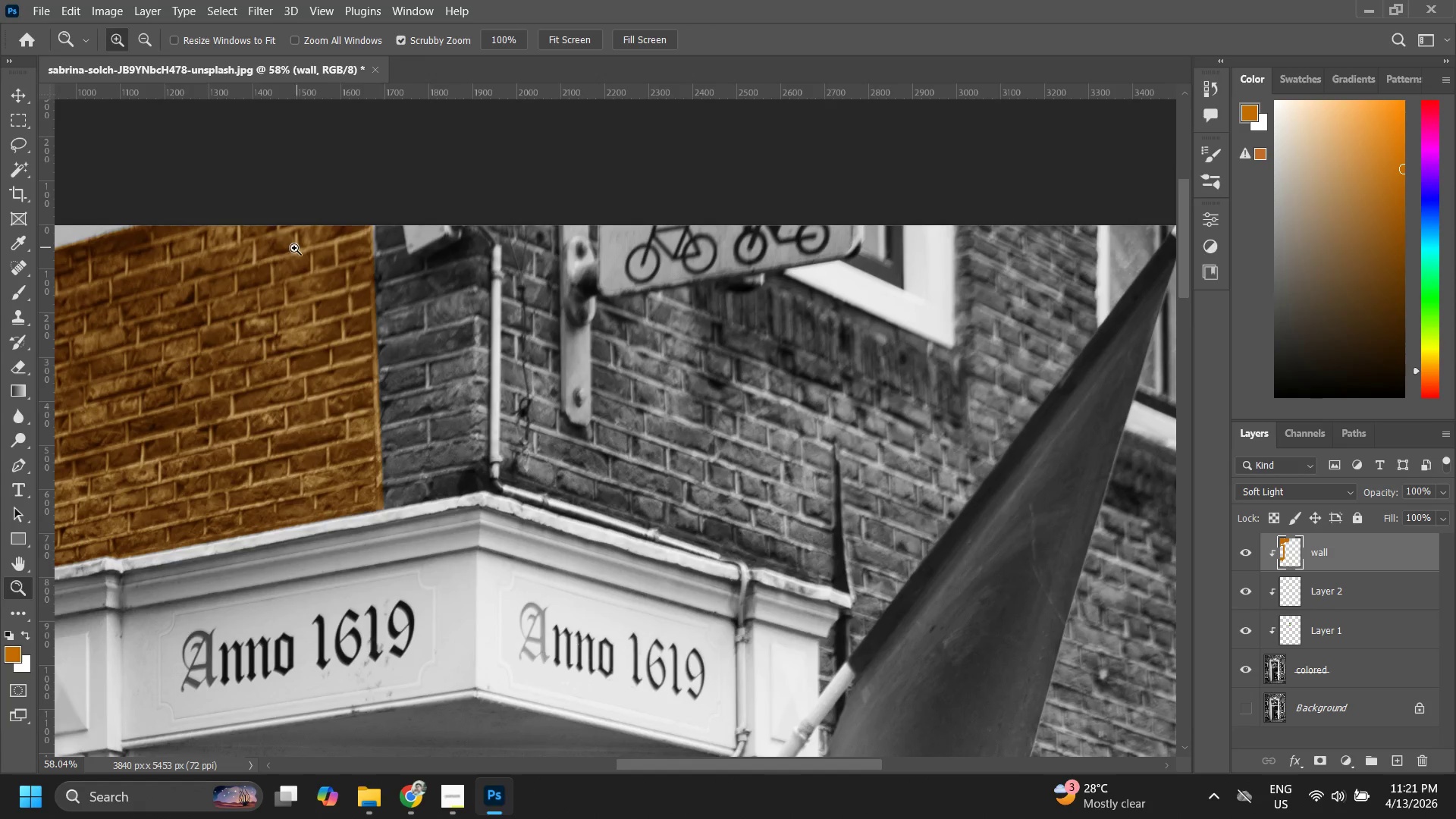 
left_click_drag(start_coordinate=[394, 319], to_coordinate=[502, 387])
 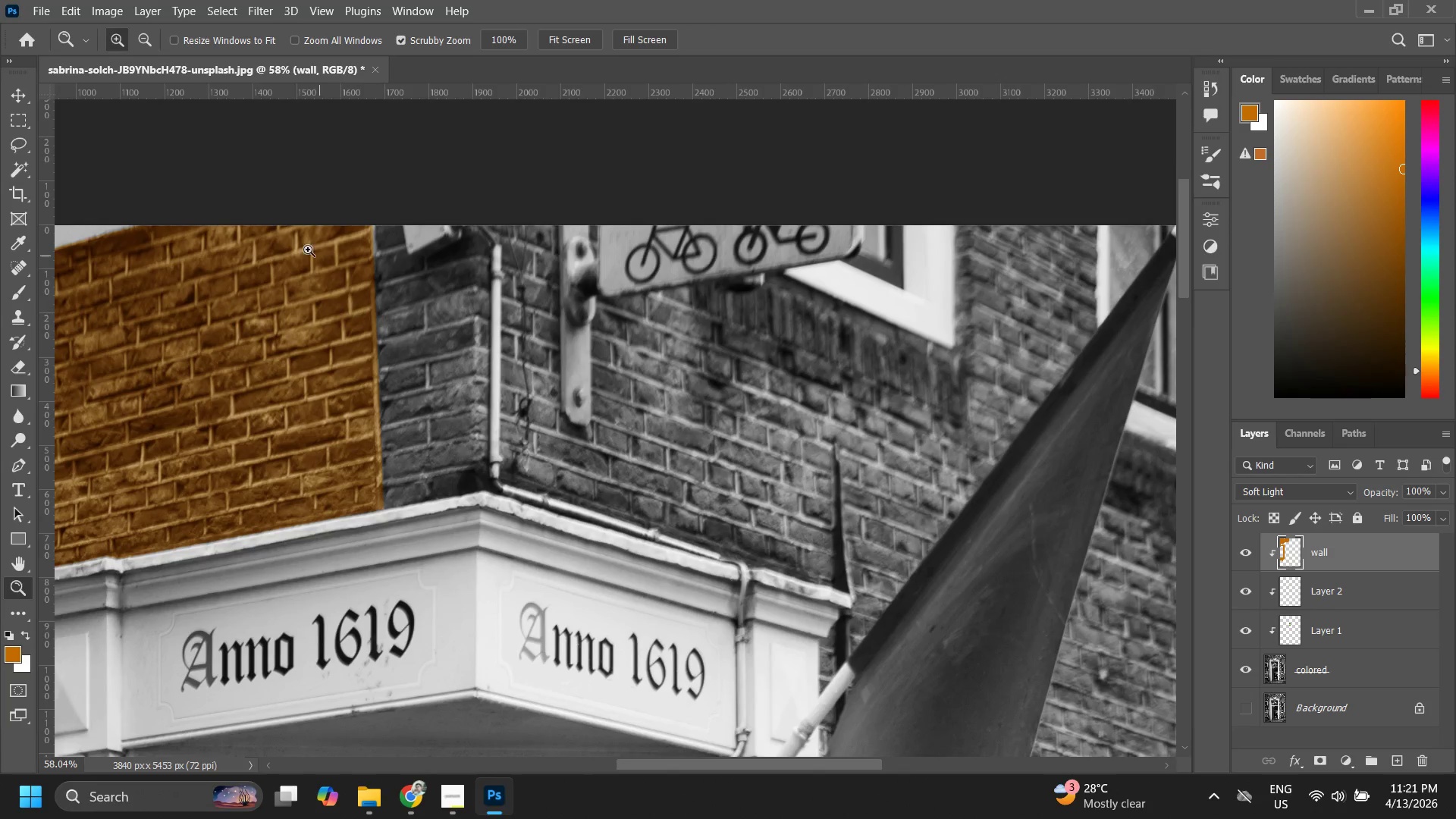 
left_click_drag(start_coordinate=[303, 277], to_coordinate=[343, 284])
 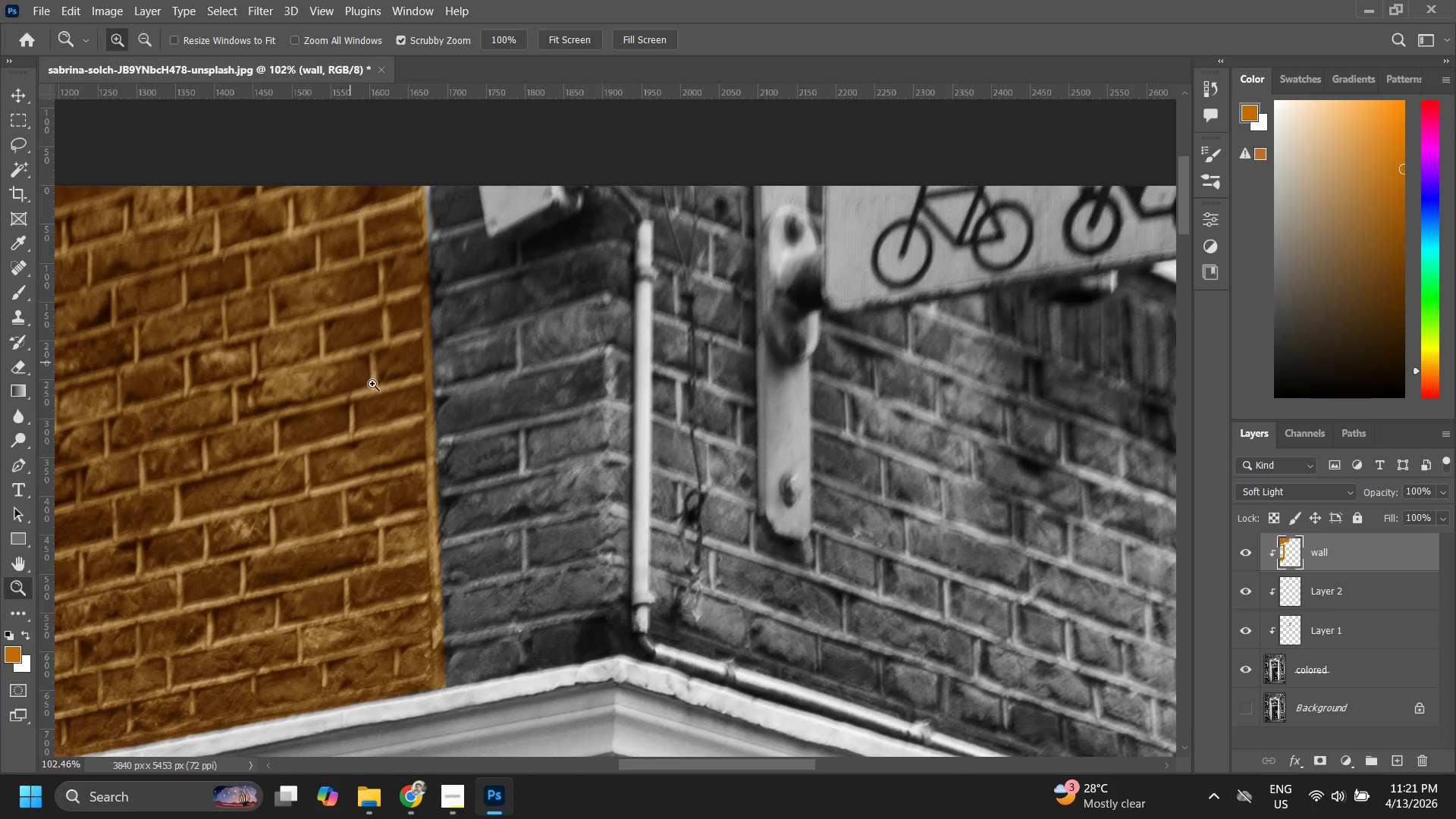 
hold_key(key=Space, duration=0.88)
 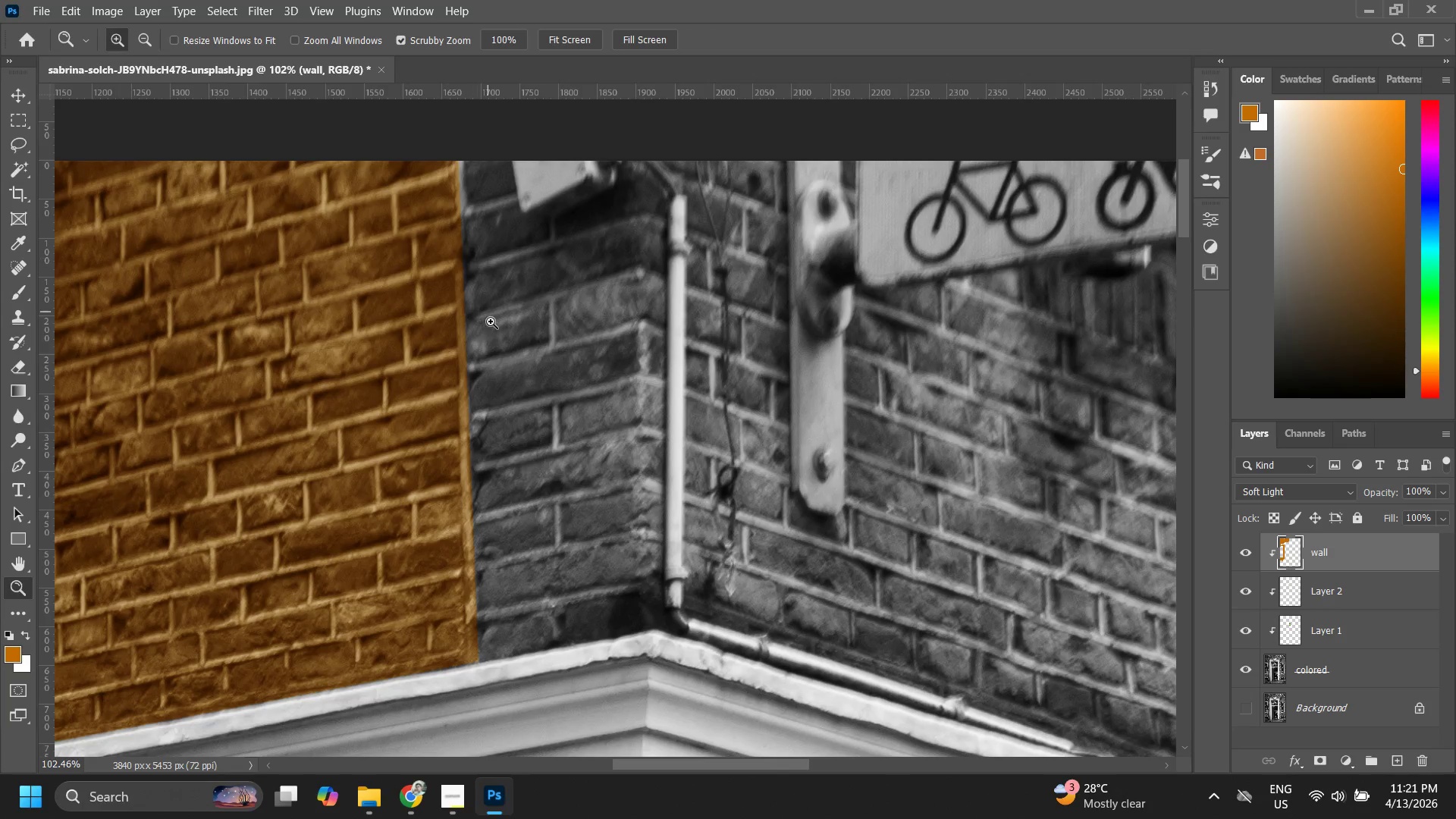 
left_click_drag(start_coordinate=[464, 352], to_coordinate=[497, 327])
 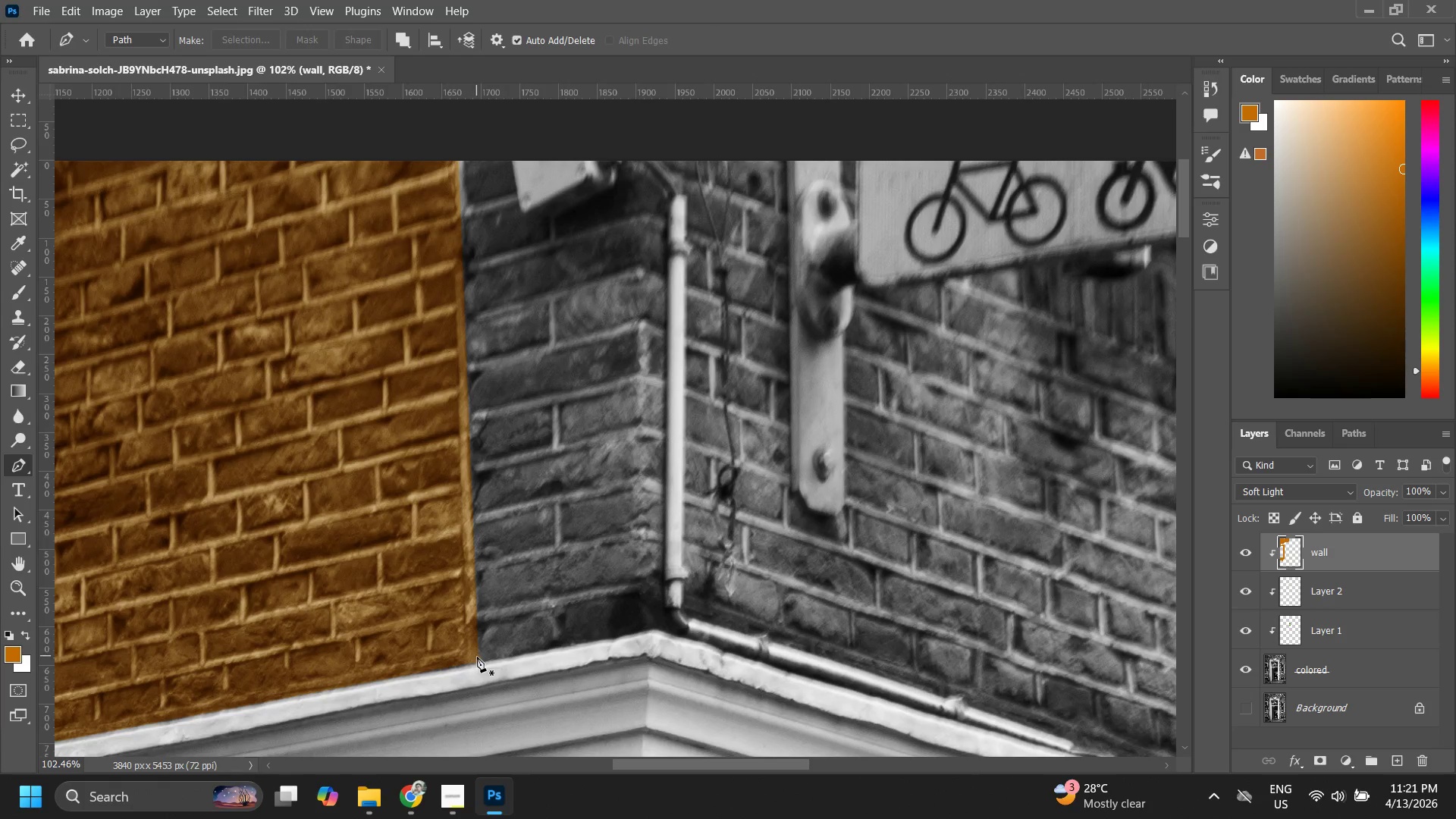 
left_click([482, 664])
 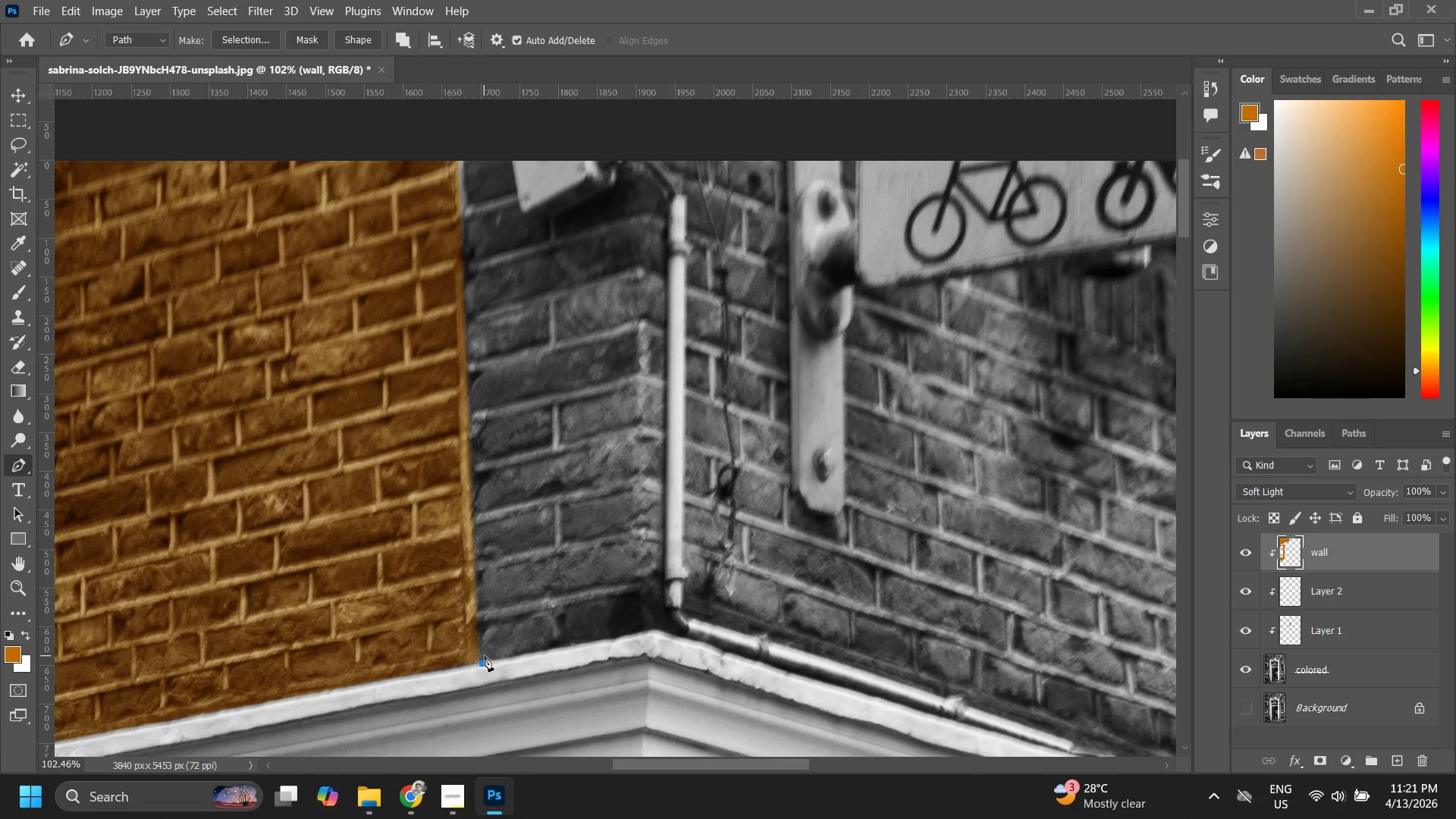 
key(Control+ControlLeft)
 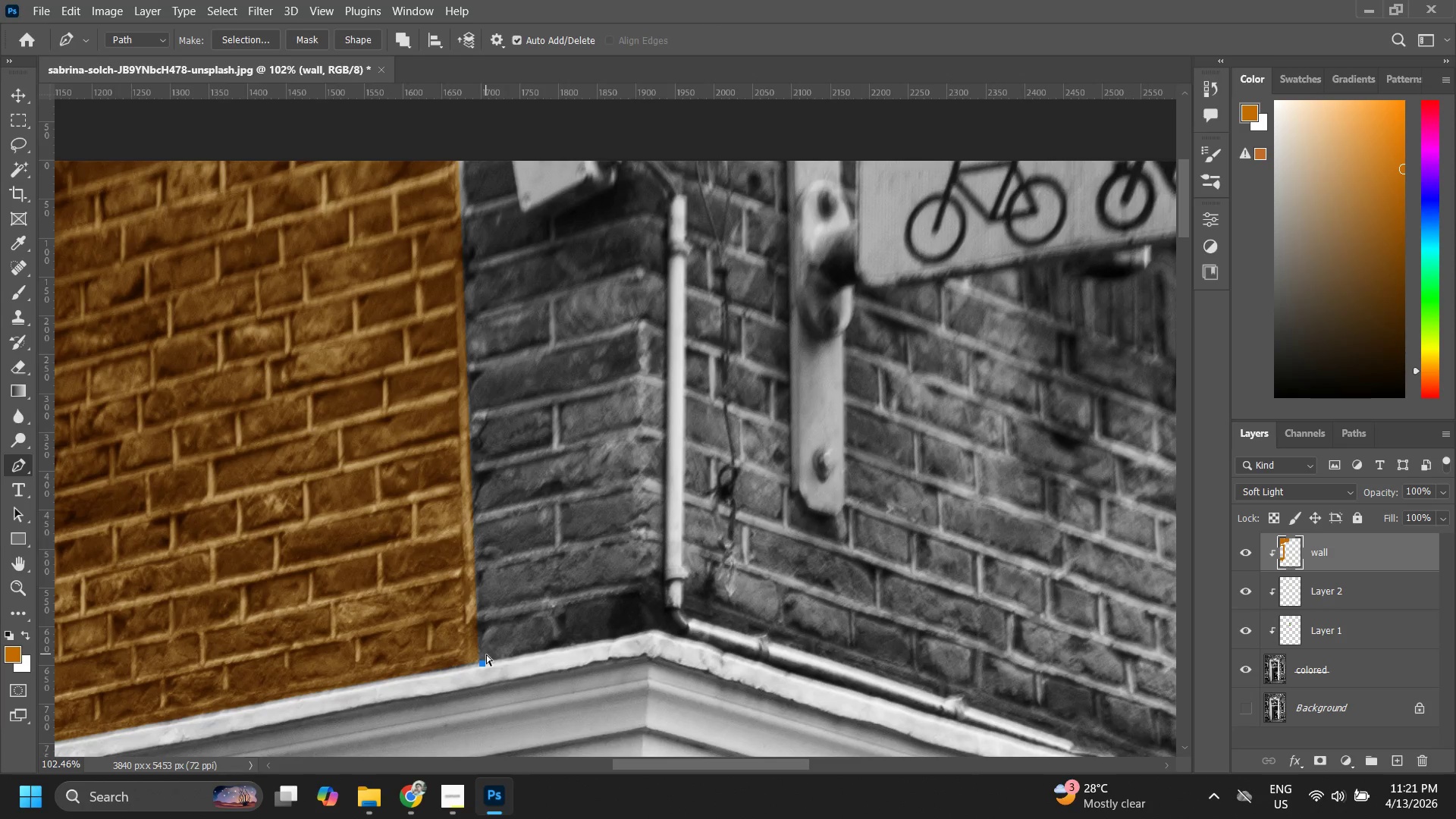 
key(Control+Z)
 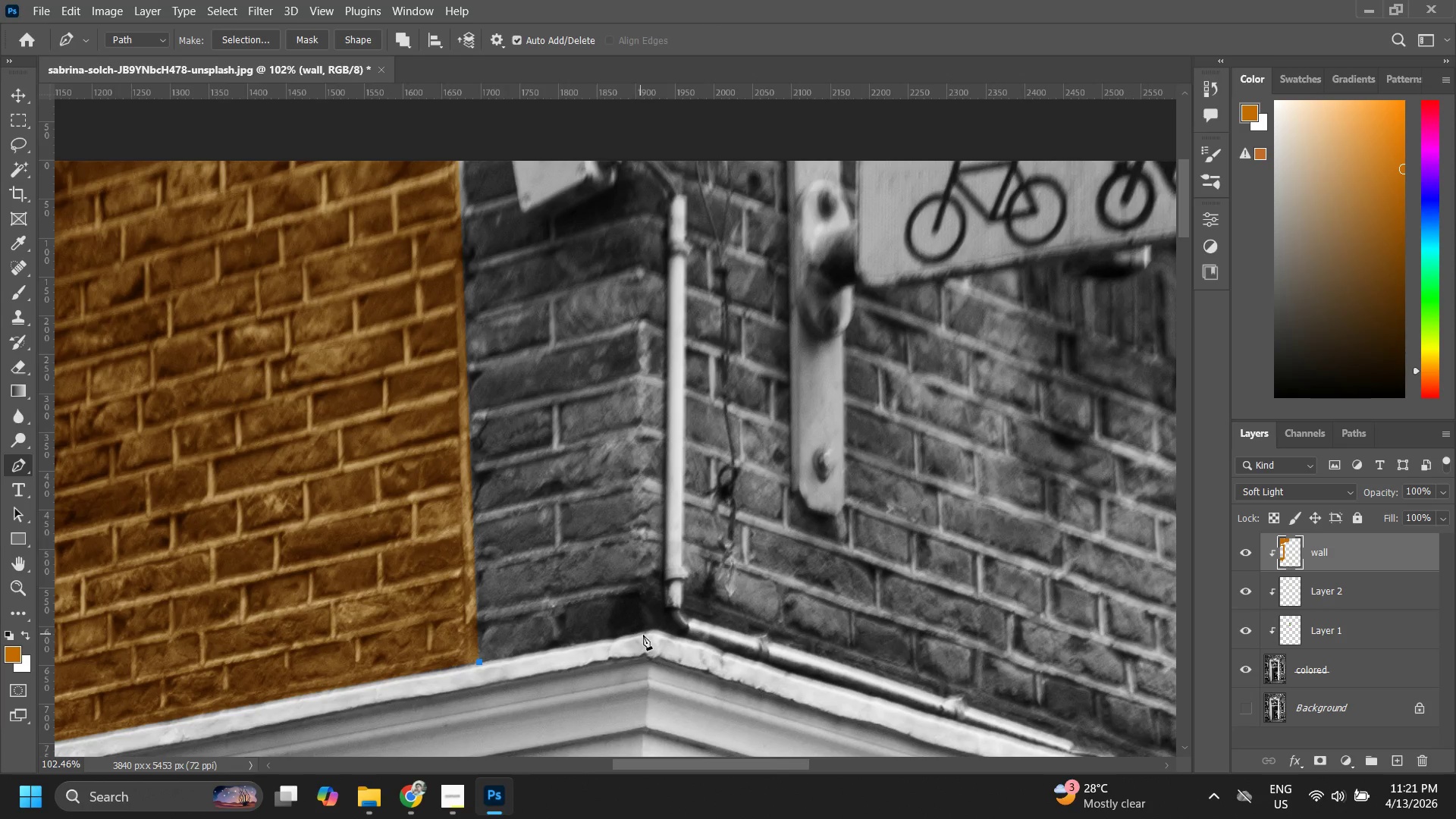 
left_click([654, 629])
 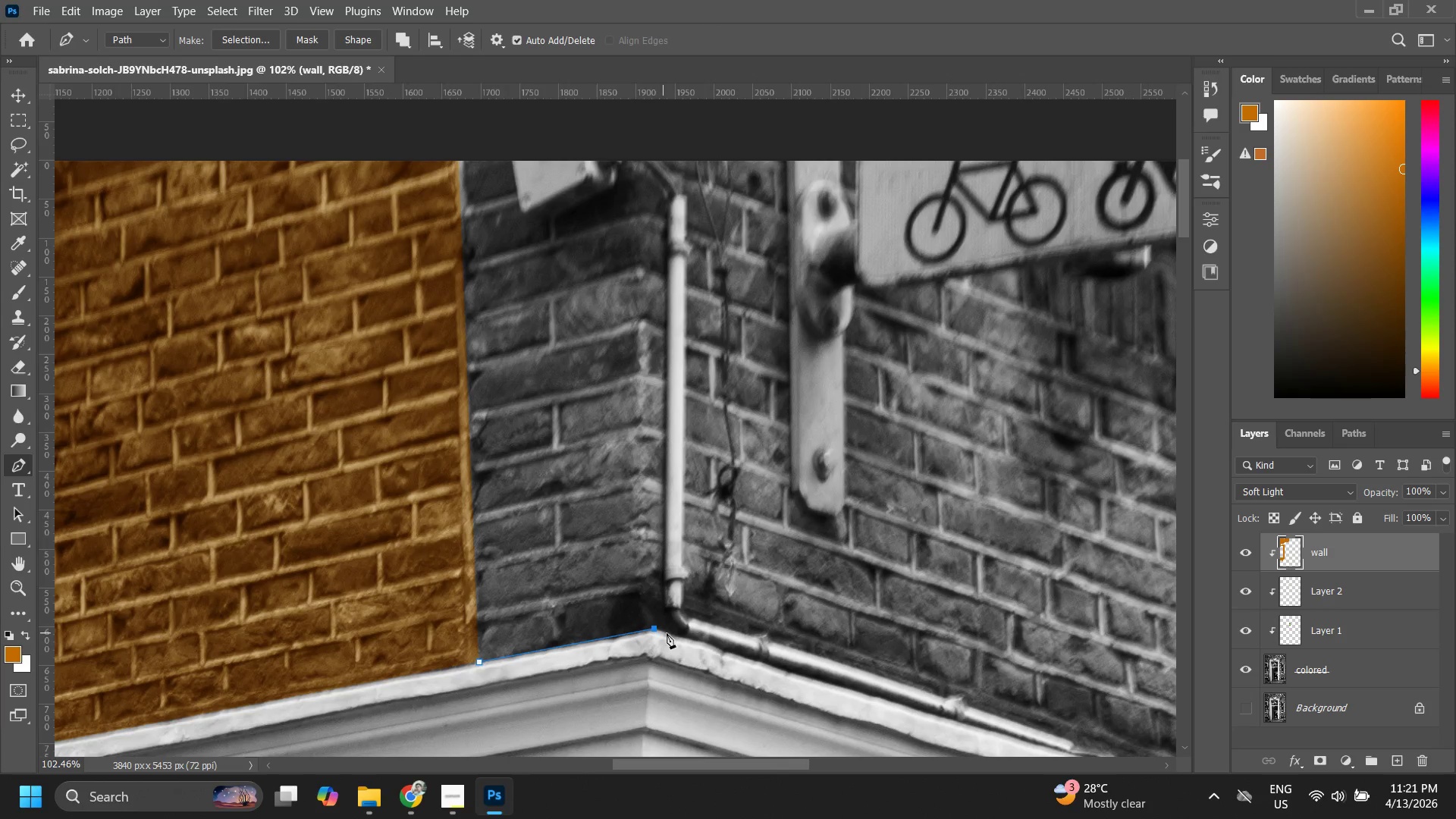 
left_click([673, 632])
 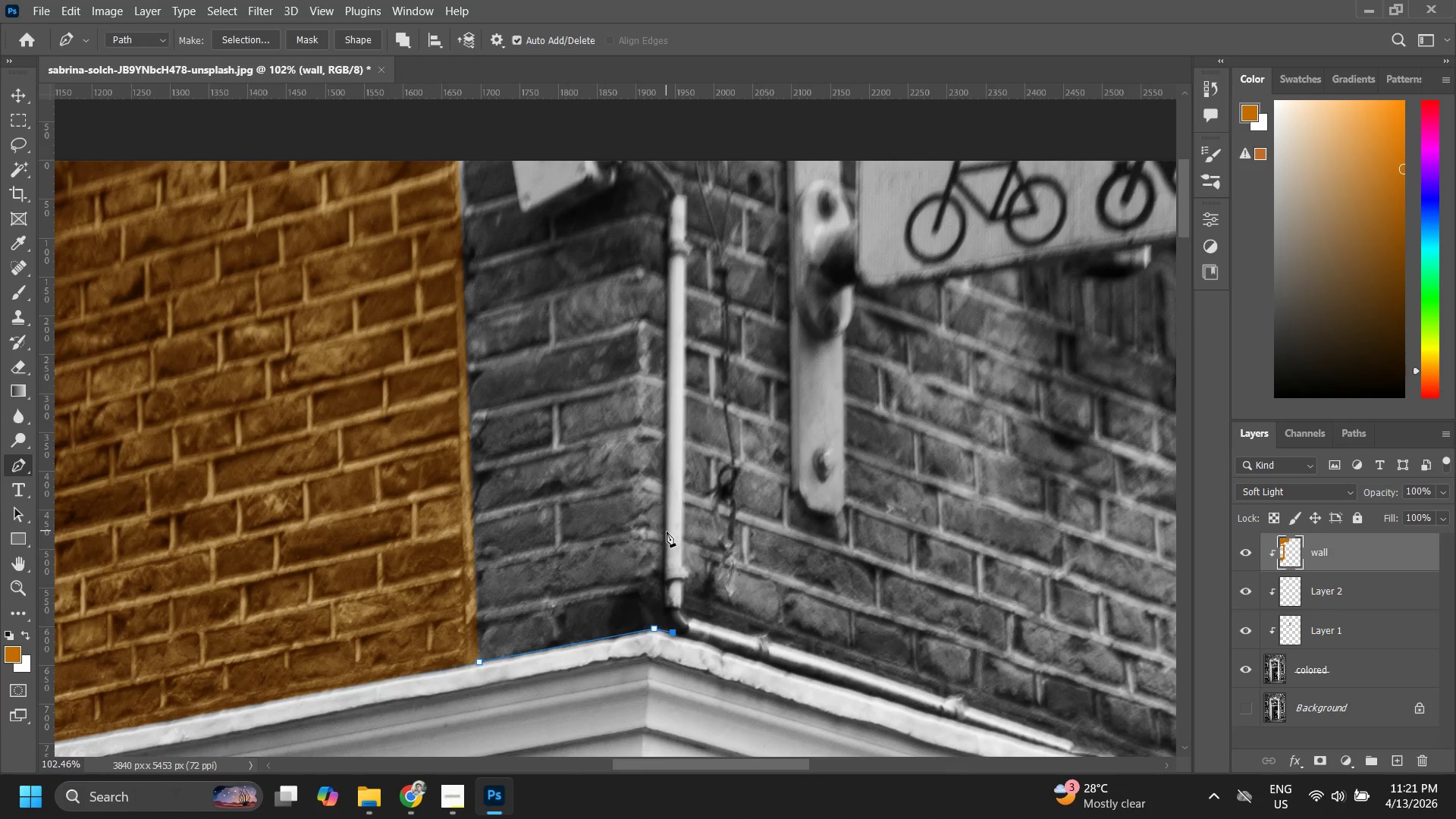 
left_click([664, 532])
 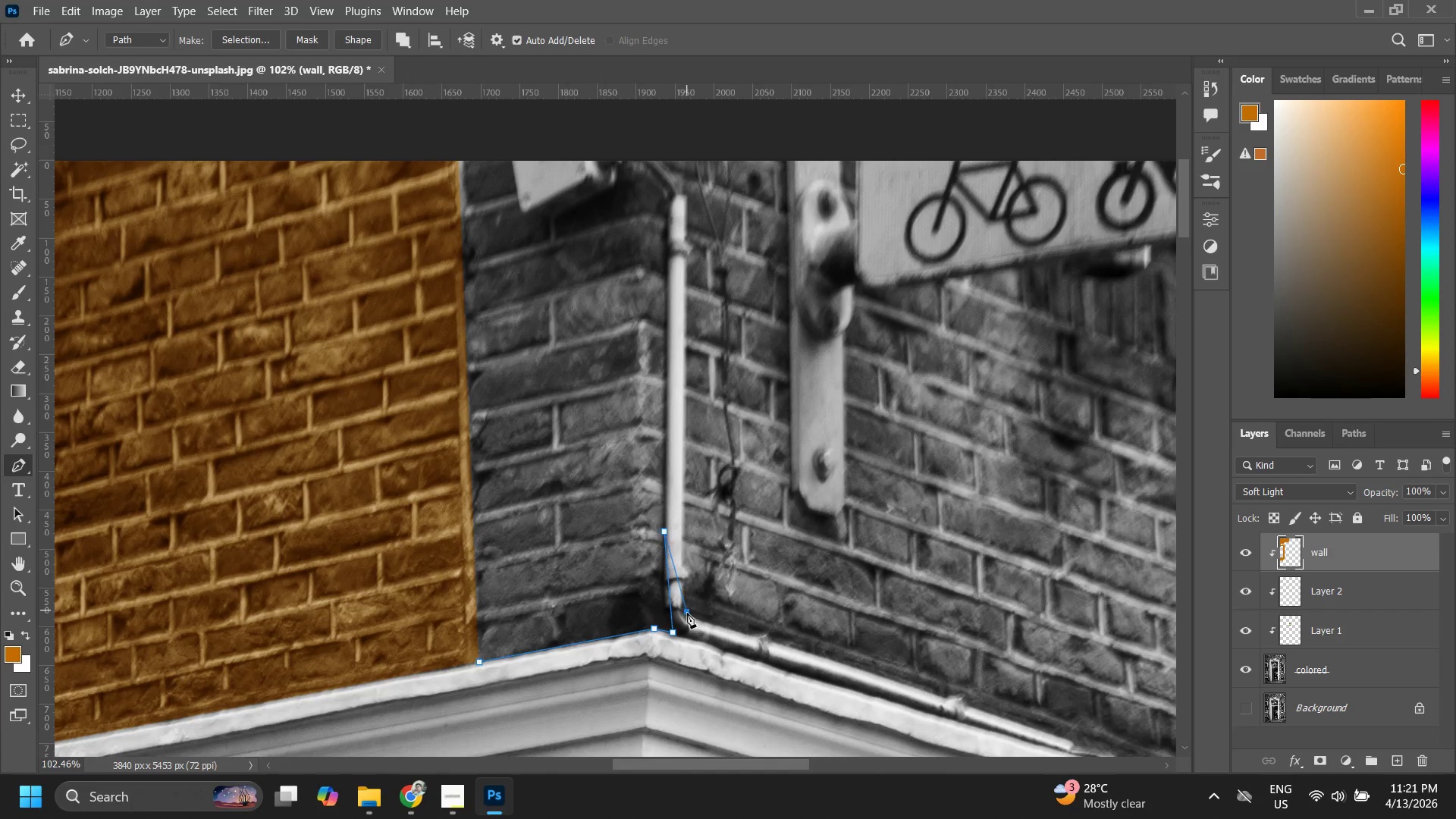 
key(Control+ControlLeft)
 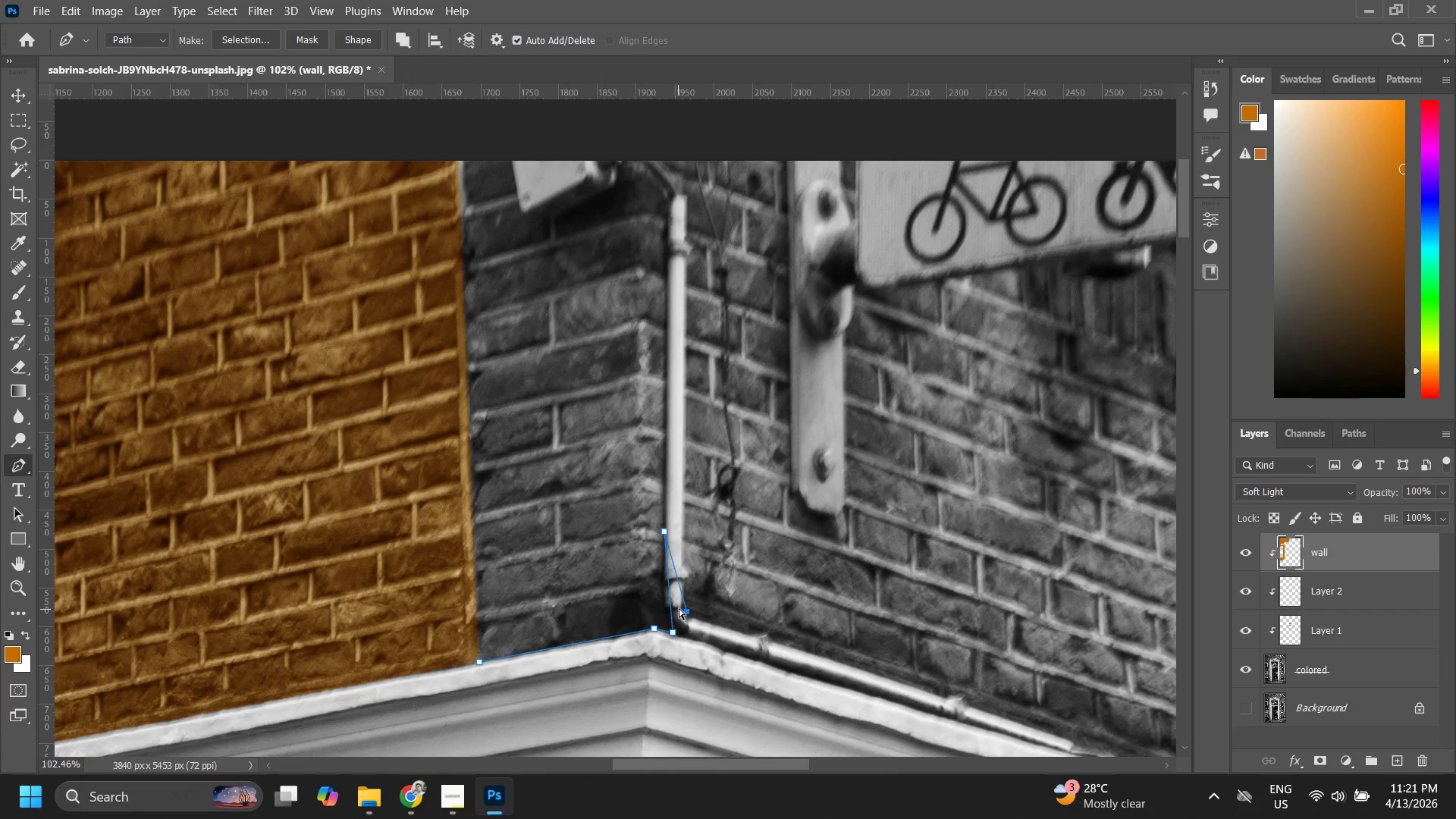 
key(Control+Z)
 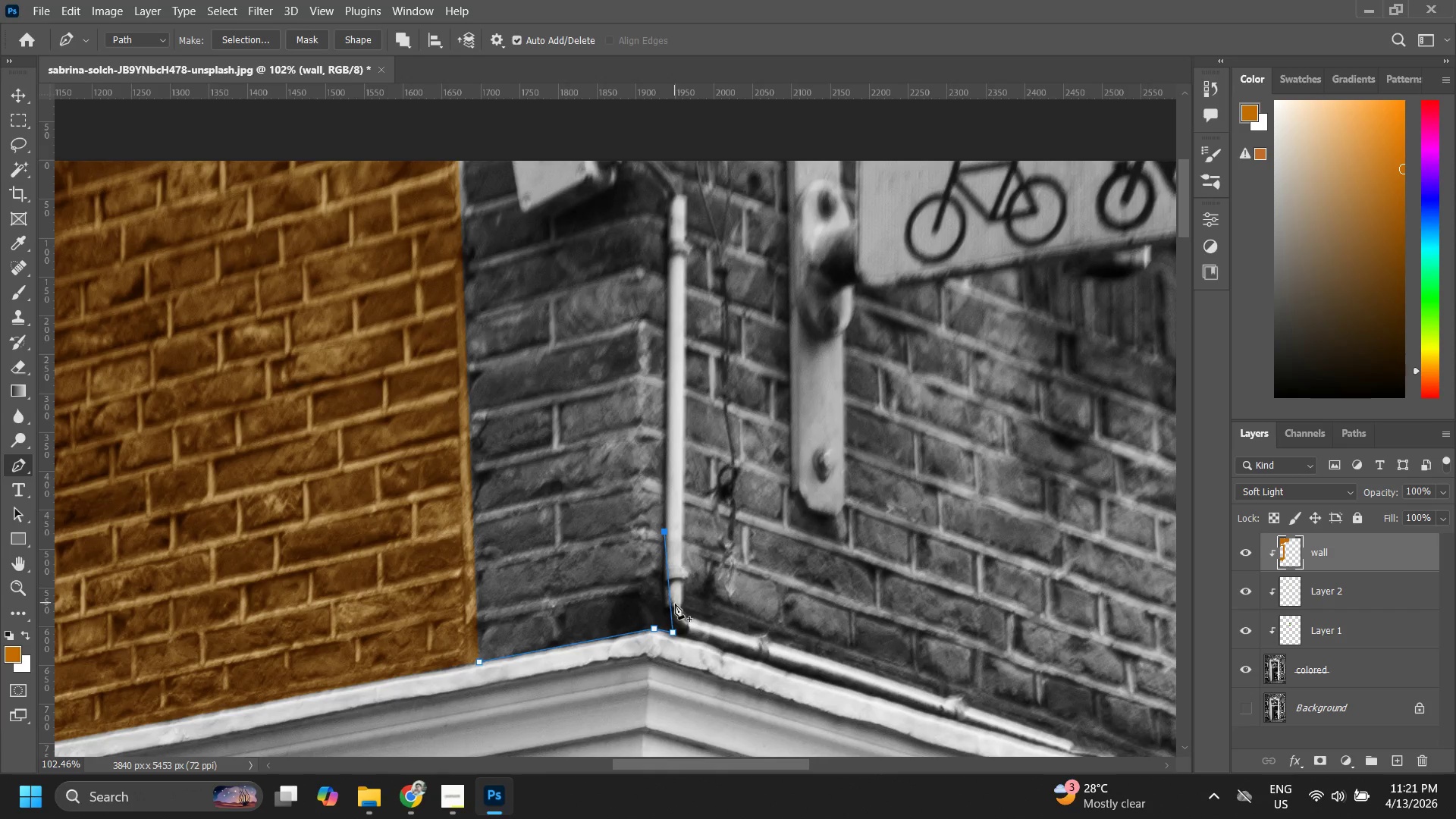 
left_click([662, 590])
 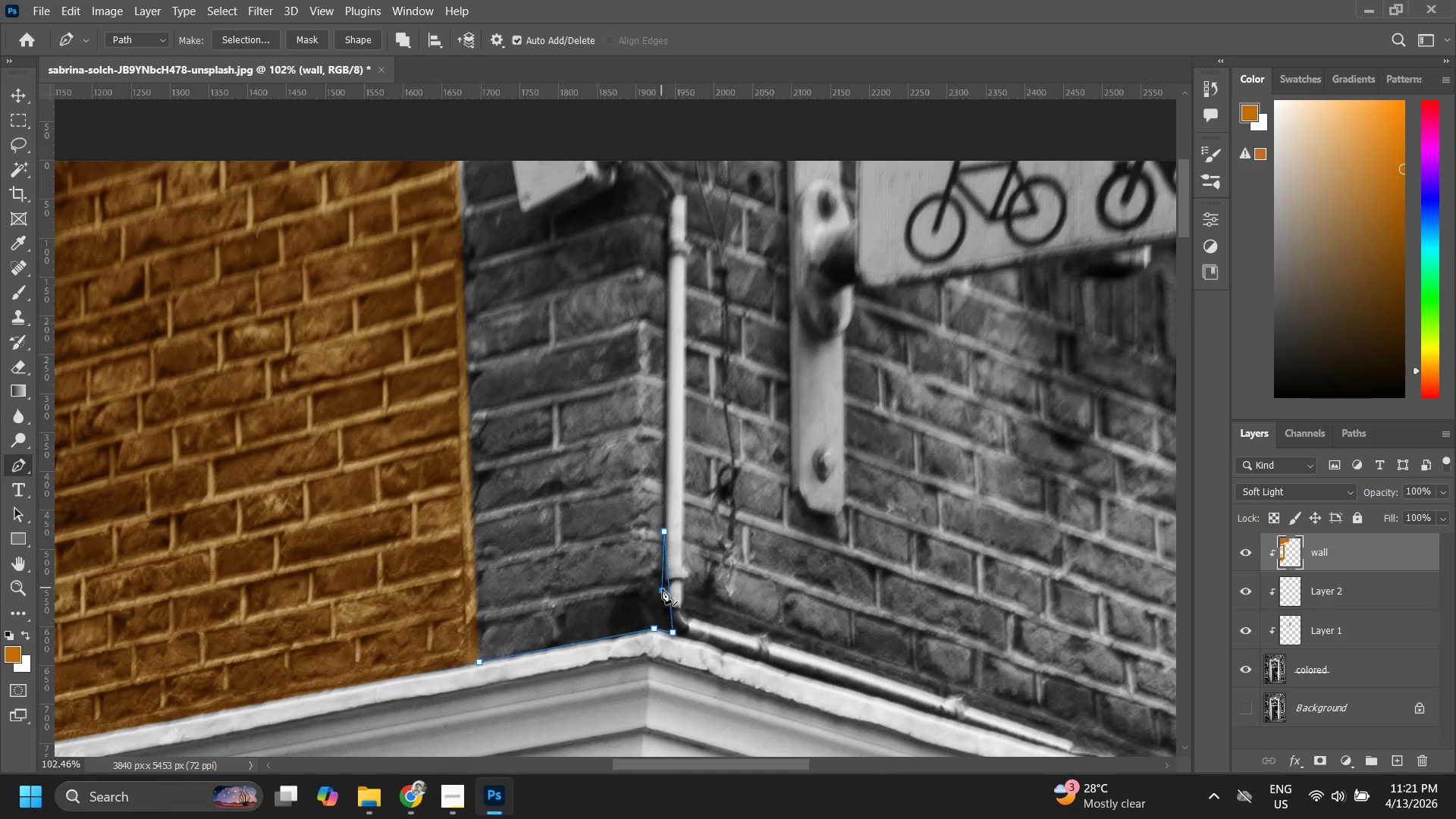 
key(Control+ControlLeft)
 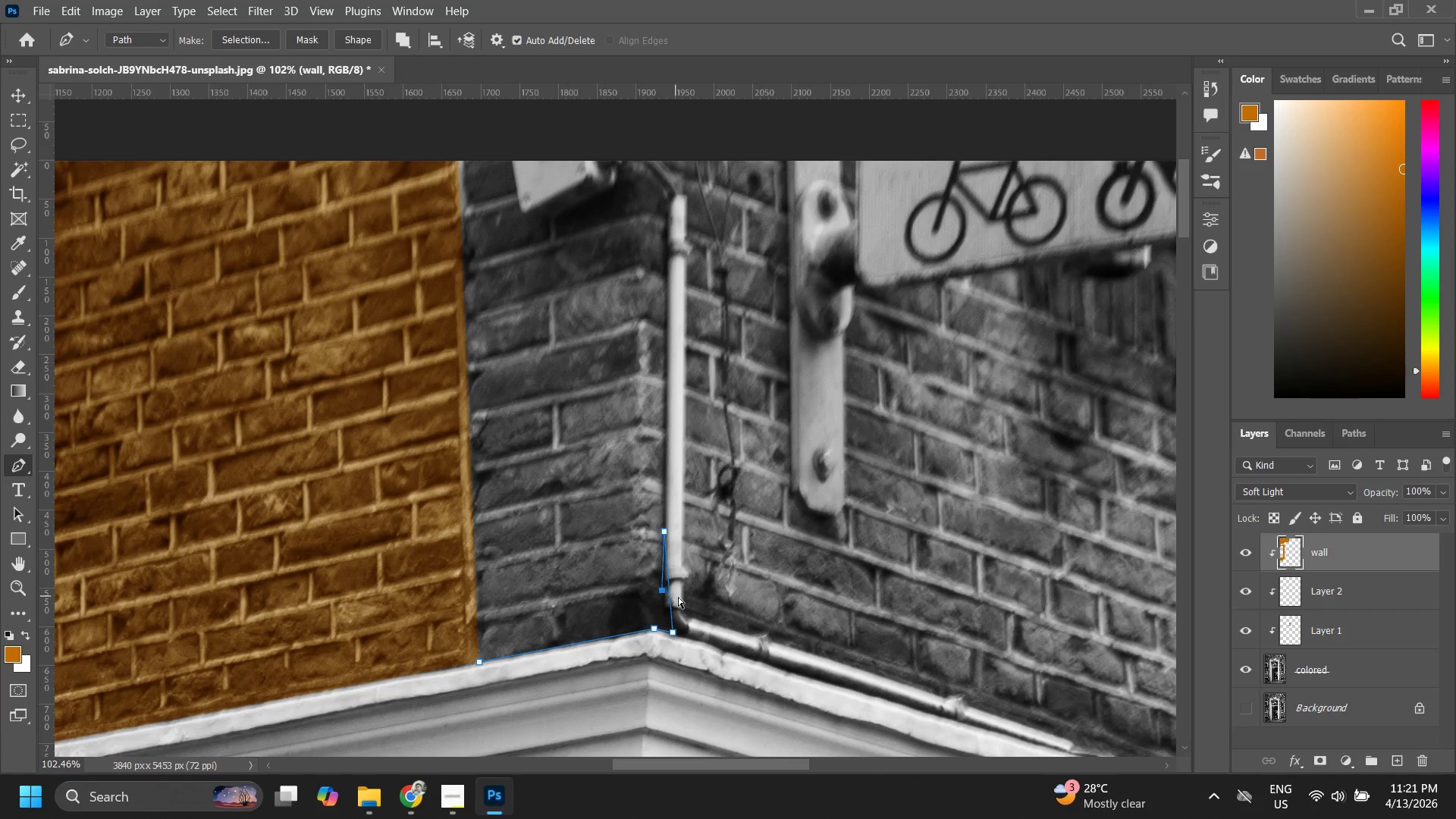 
key(Control+Z)
 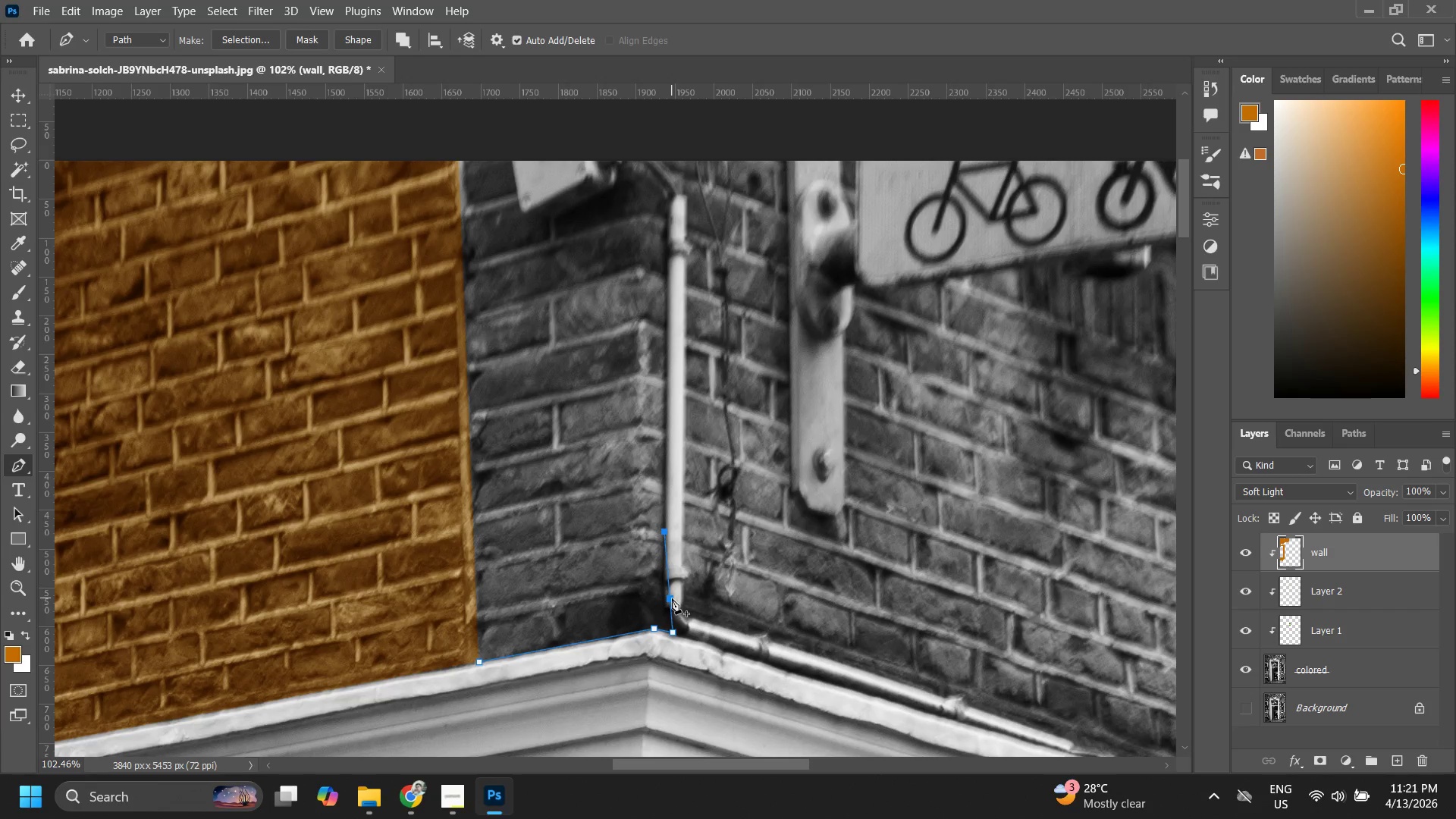 
left_click([672, 598])
 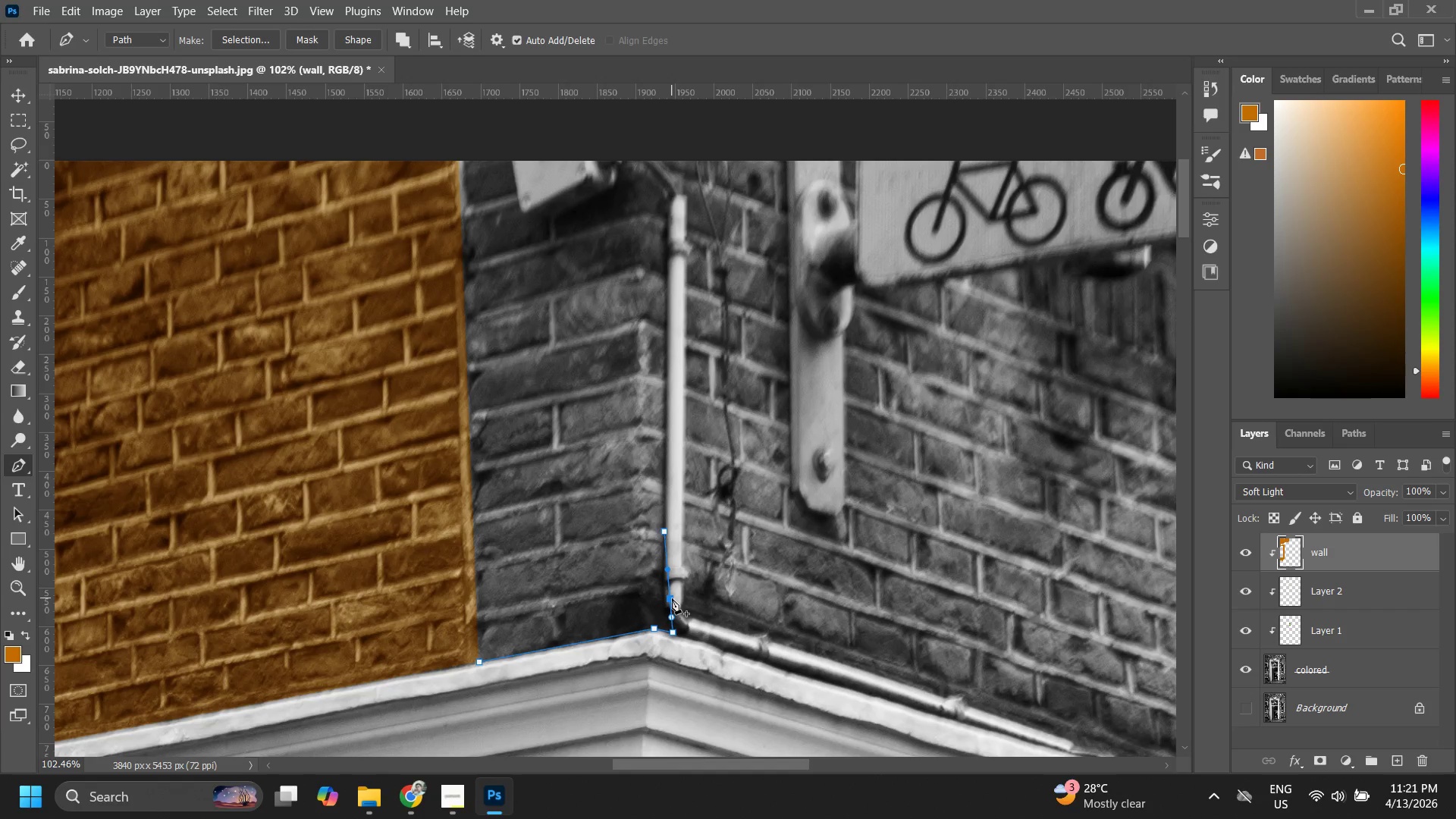 
hold_key(key=ControlLeft, duration=1.12)
left_click_drag(start_coordinate=[672, 598], to_coordinate=[667, 600])
 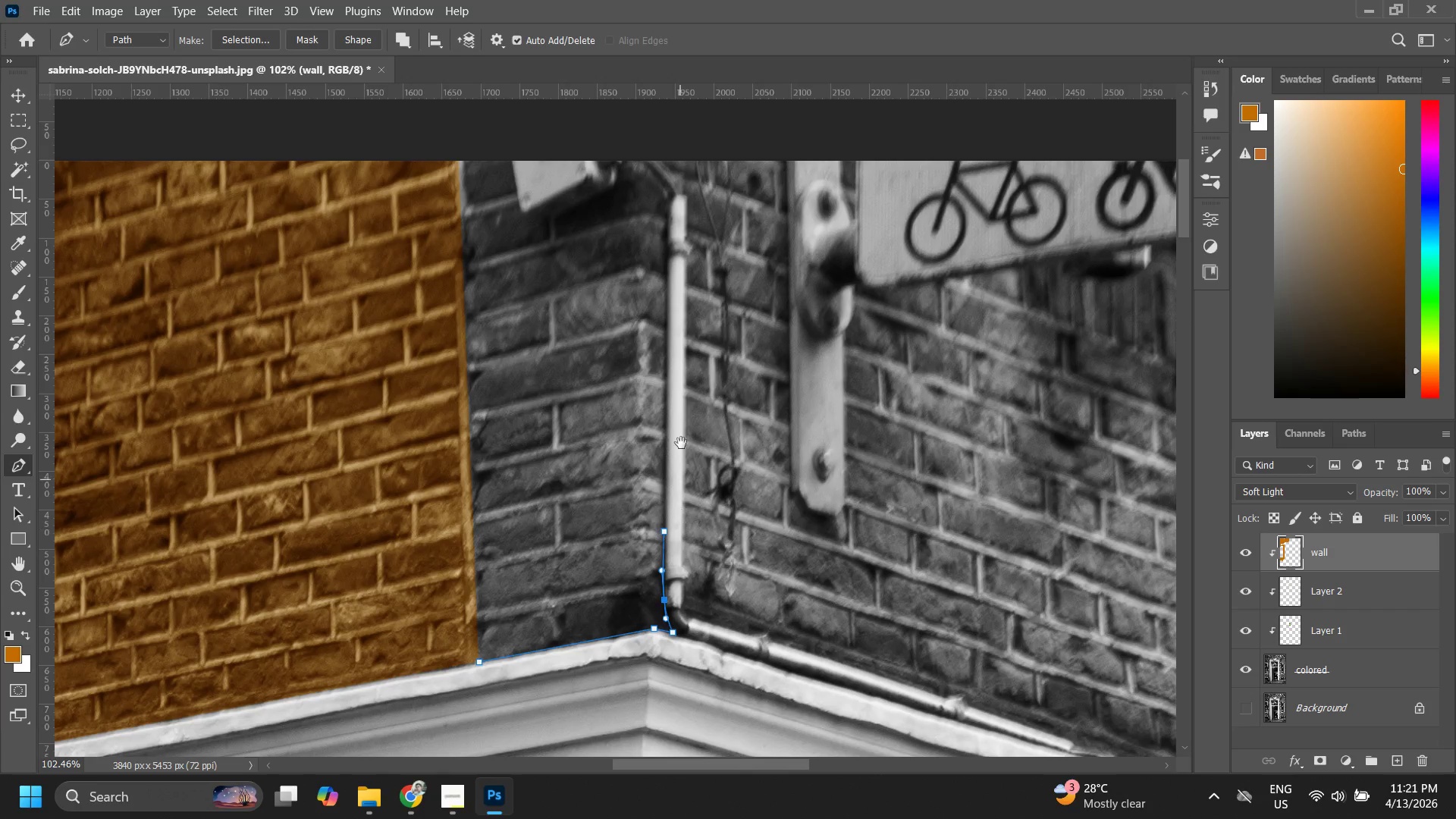 
key(Space)
 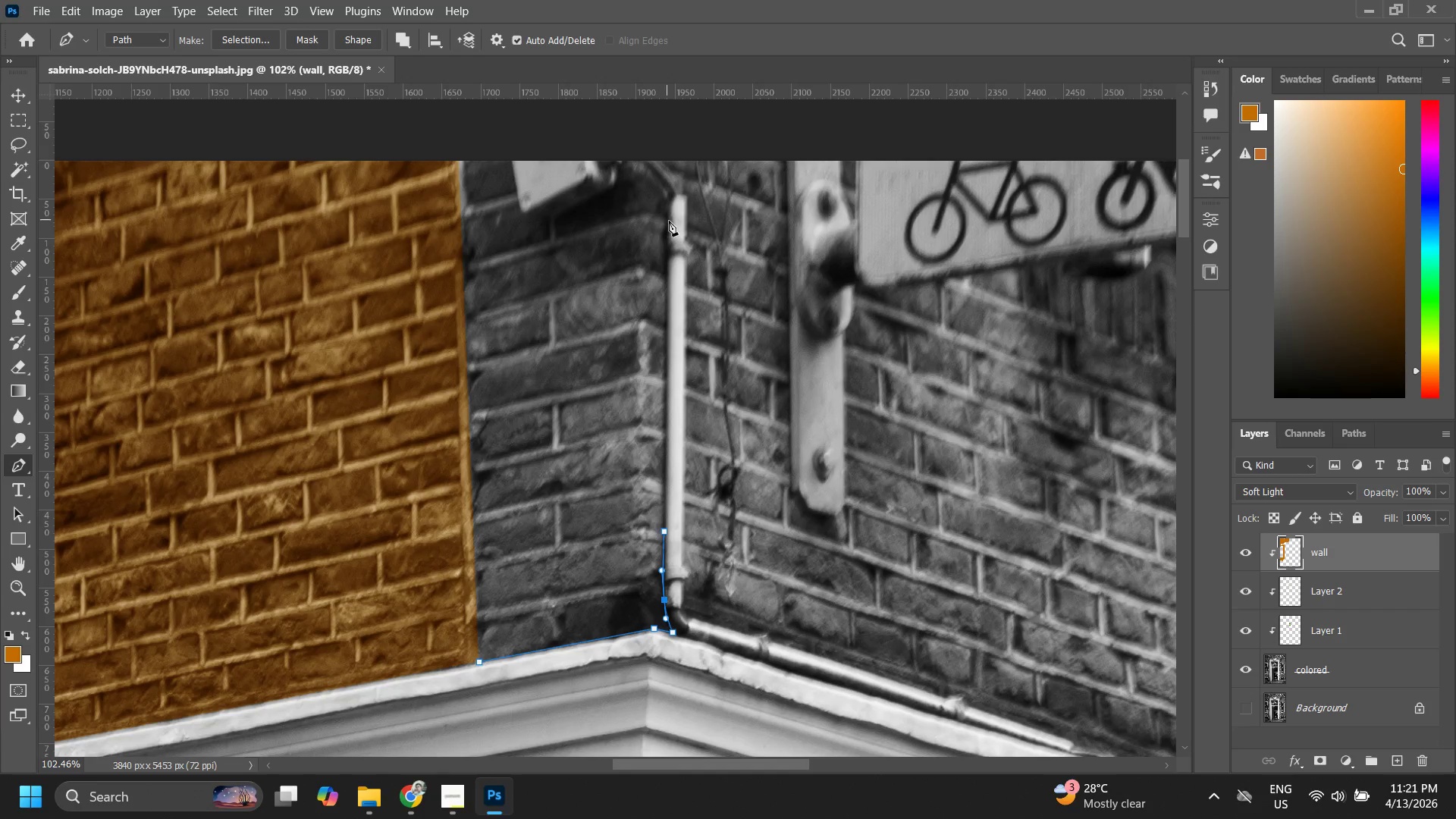 
left_click([673, 213])
 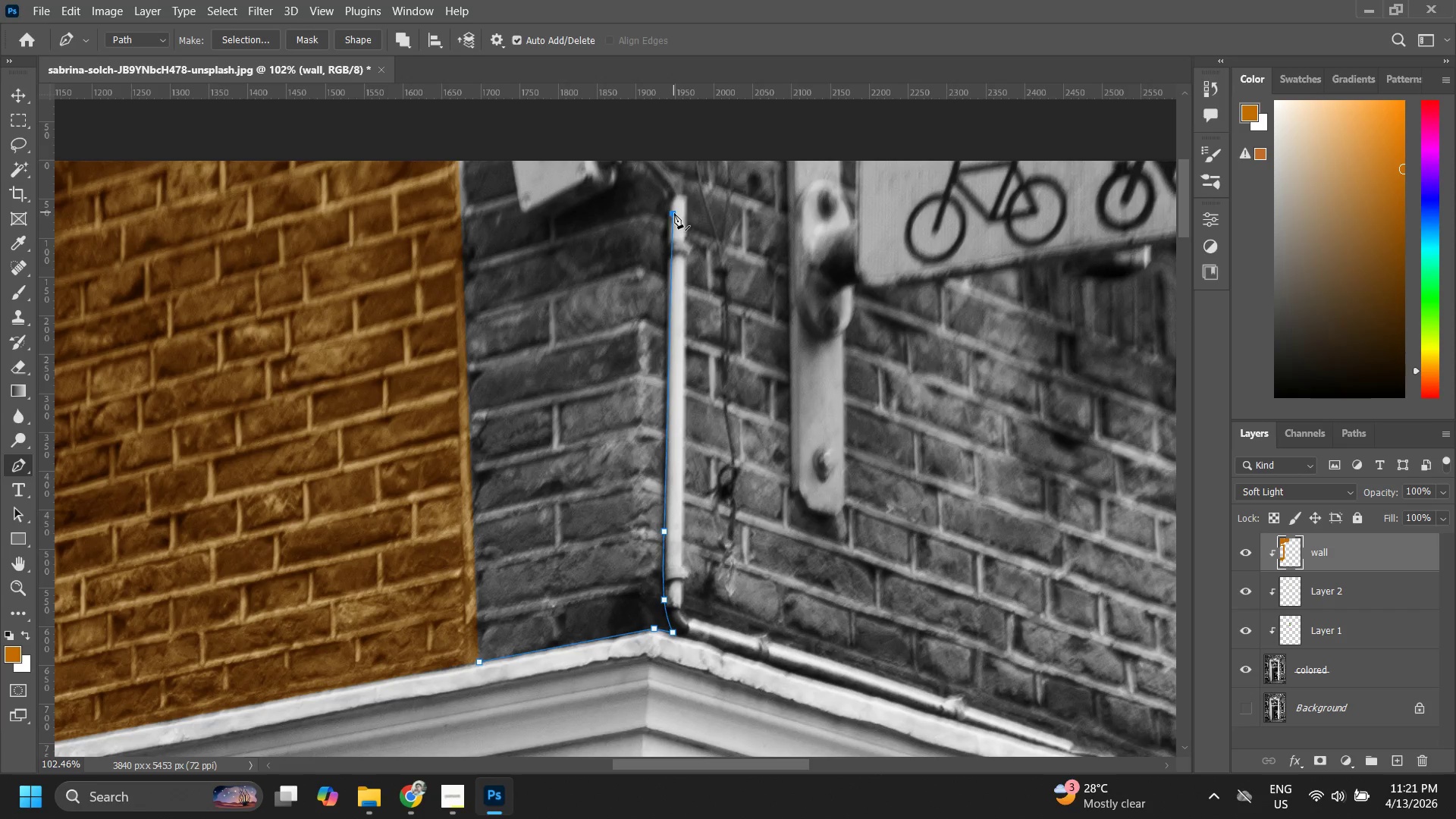 
key(Control+ControlLeft)
 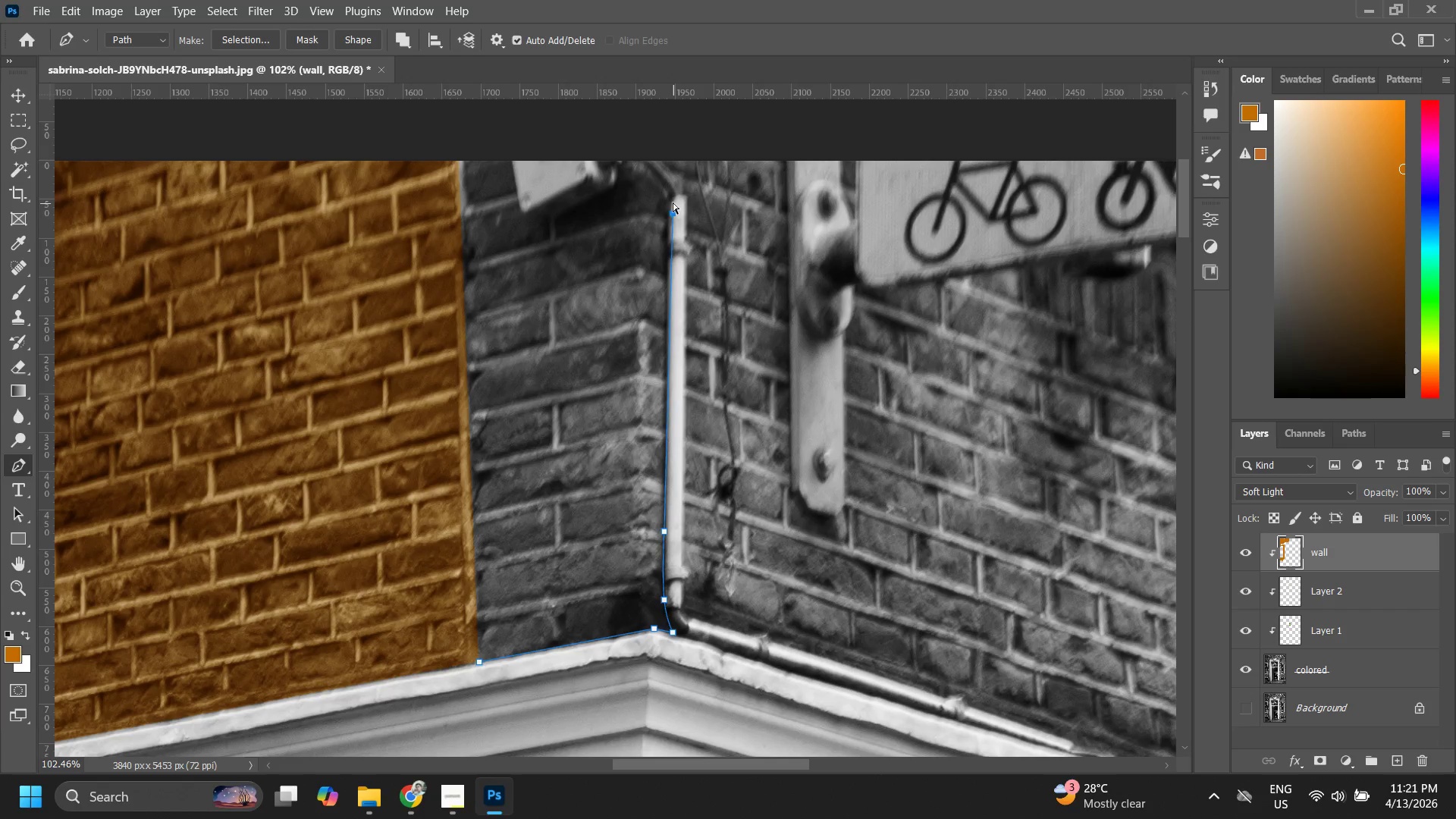 
key(Control+Z)
 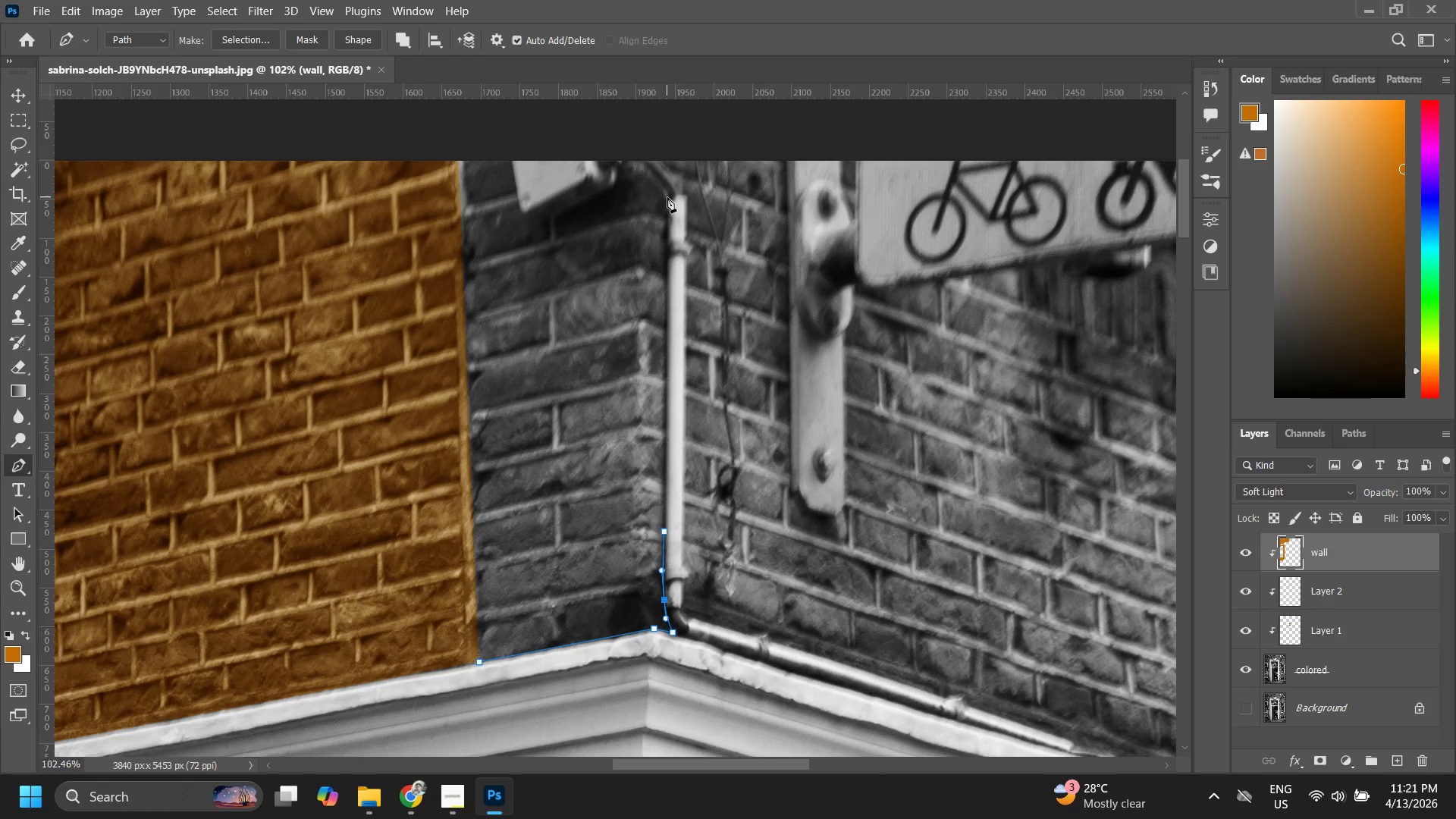 
left_click([667, 197])
 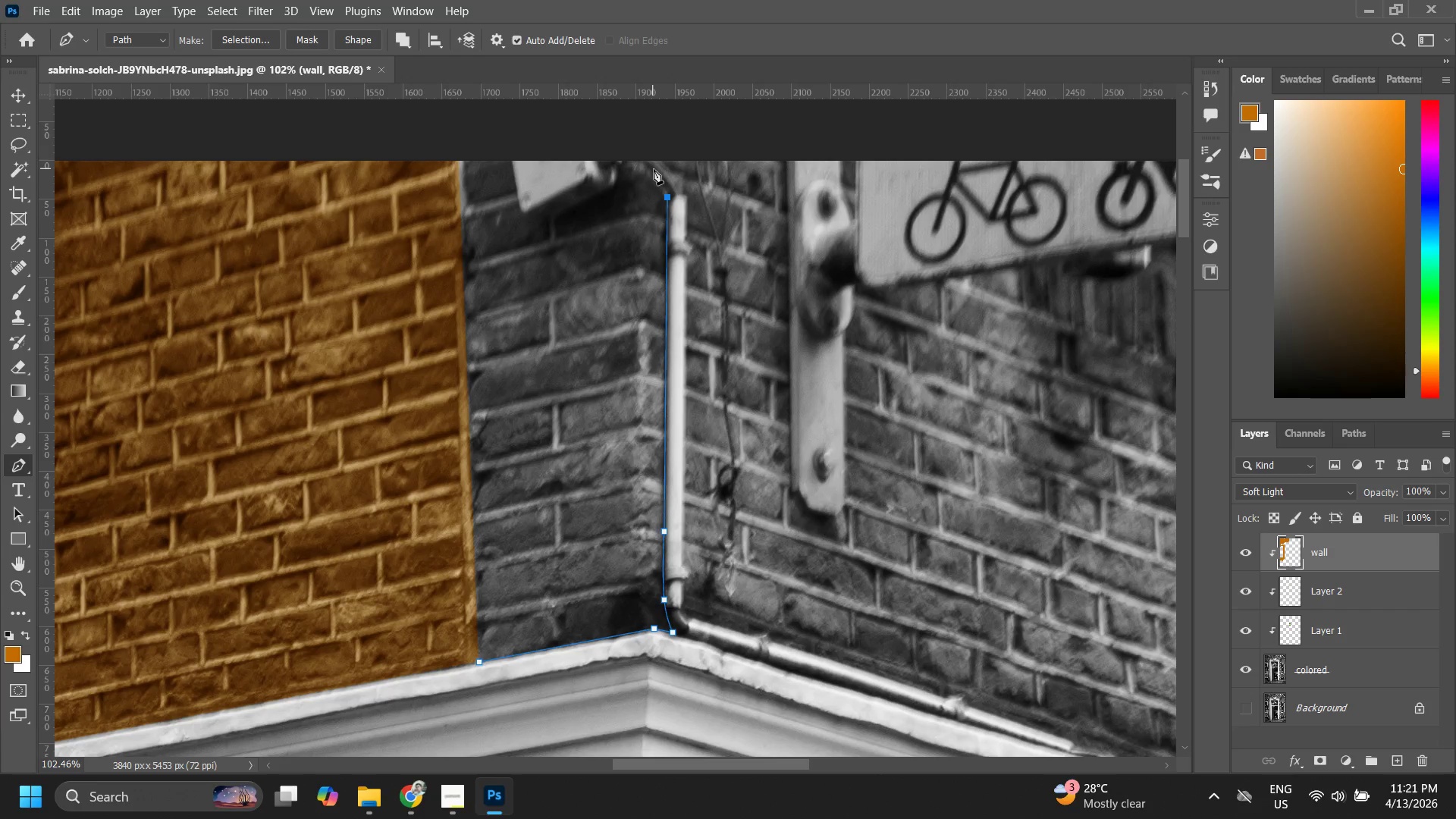 
left_click_drag(start_coordinate=[645, 163], to_coordinate=[641, 159])
 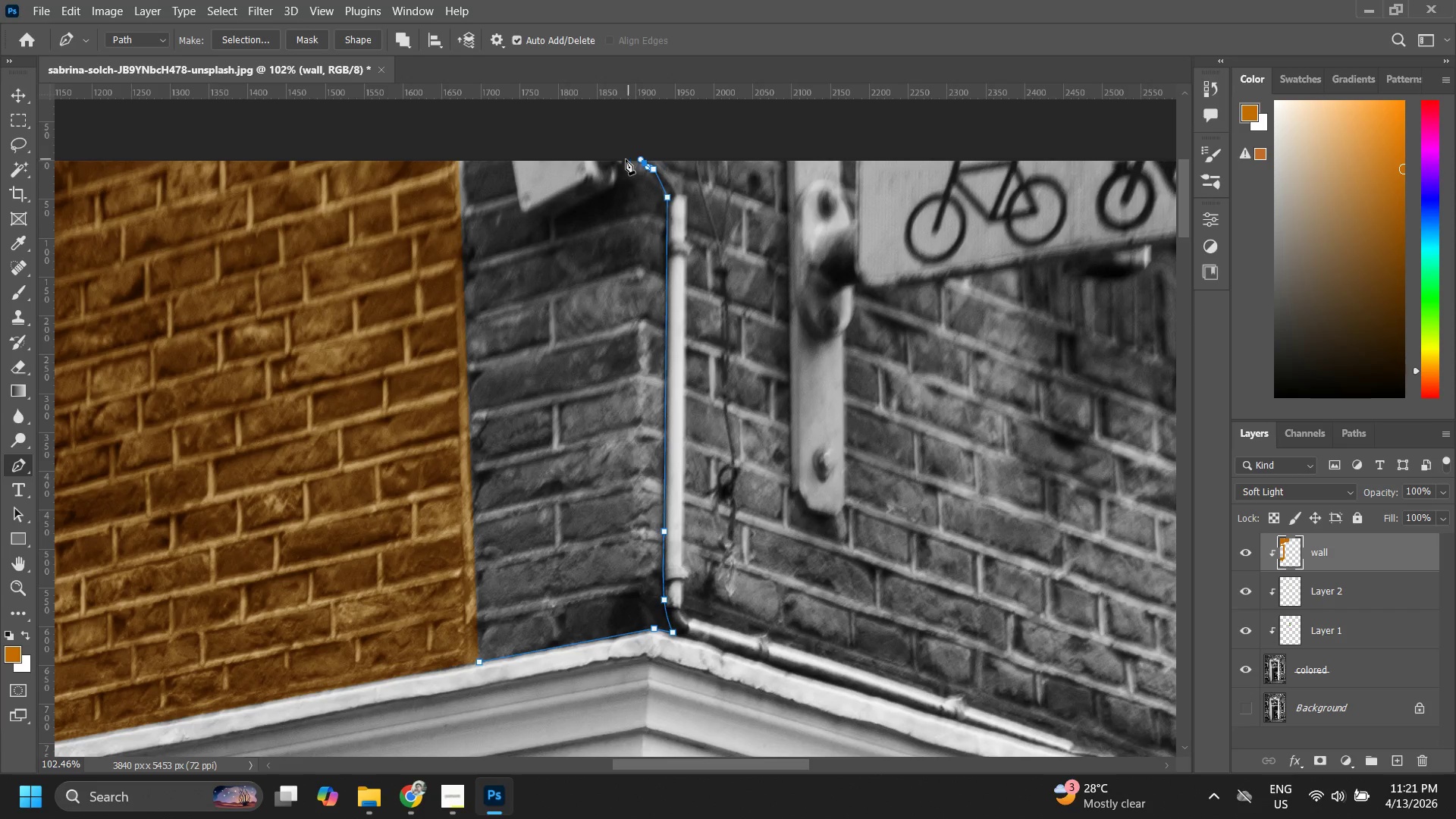 
triple_click([626, 159])
 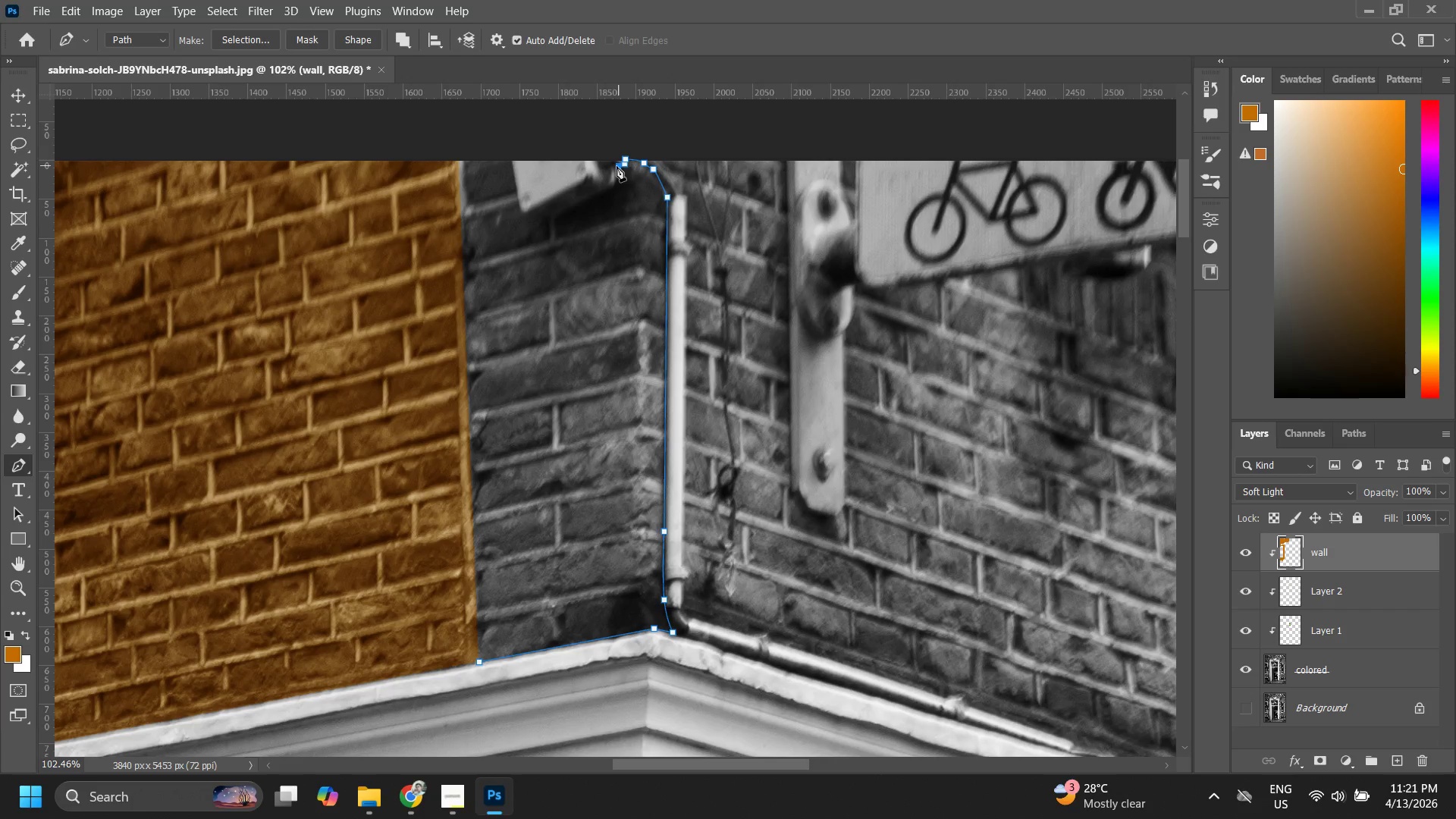 
left_click_drag(start_coordinate=[618, 177], to_coordinate=[618, 182])
 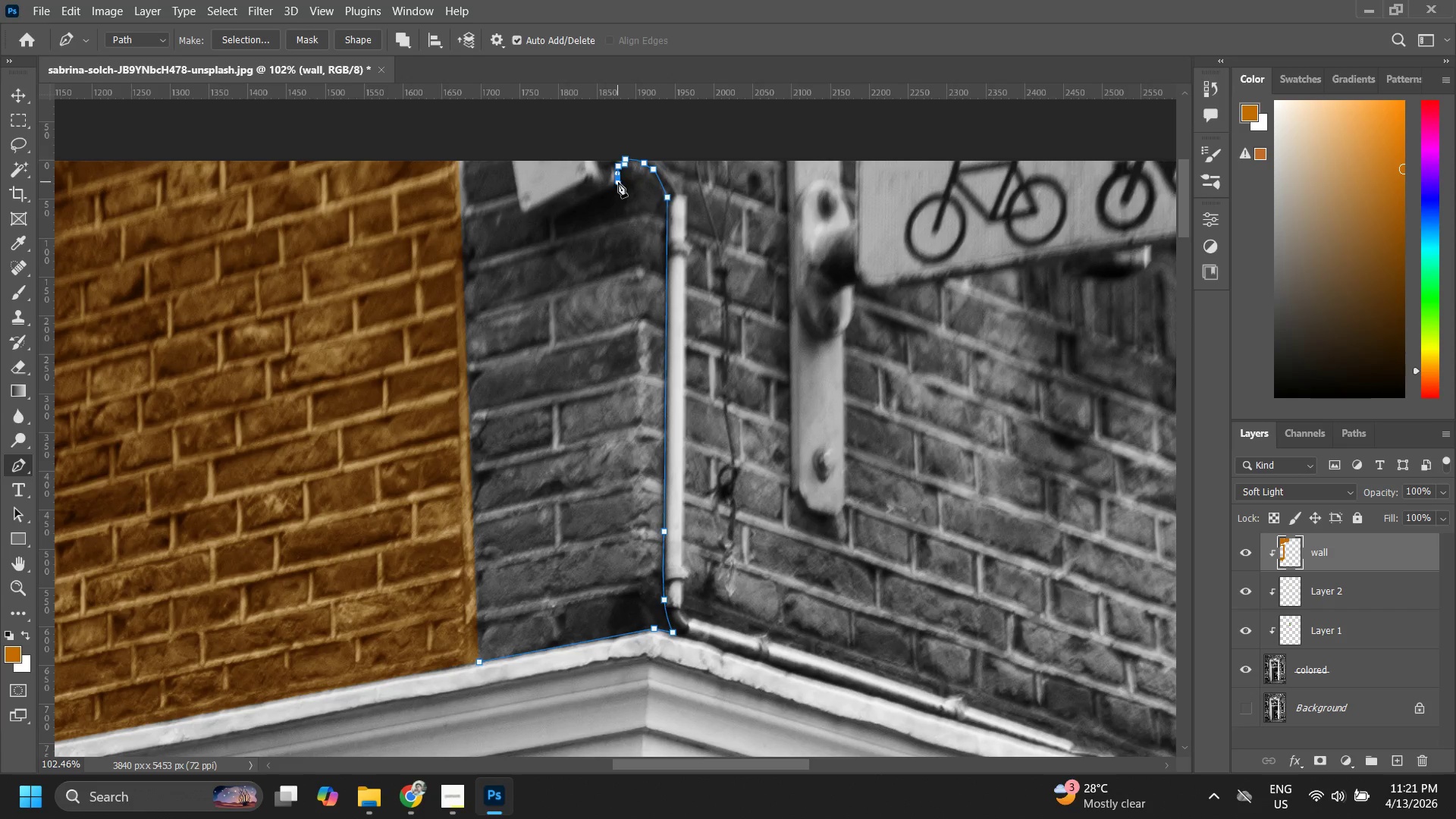 
left_click_drag(start_coordinate=[618, 186], to_coordinate=[613, 190])
 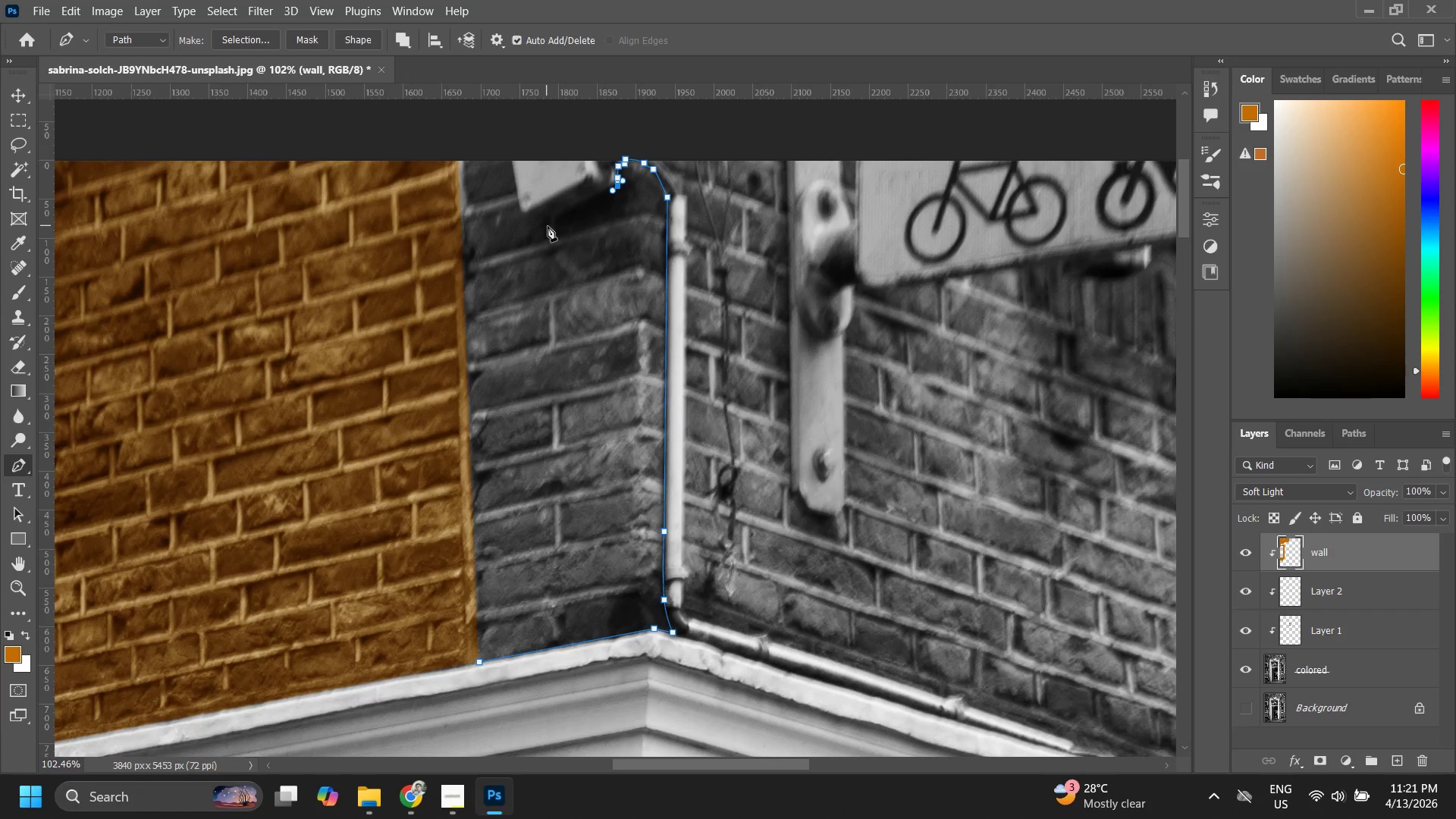 
left_click([547, 225])
 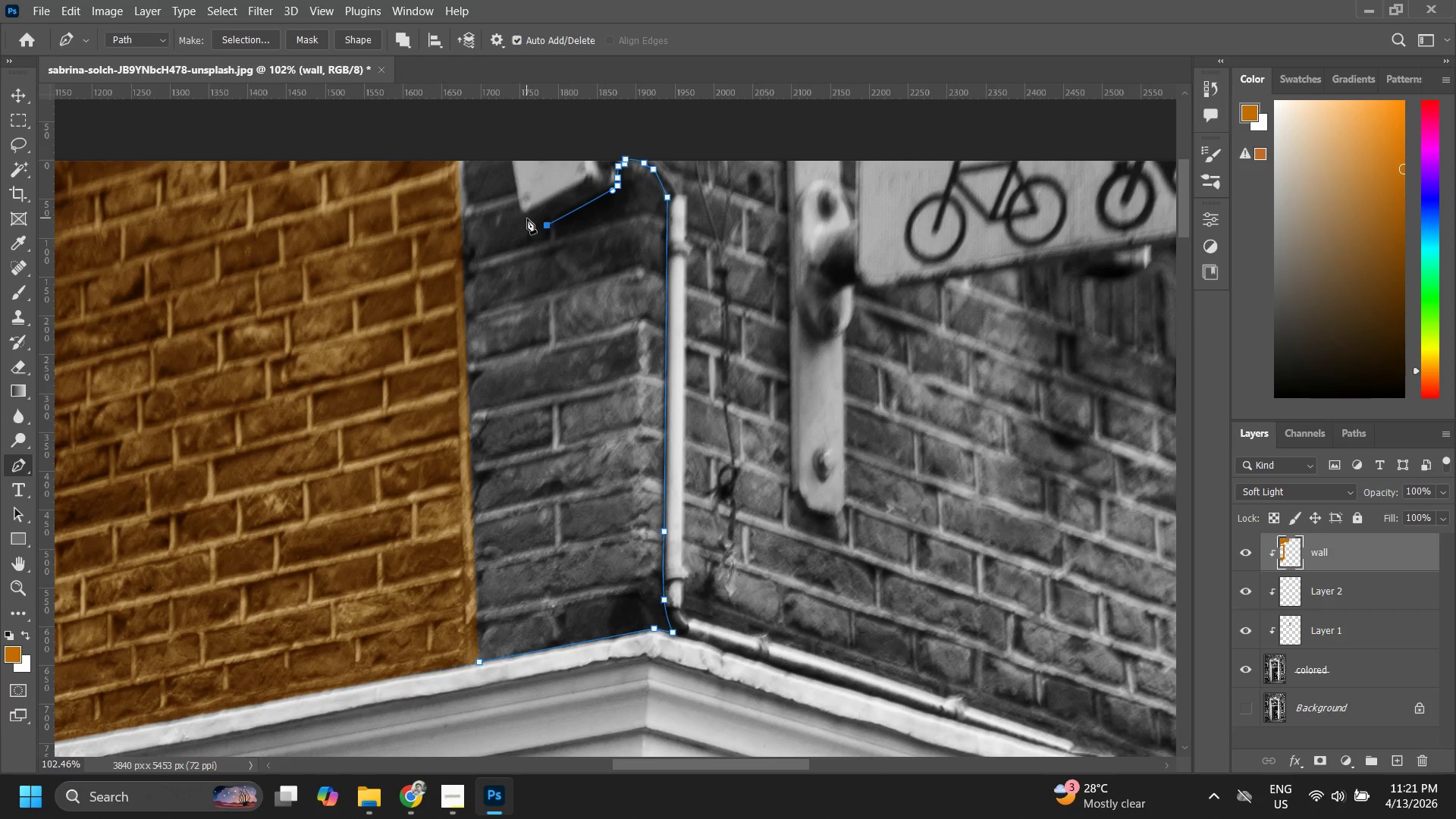 
key(Control+ControlLeft)
 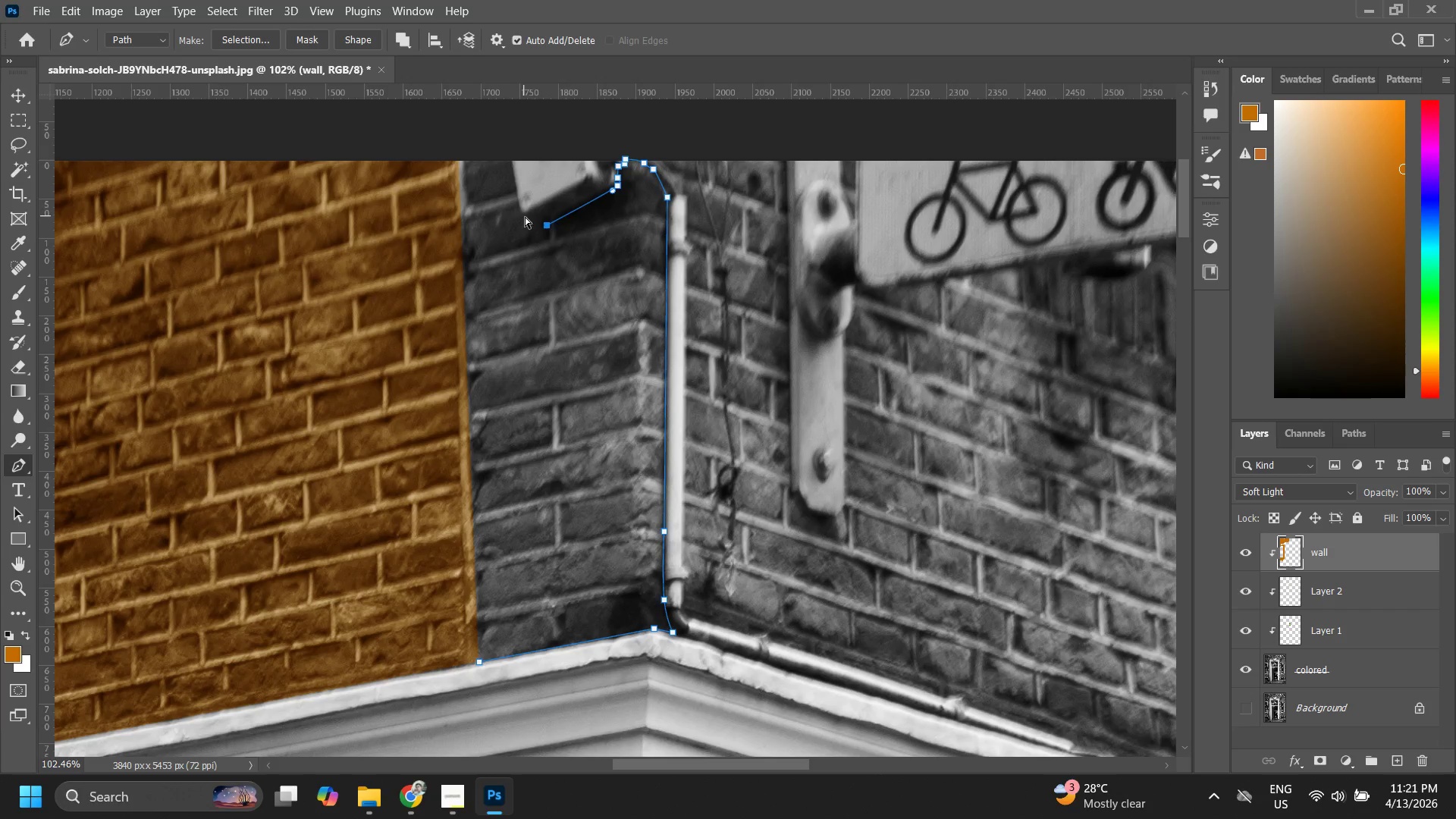 
key(Control+Z)
 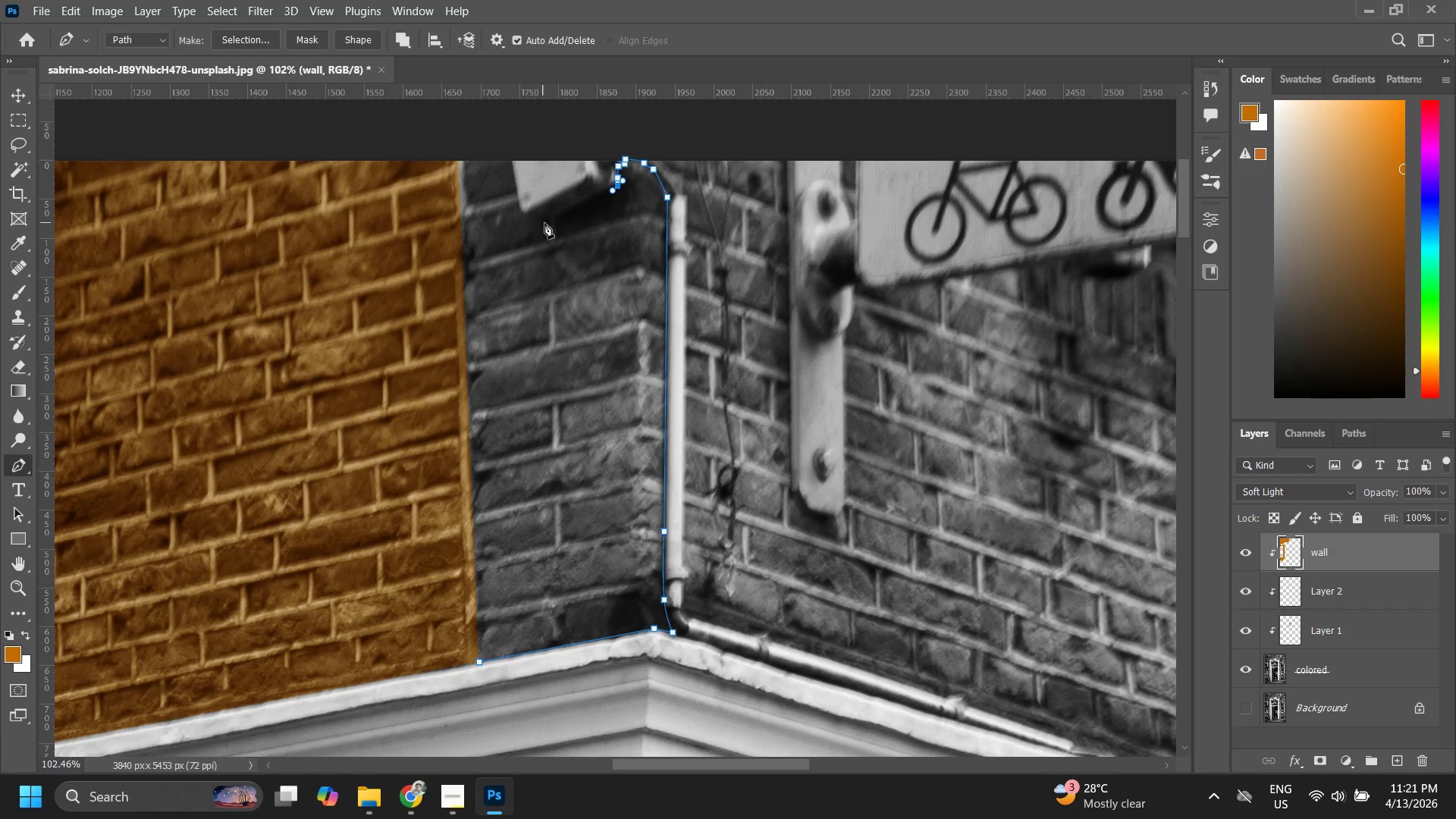 
left_click([546, 224])
 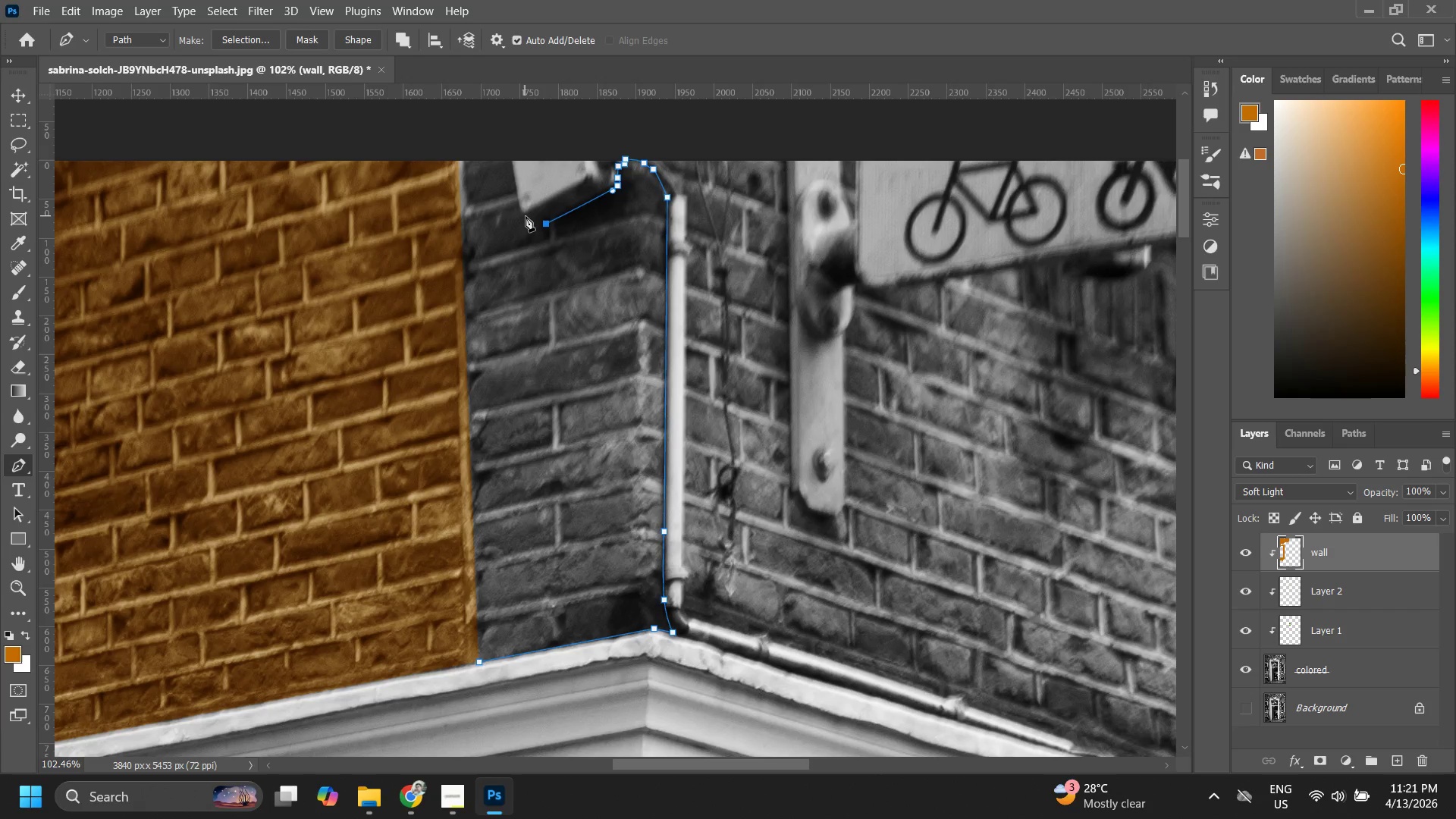 
left_click([526, 216])
 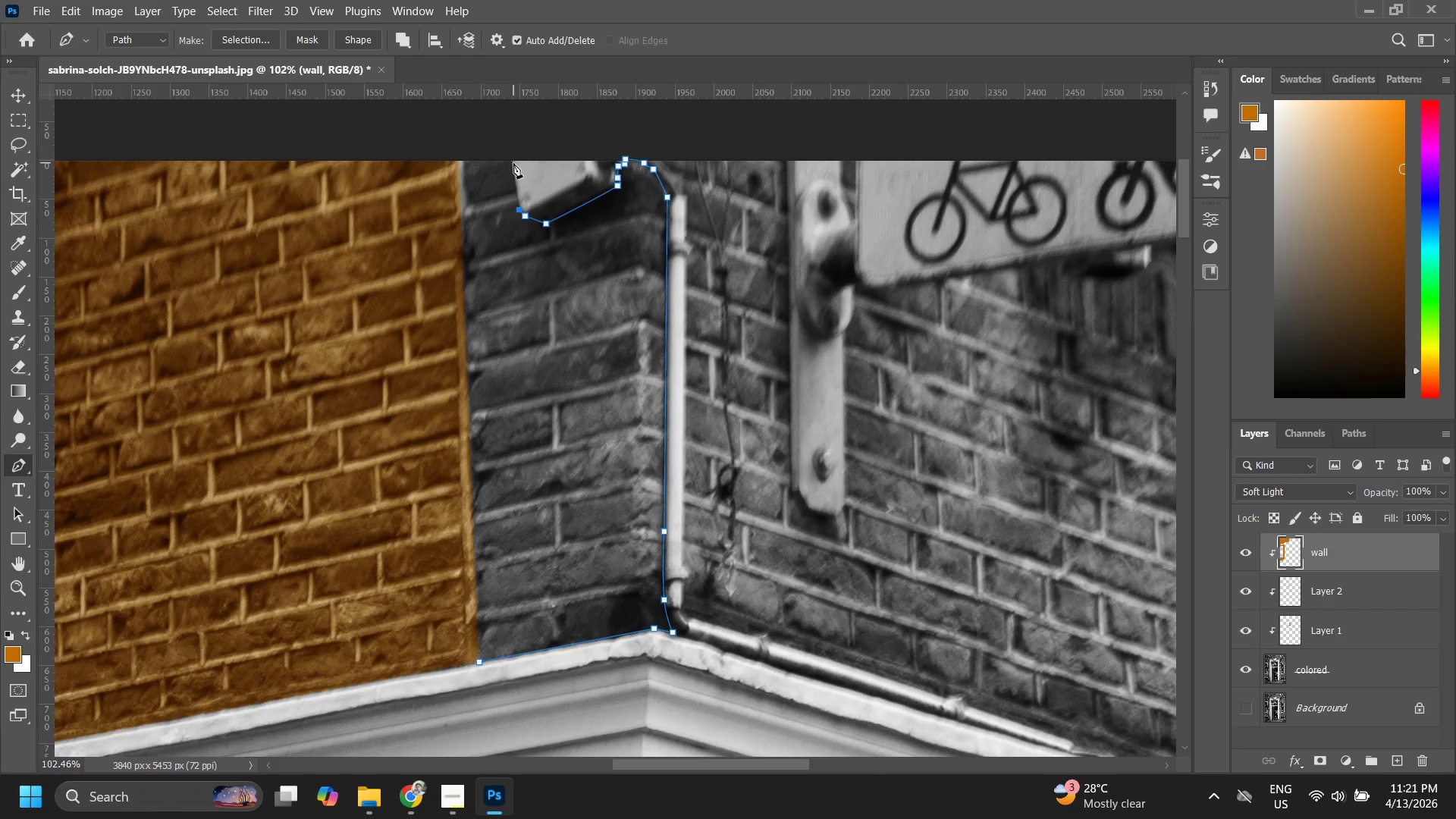 
left_click([510, 158])
 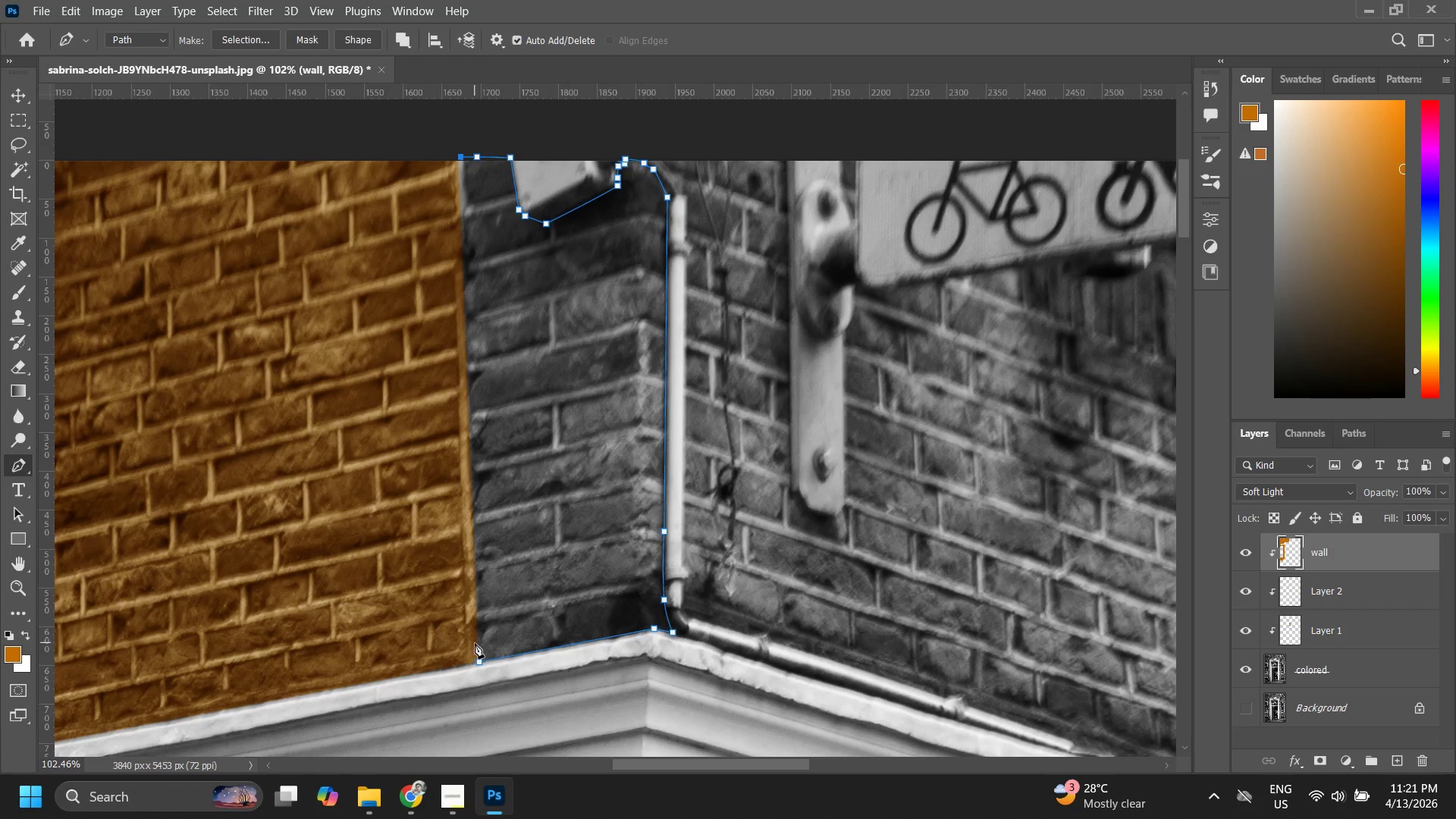 
left_click([481, 662])
 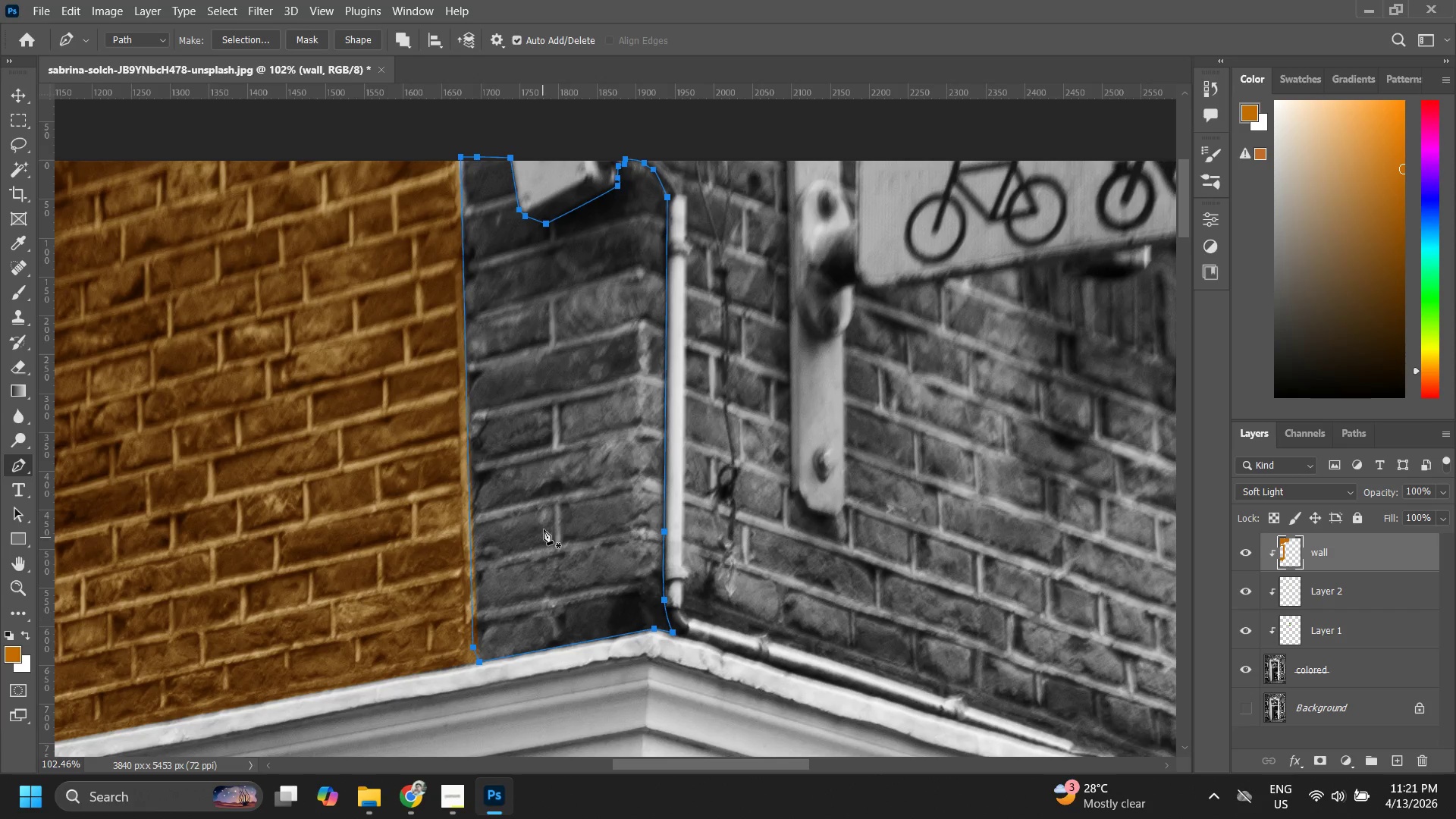 
right_click([544, 529])
 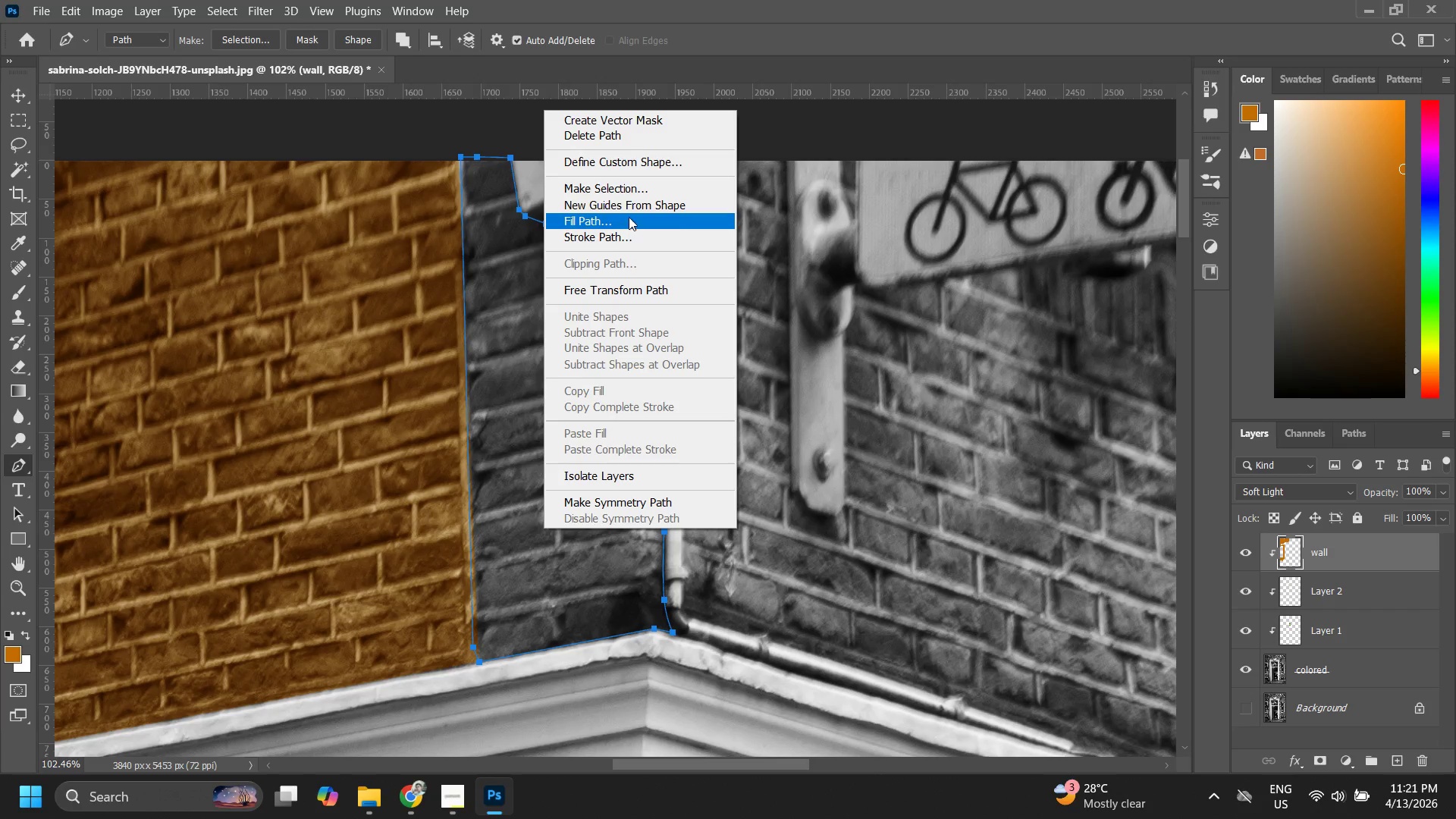 
left_click([632, 193])
 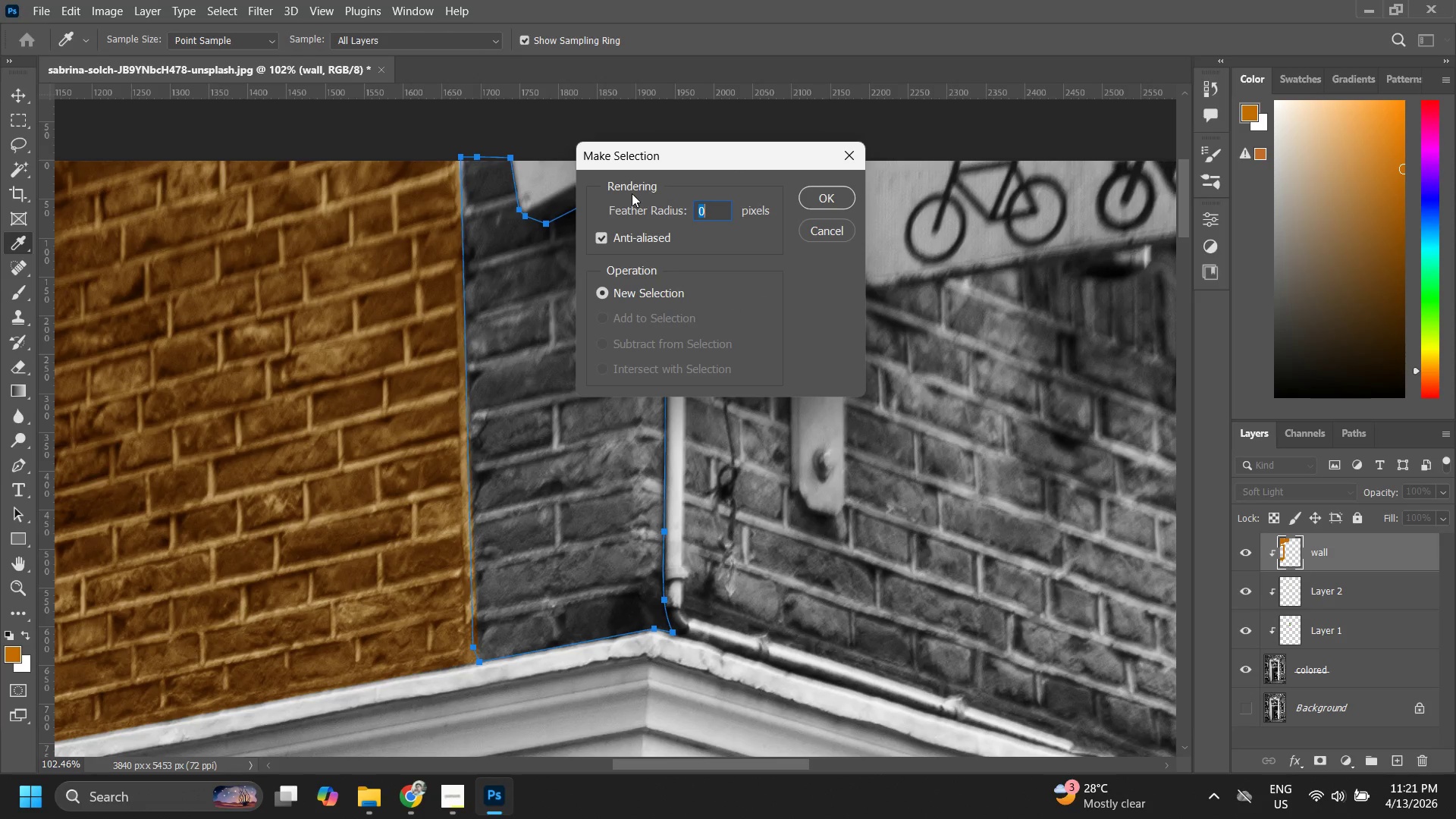 
key(Enter)
 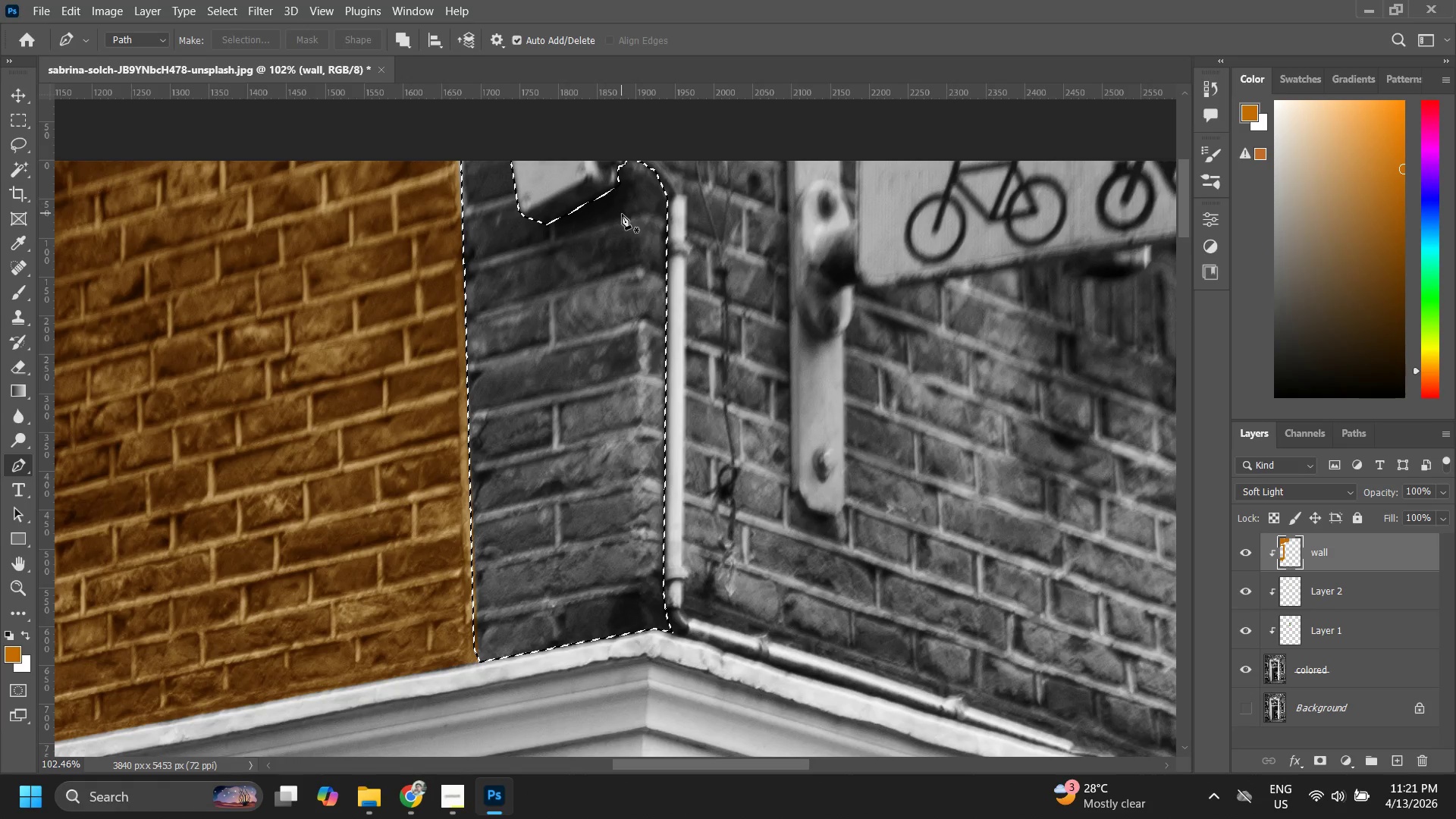 
key(B)
 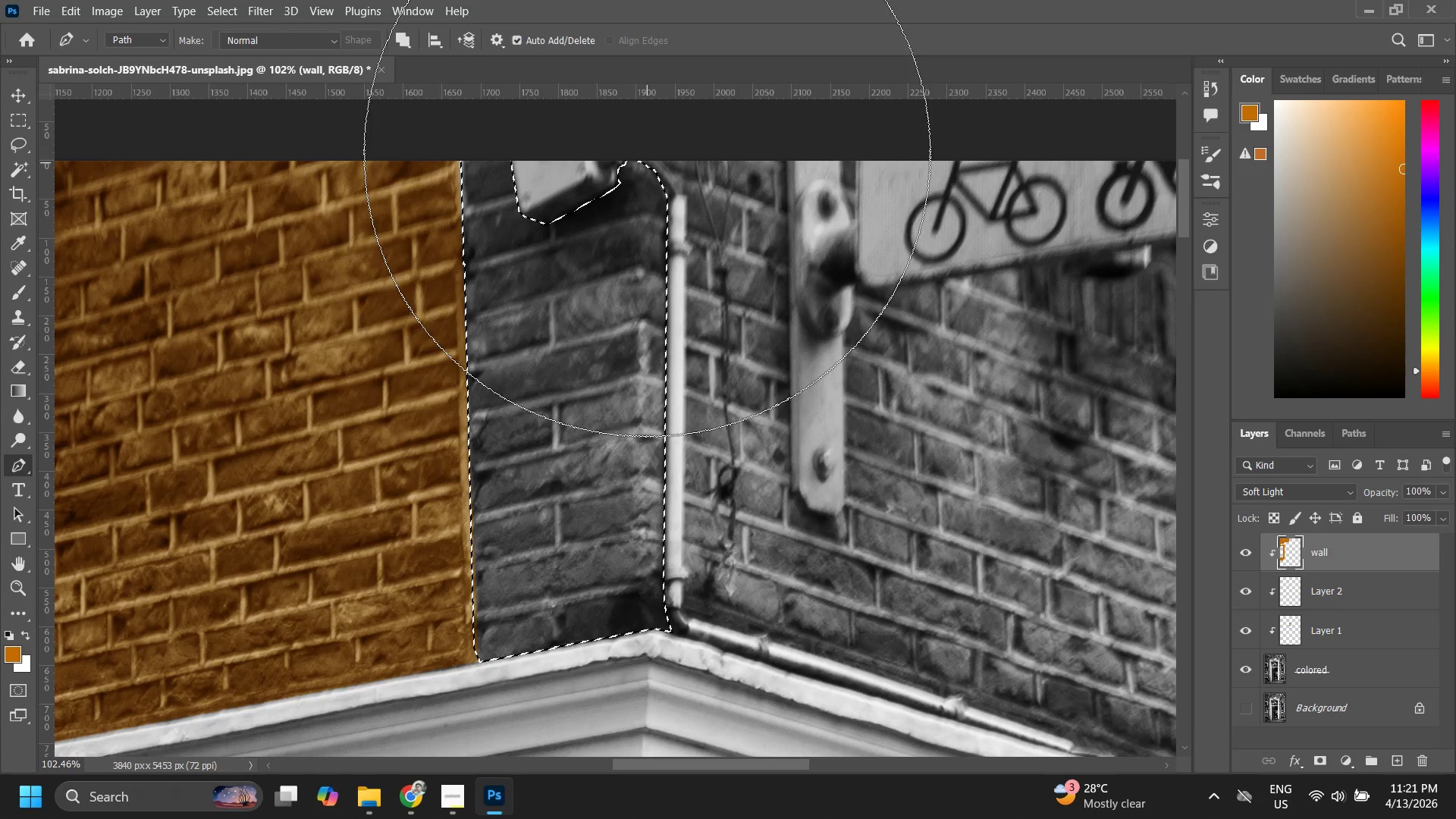 
left_click_drag(start_coordinate=[645, 154], to_coordinate=[1342, 728])
 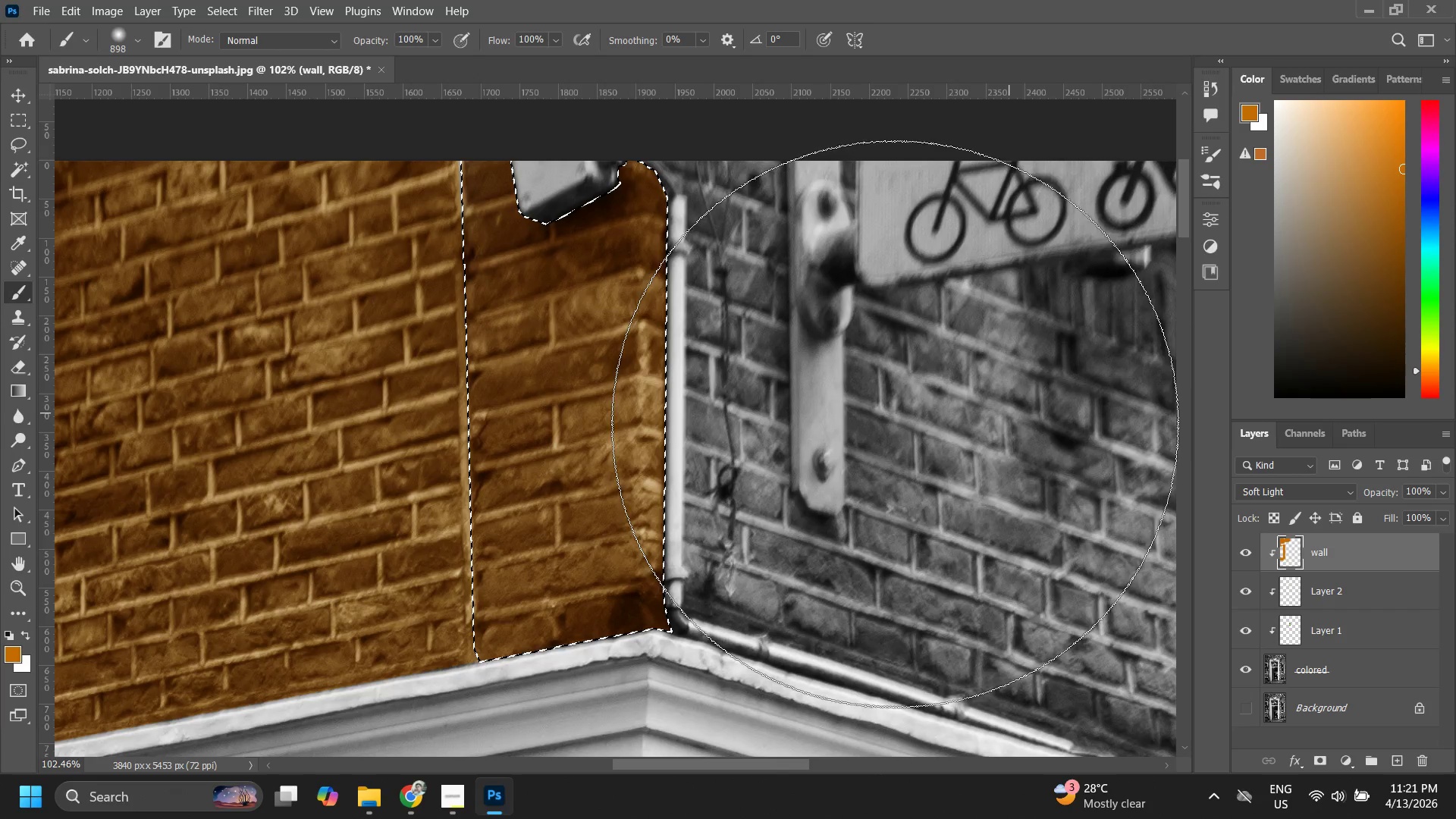 
left_click_drag(start_coordinate=[635, 299], to_coordinate=[469, 372])
 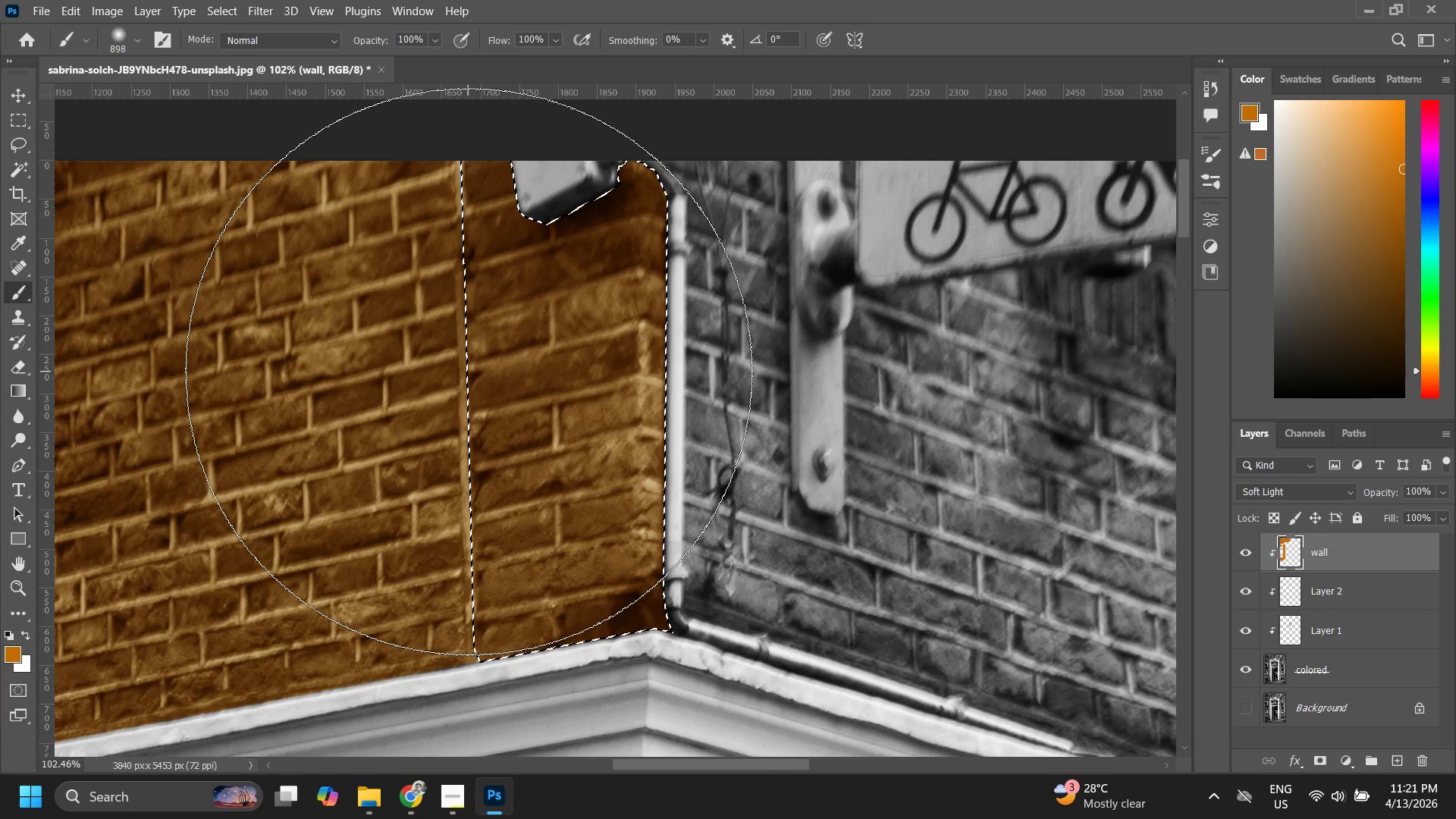 
left_click_drag(start_coordinate=[457, 400], to_coordinate=[477, 369])
 